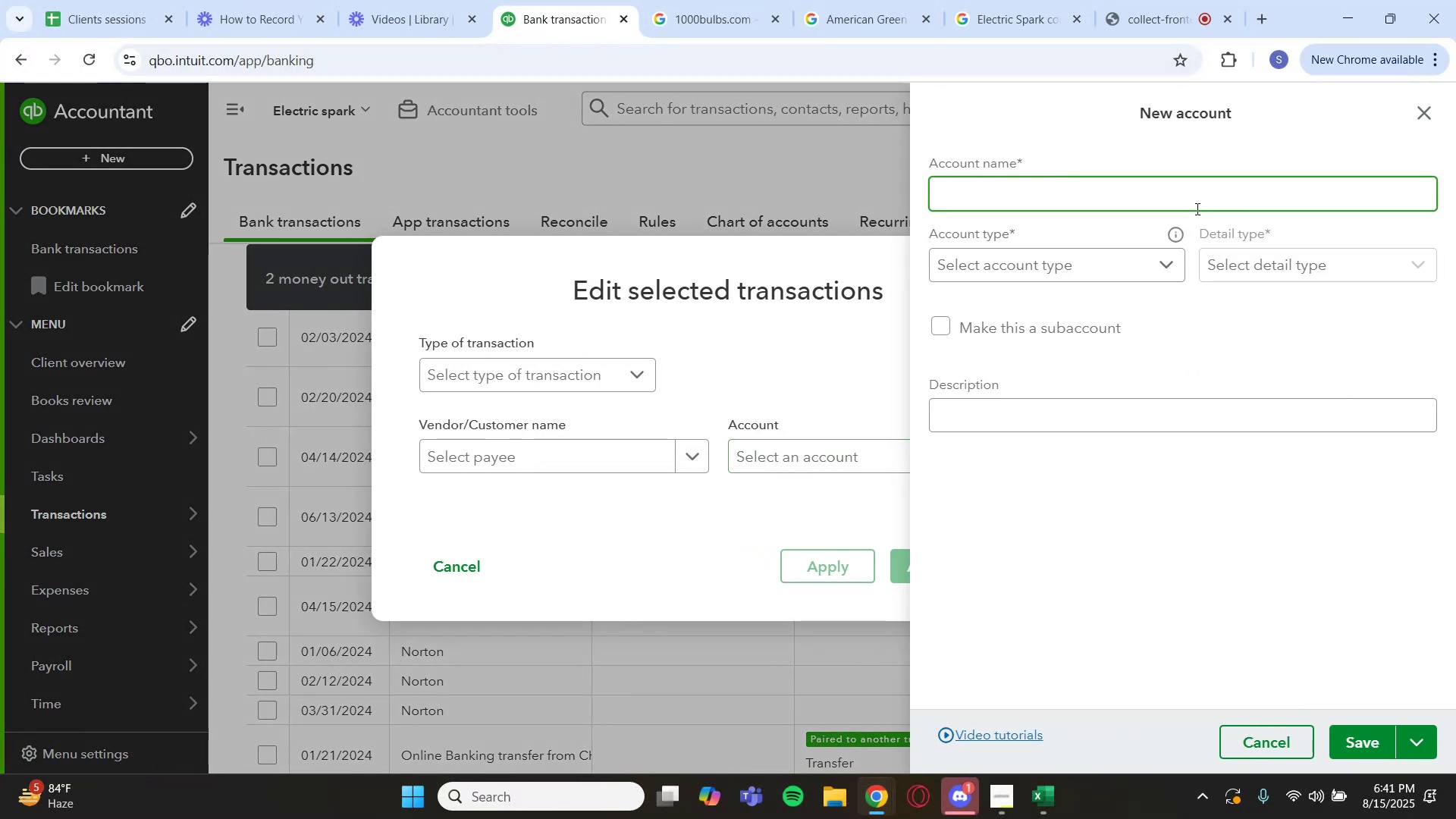 
type(Travel Expense)
 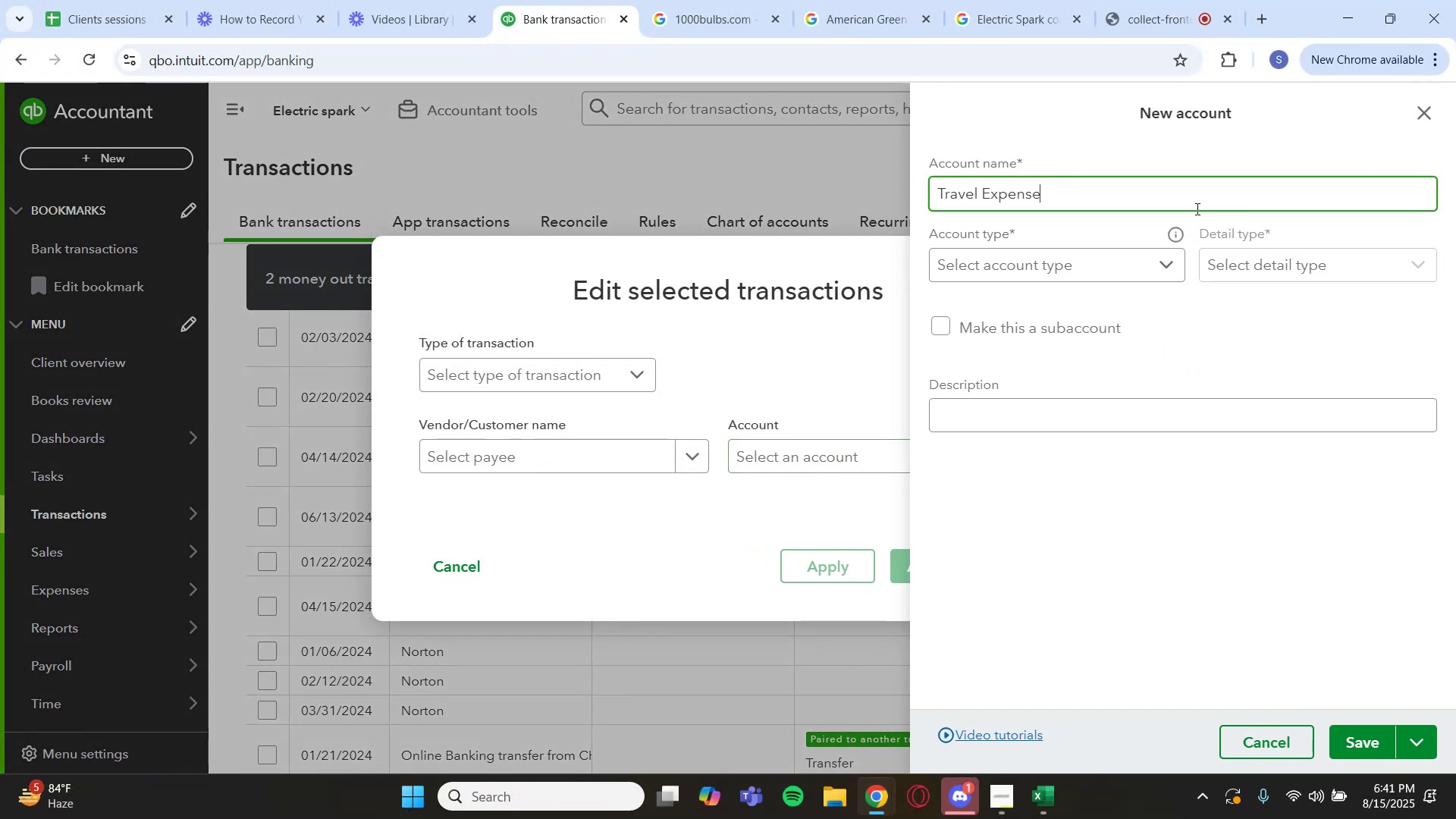 
left_click([1158, 271])
 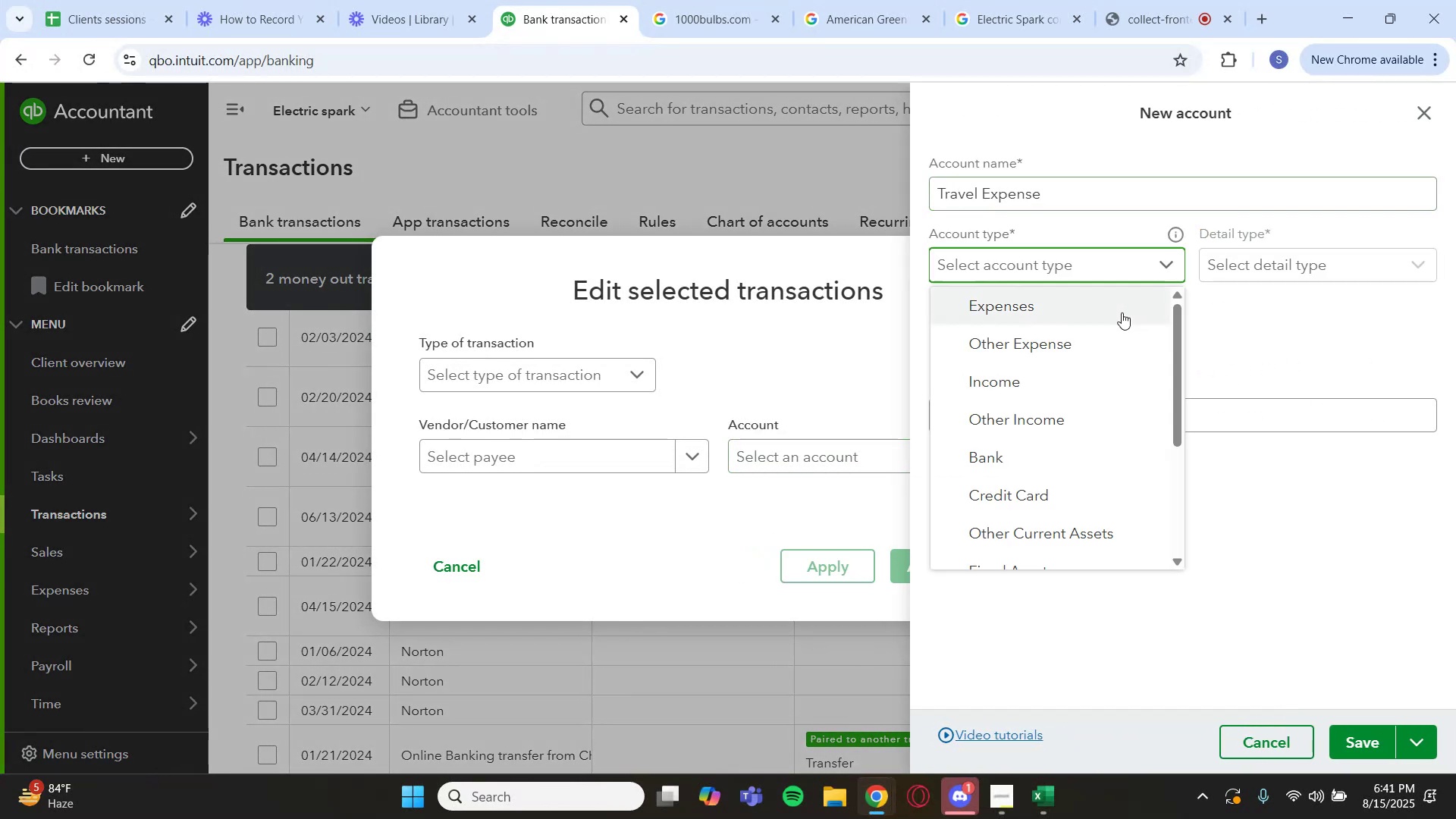 
left_click([1116, 312])
 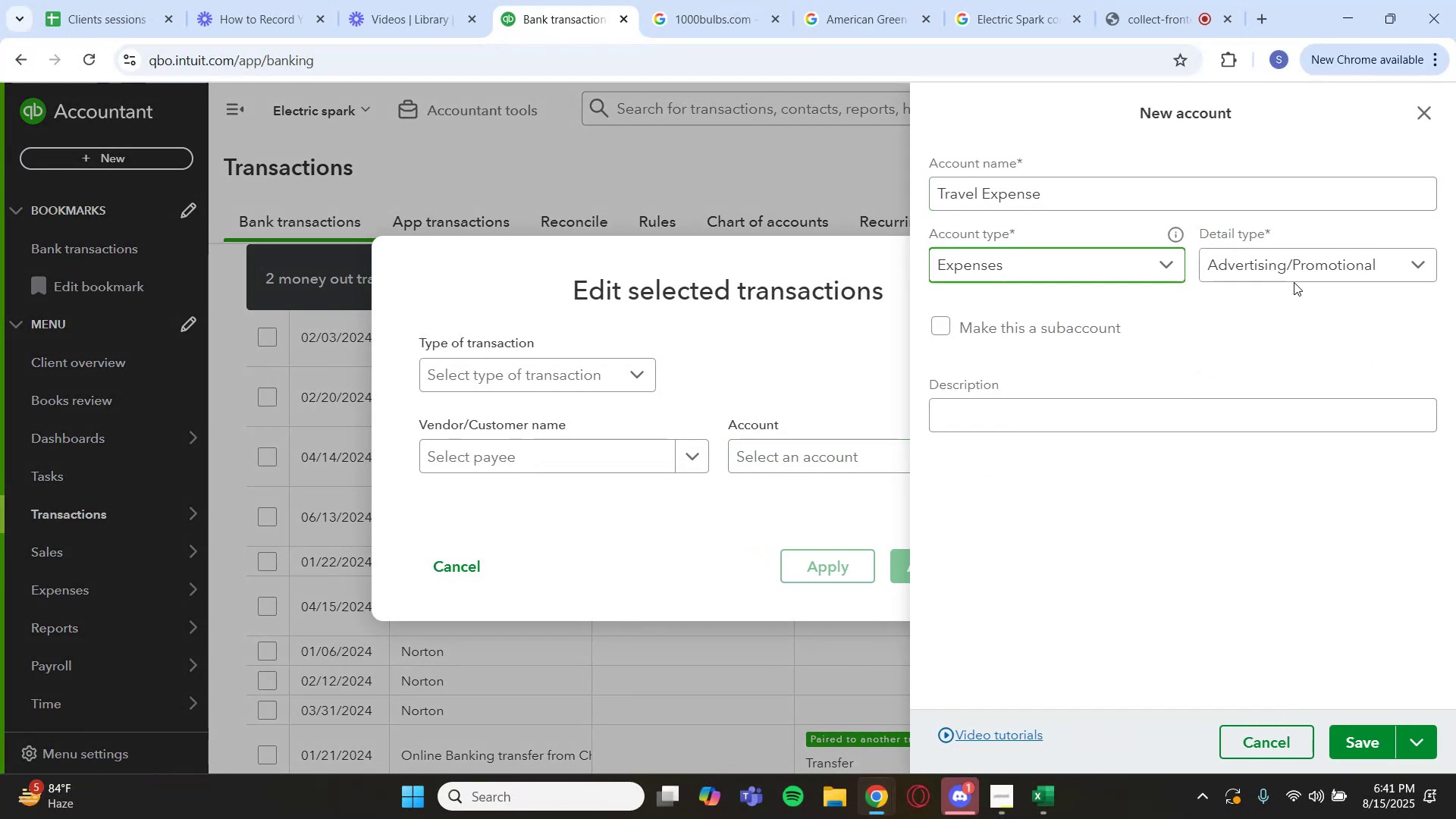 
left_click([1294, 279])
 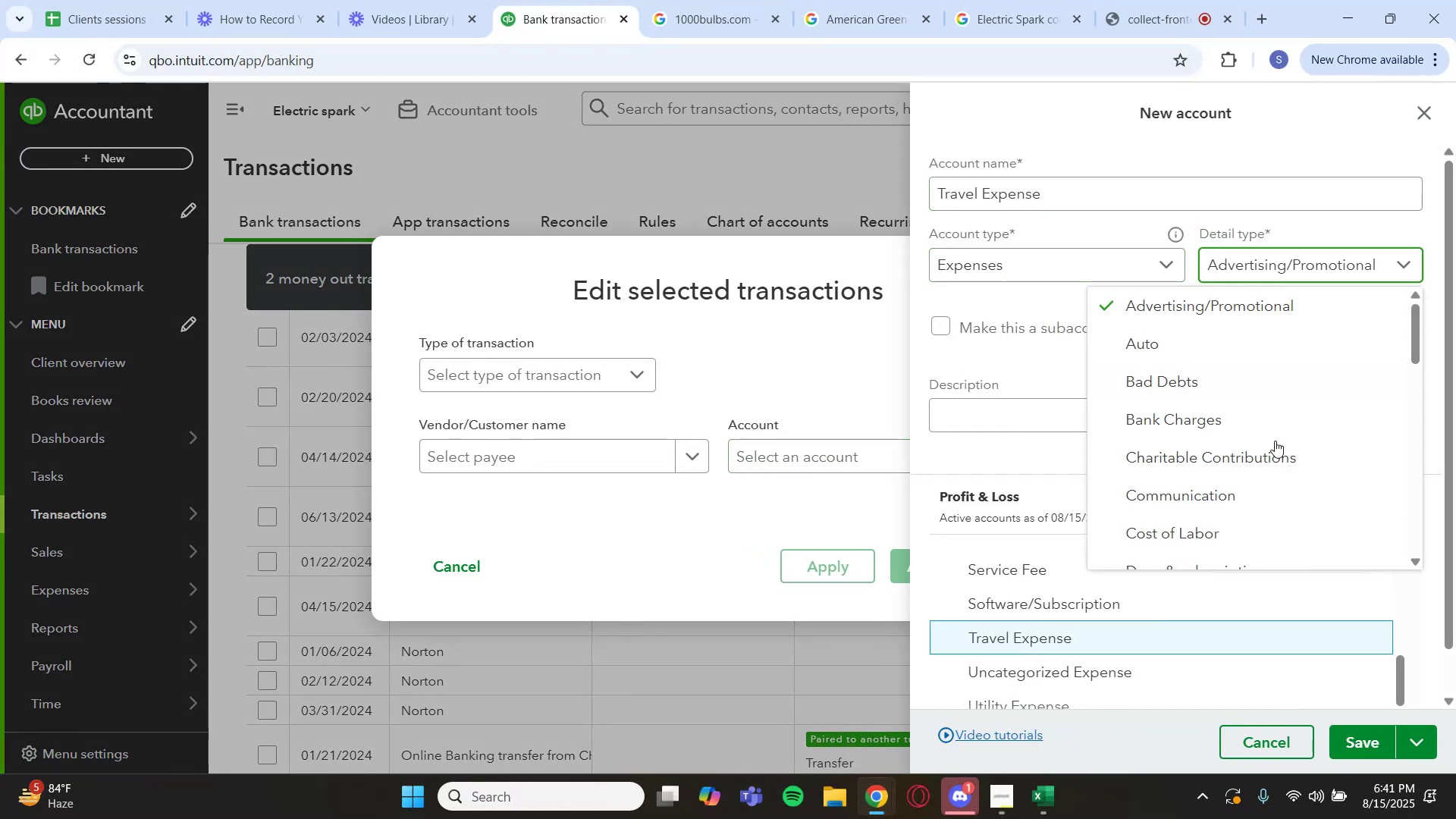 
scroll: coordinate [1271, 519], scroll_direction: down, amount: 13.0
 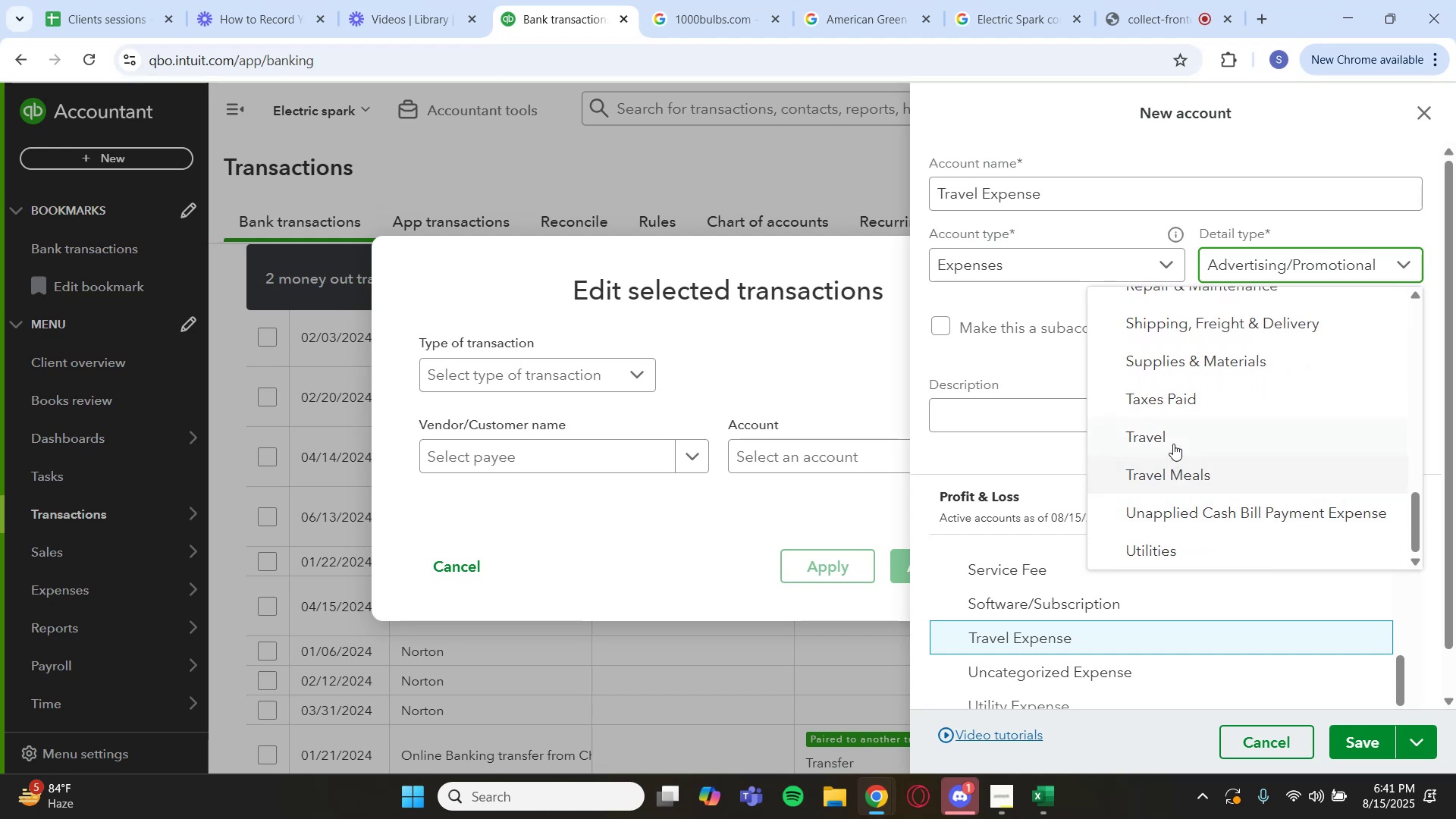 
left_click([1172, 440])
 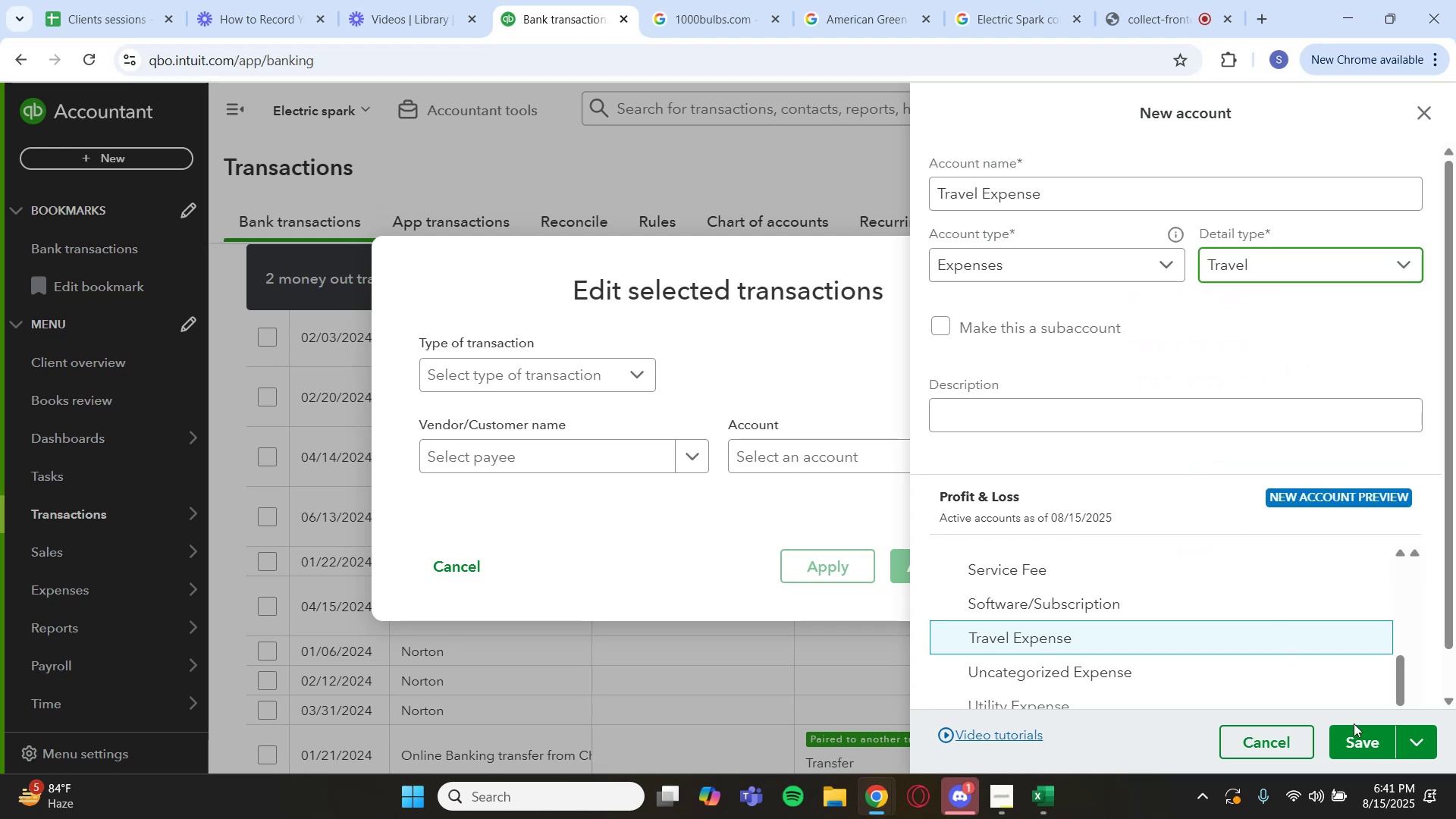 
left_click([1371, 735])
 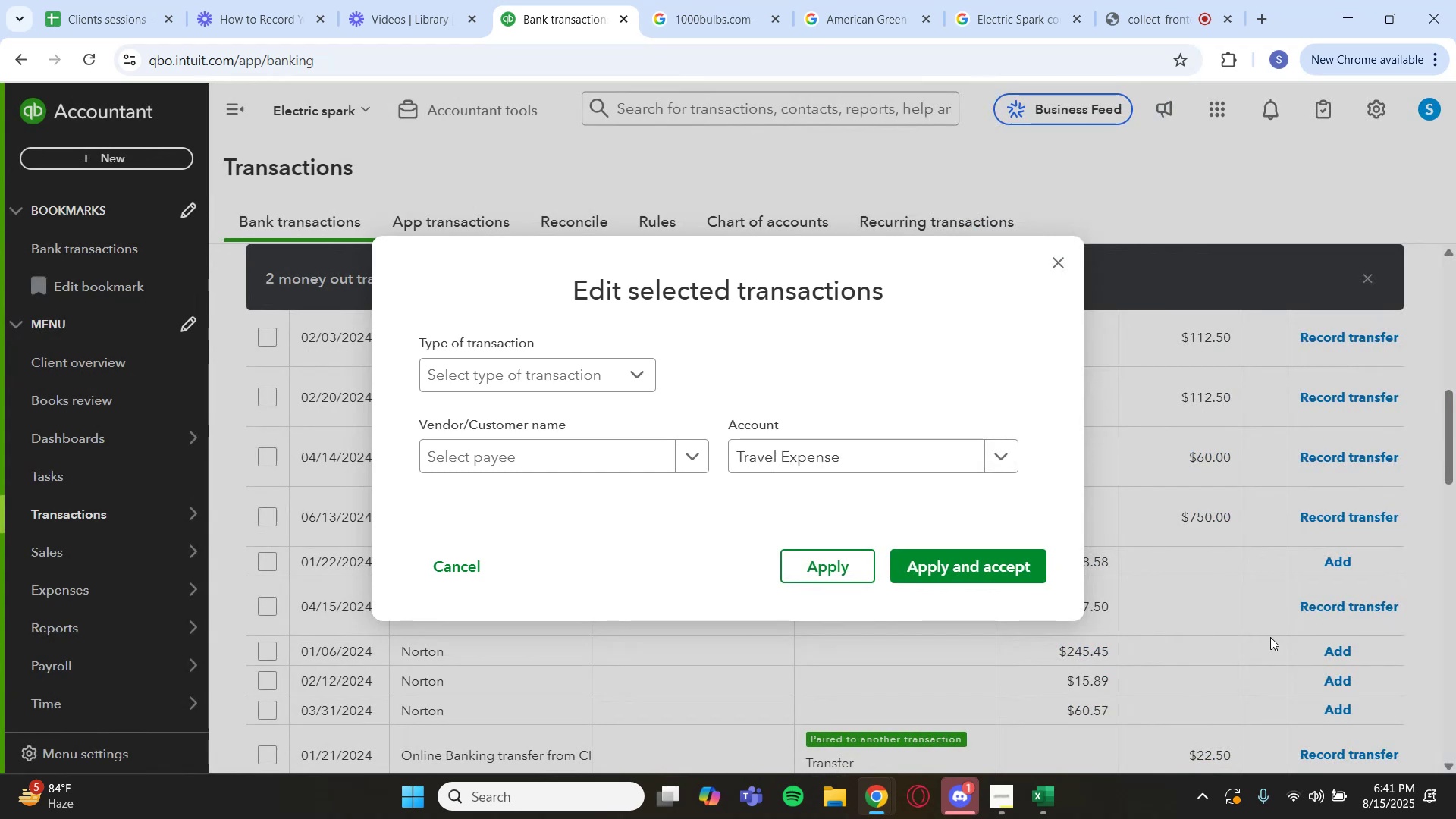 
wait(13.26)
 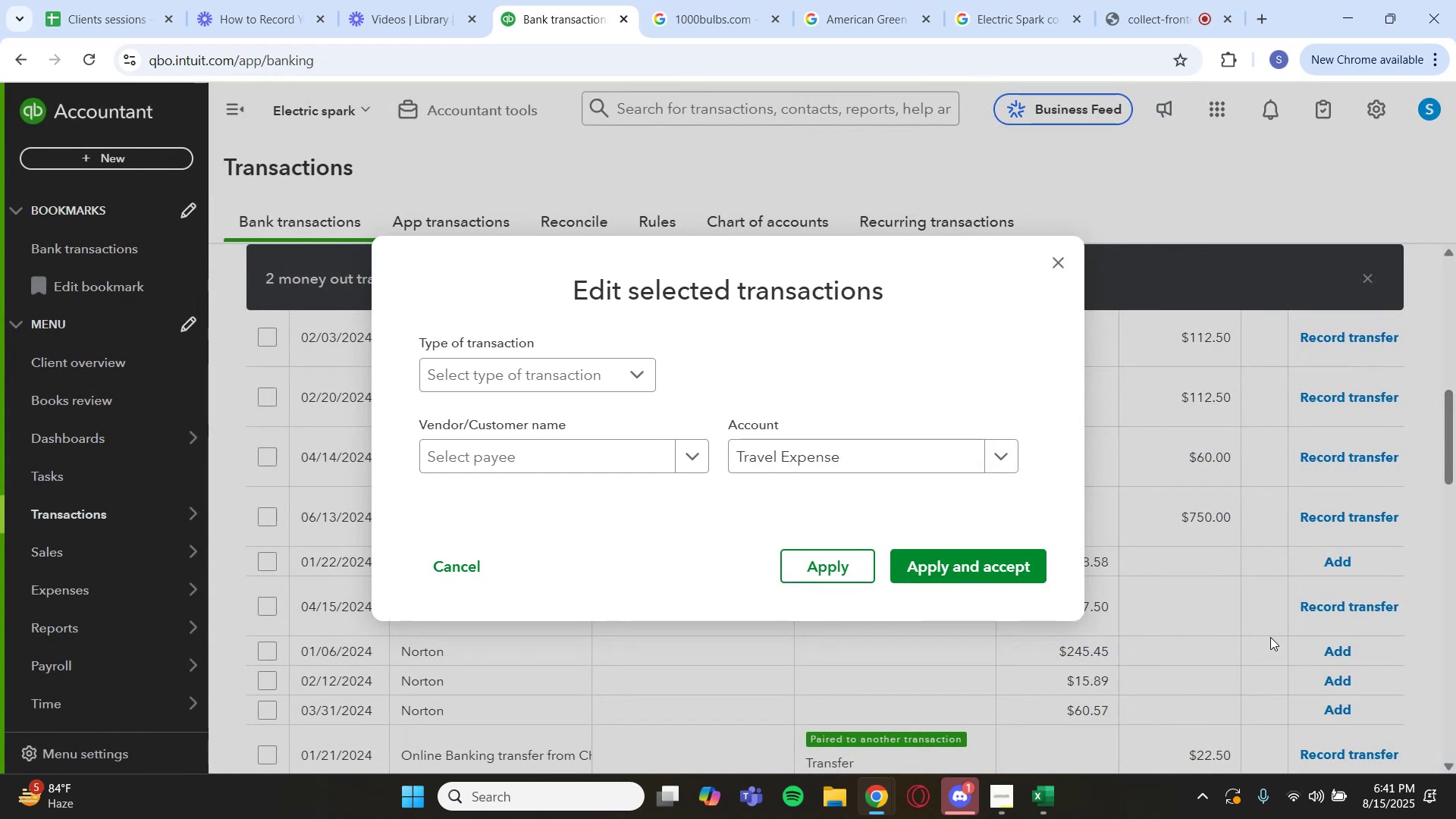 
left_click([959, 568])
 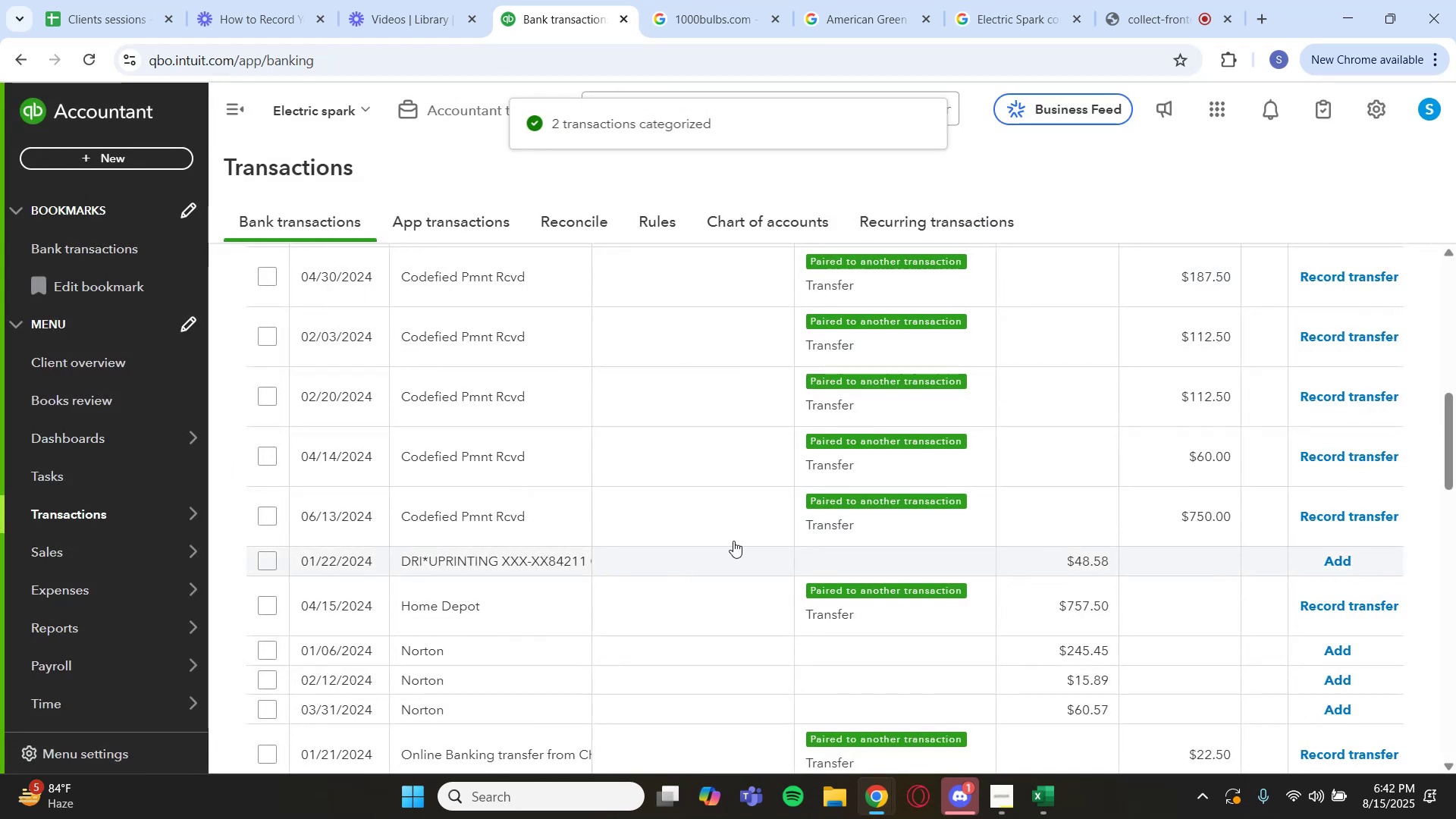 
scroll: coordinate [605, 629], scroll_direction: down, amount: 2.0
 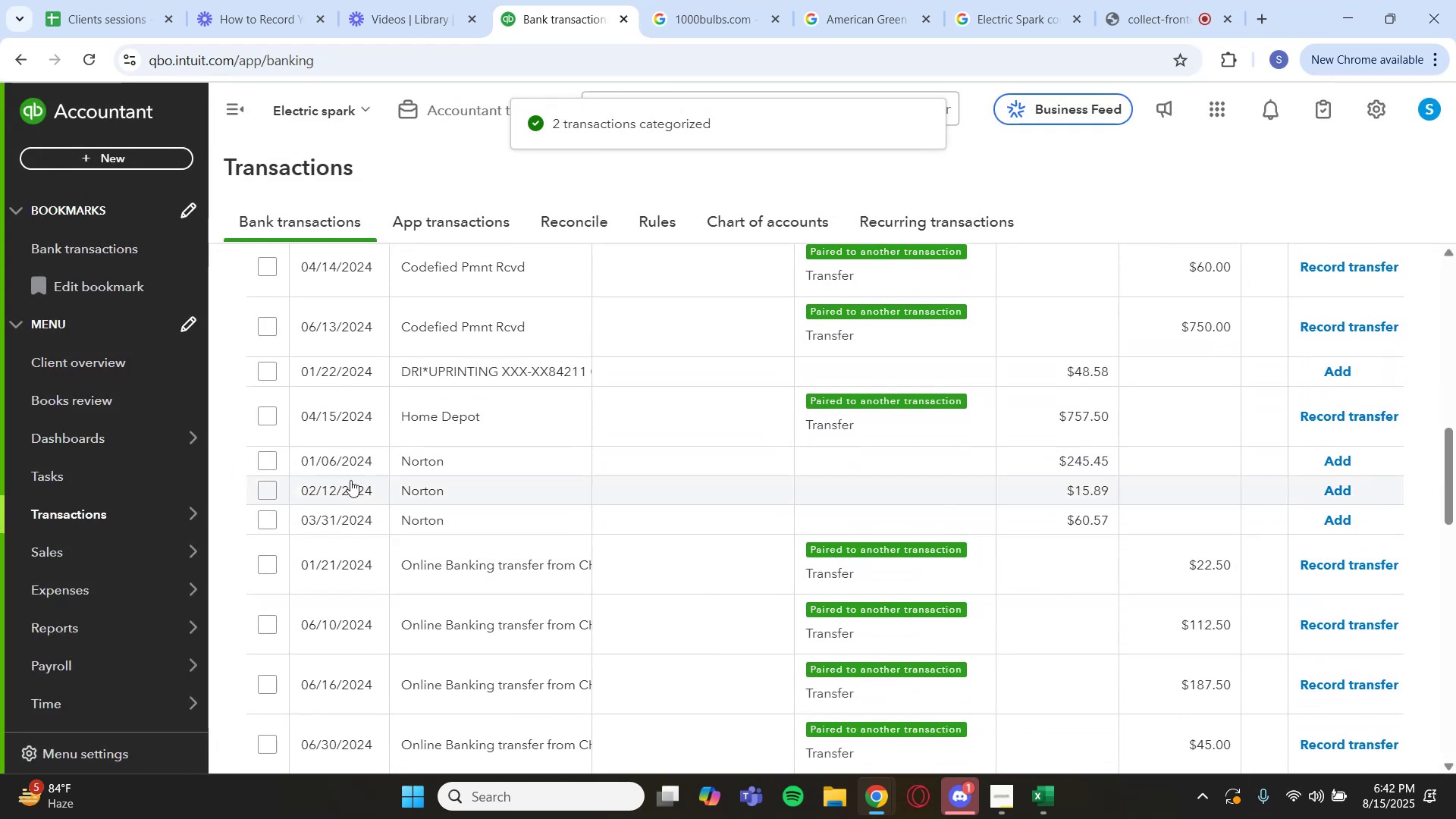 
left_click([406, 459])
 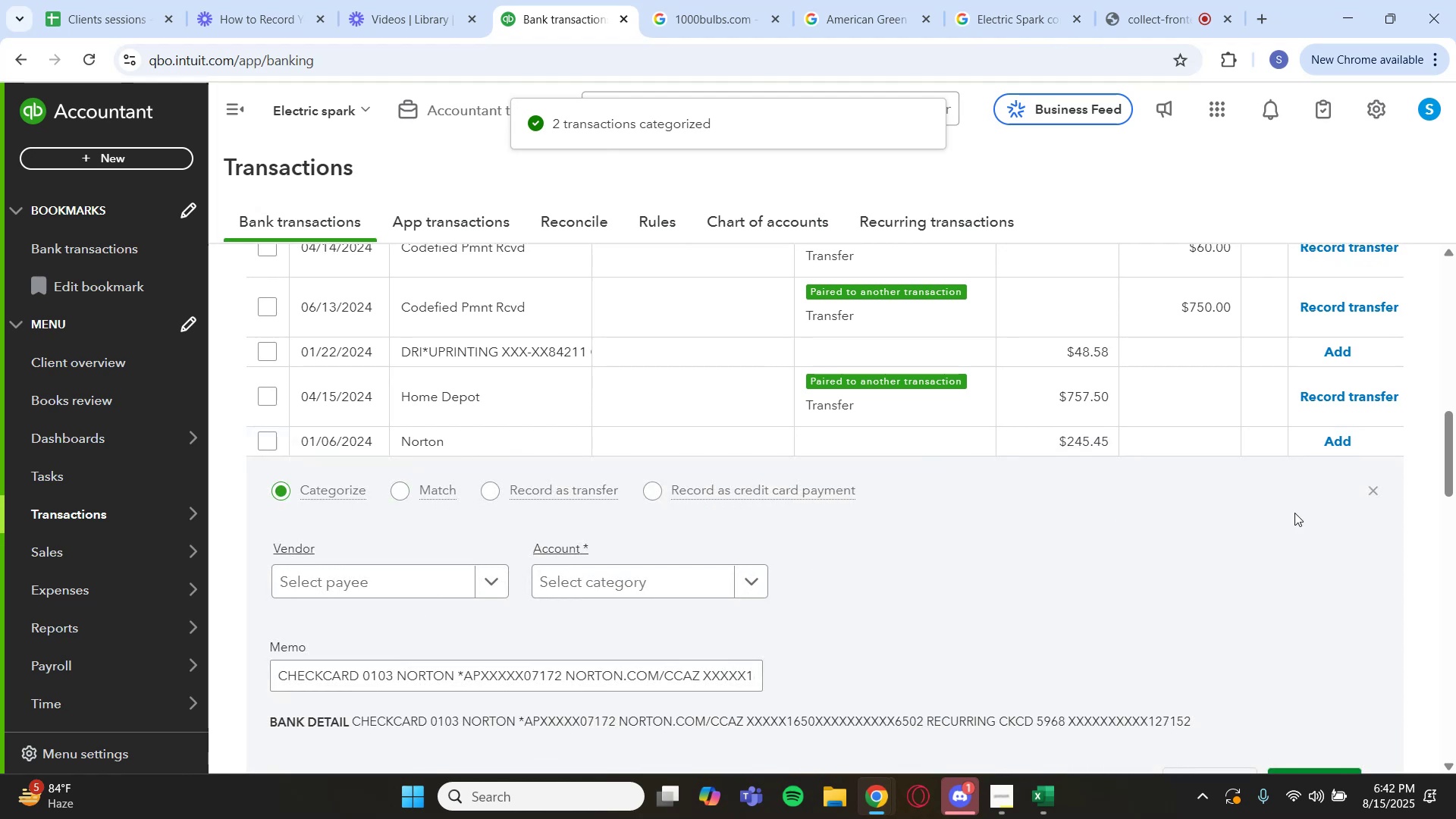 
left_click([1372, 490])
 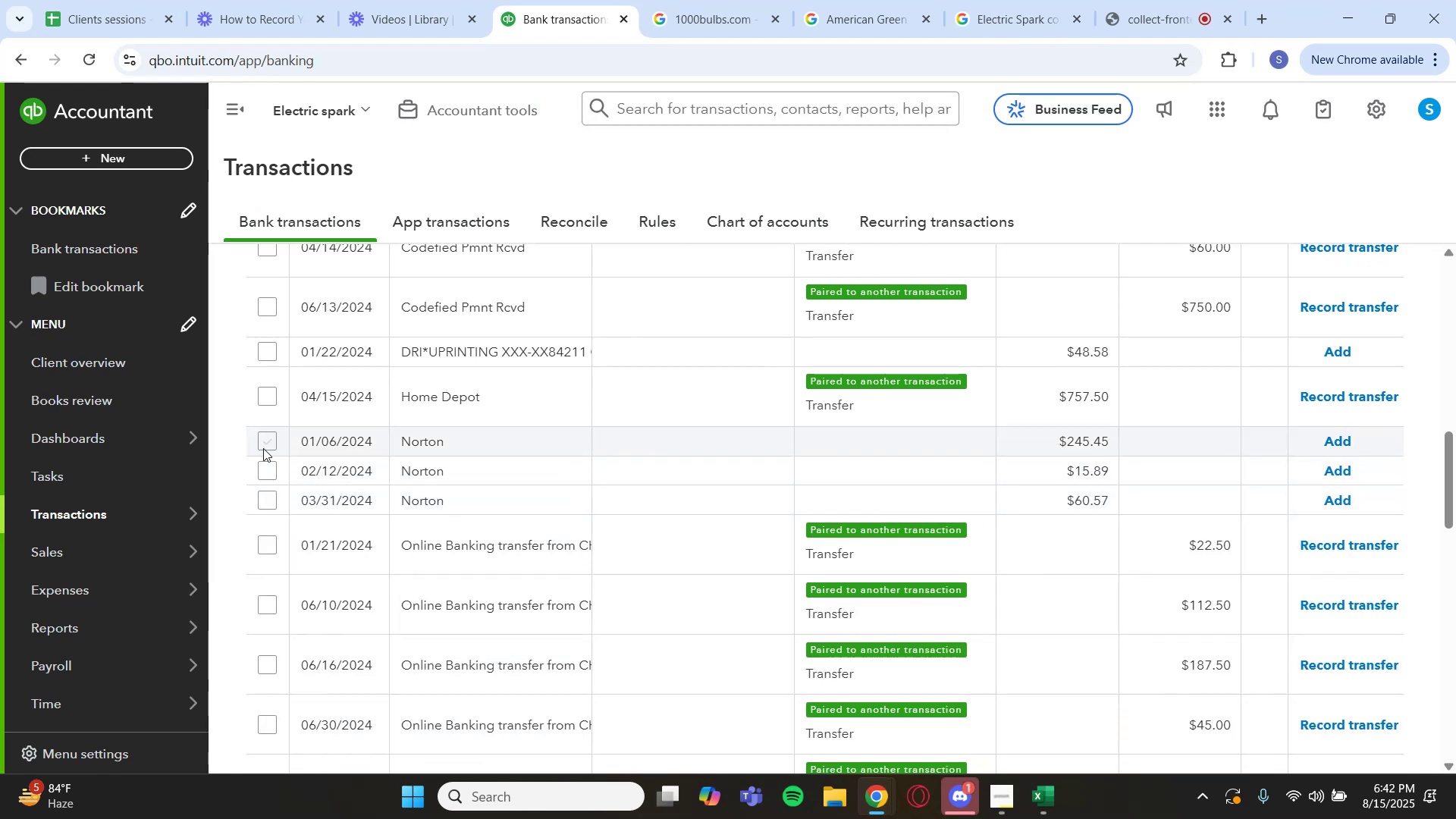 
left_click([262, 444])
 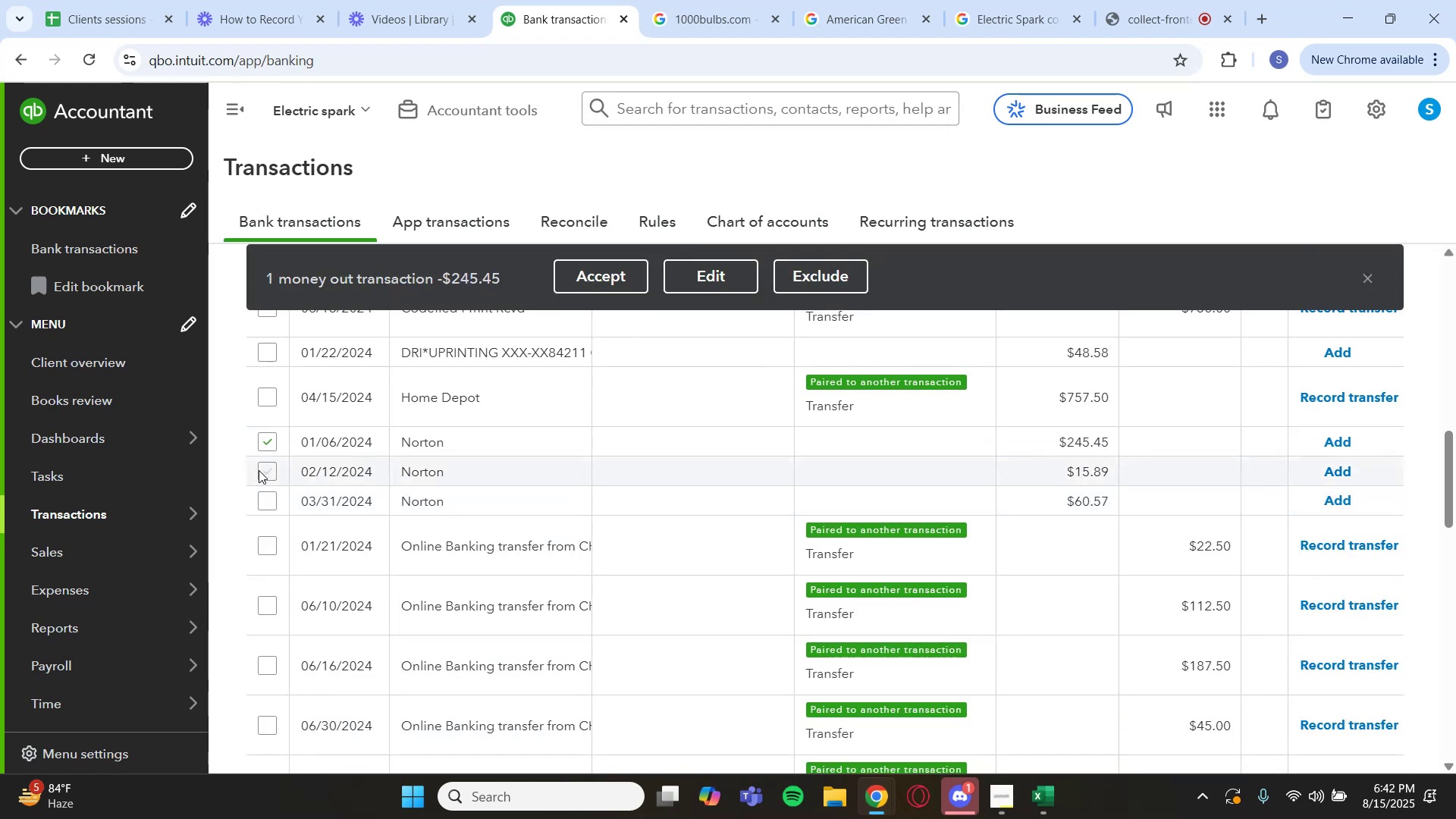 
left_click([259, 471])
 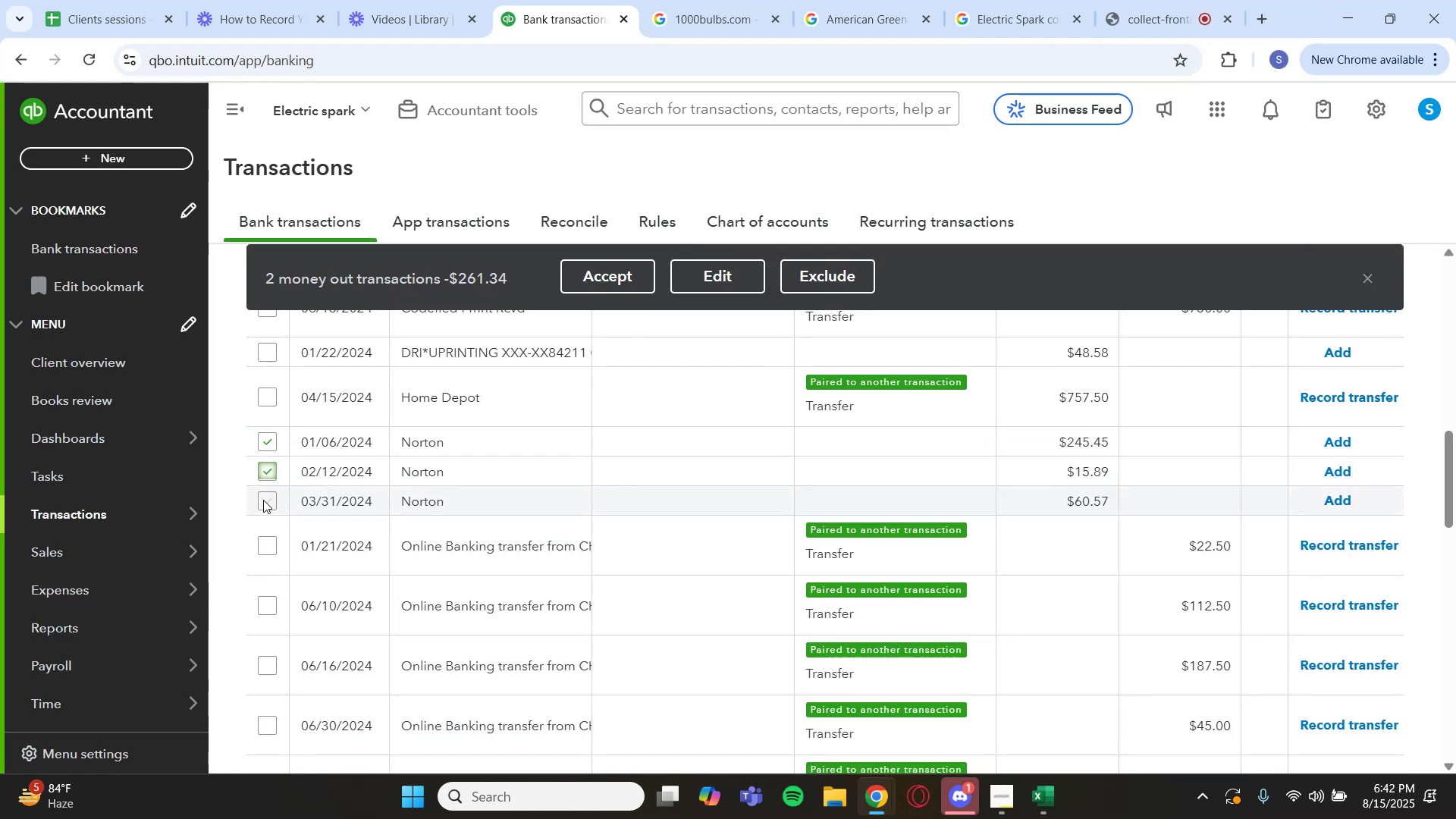 
left_click([265, 501])
 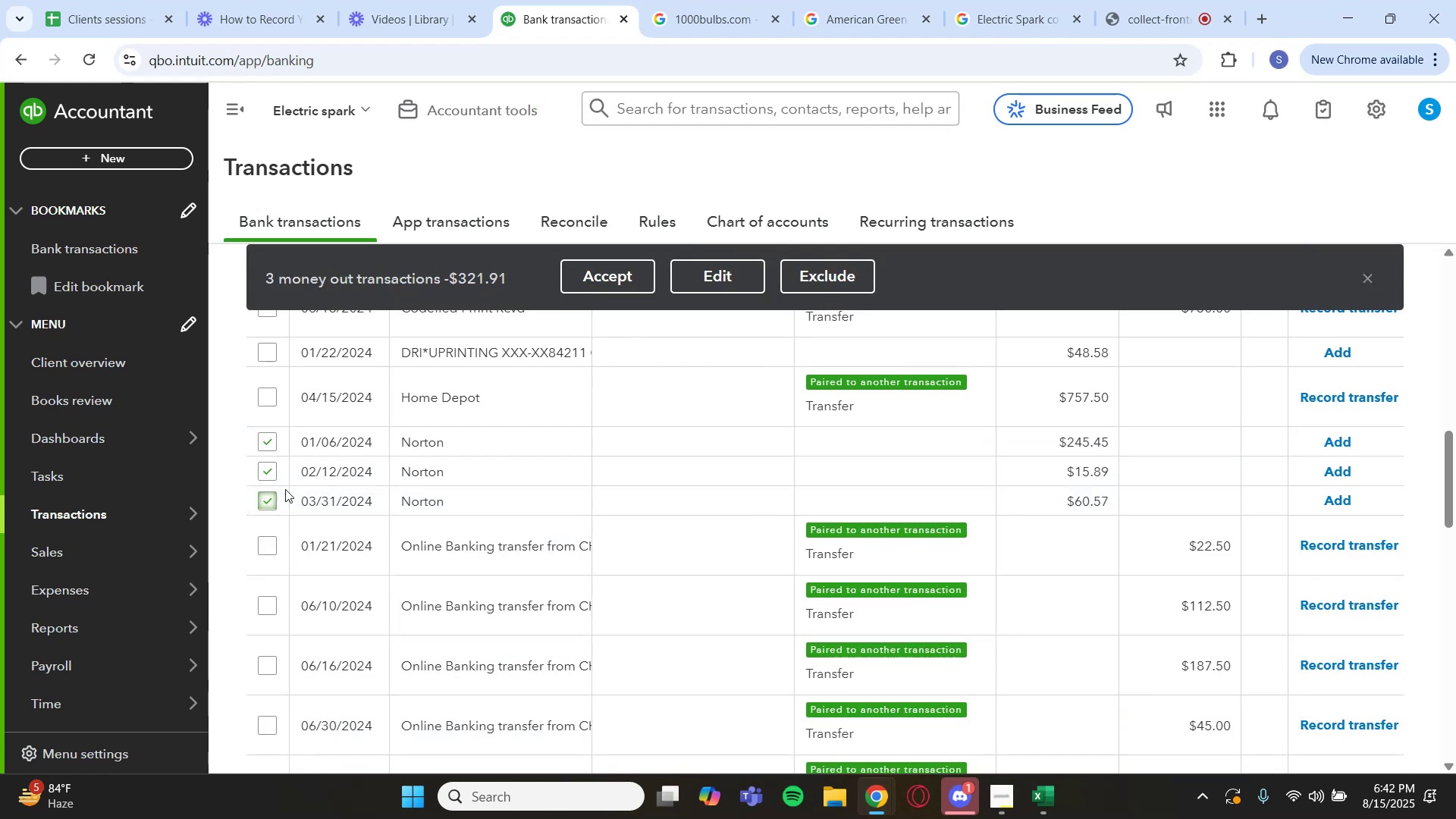 
scroll: coordinate [292, 467], scroll_direction: up, amount: 2.0
 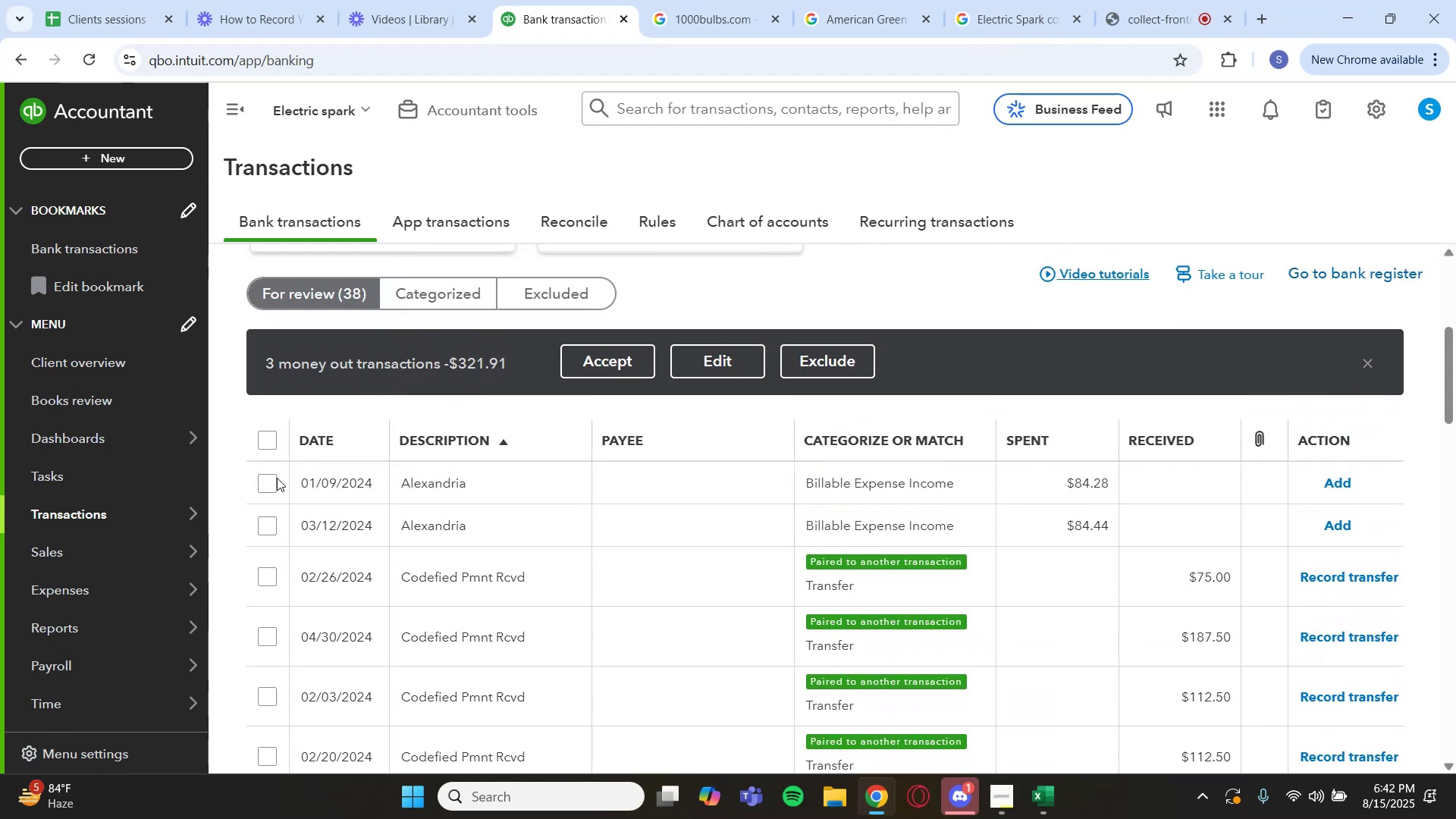 
left_click([268, 482])
 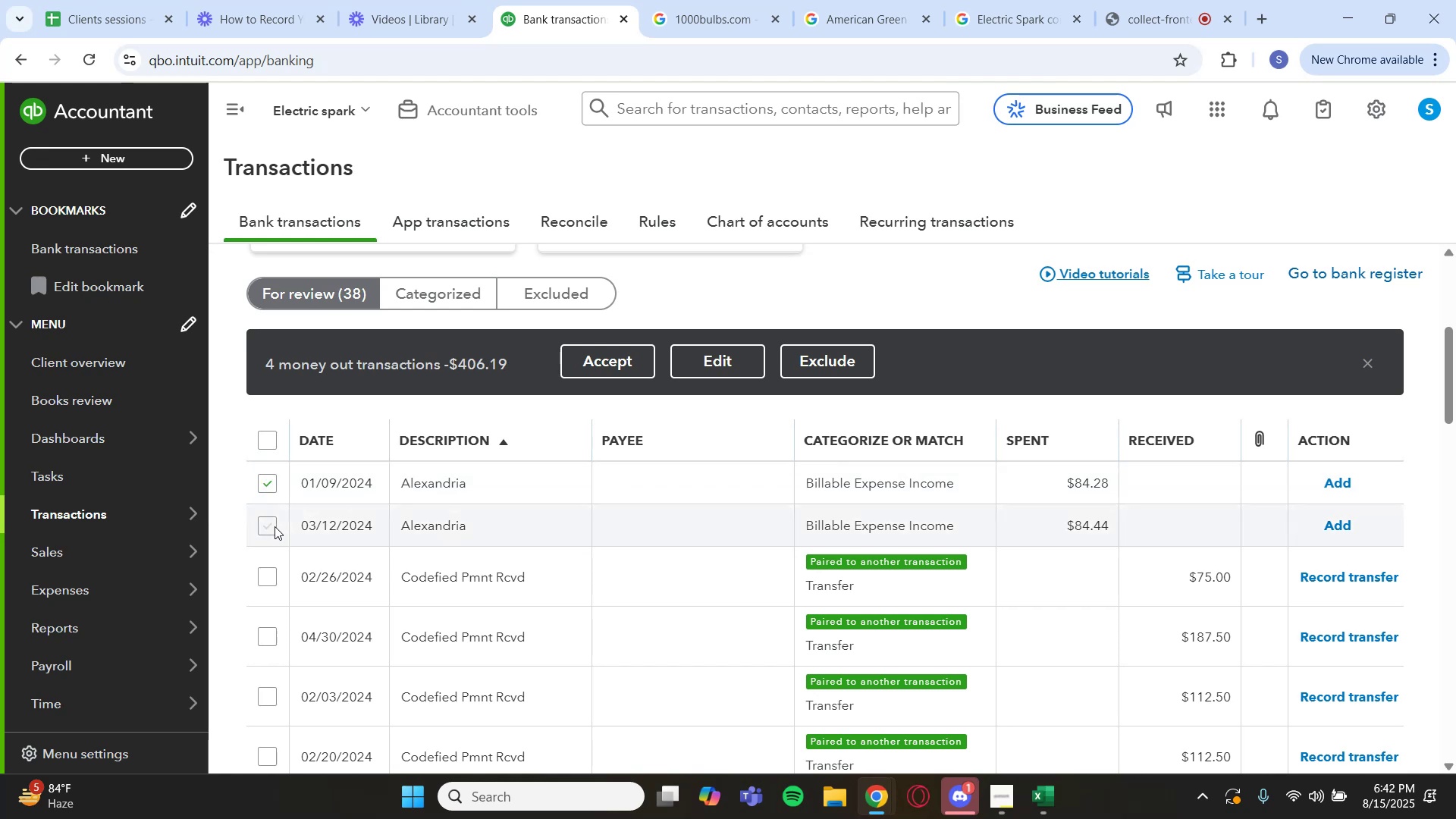 
mouse_move([381, 491])
 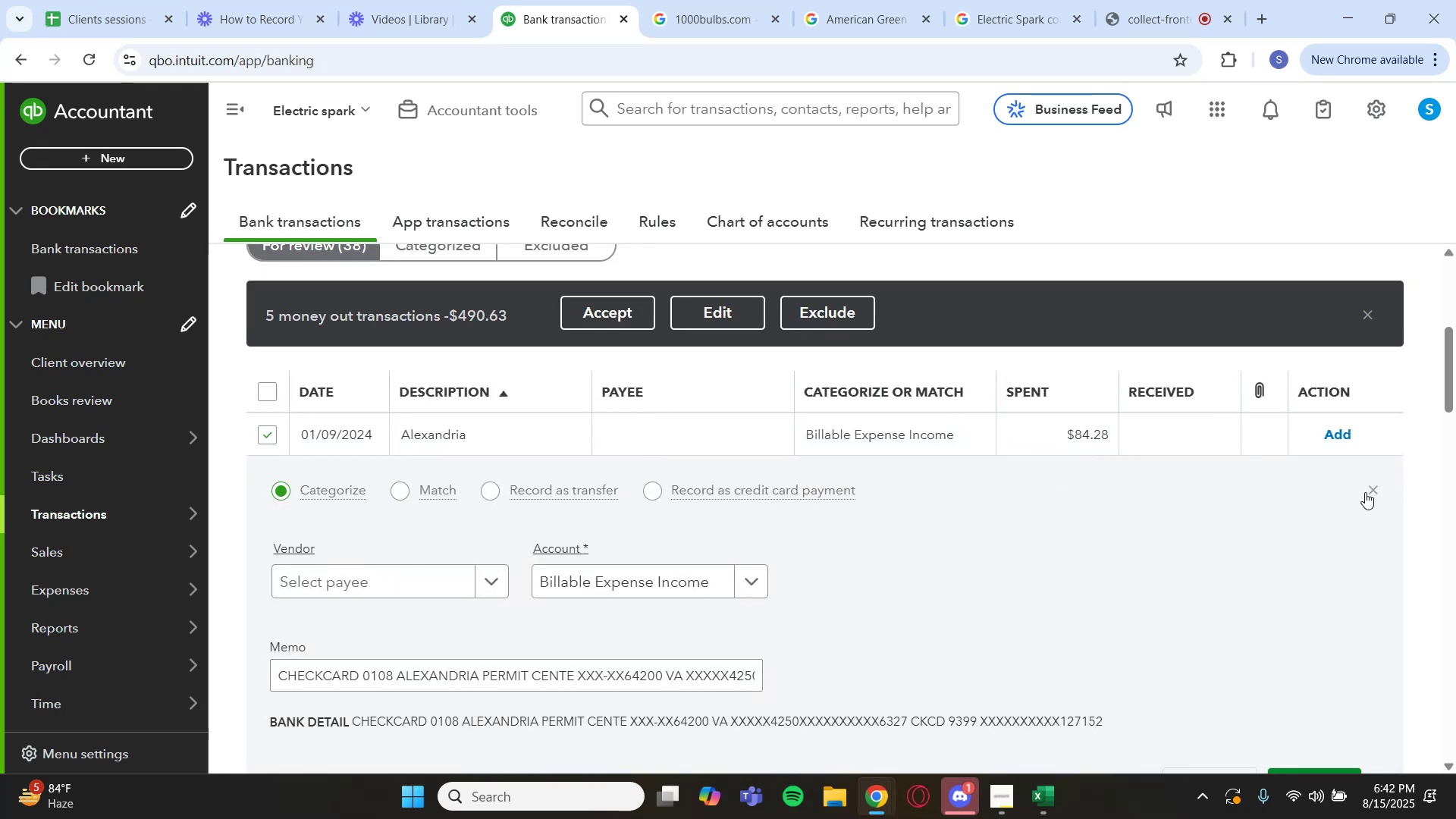 
left_click([1365, 492])
 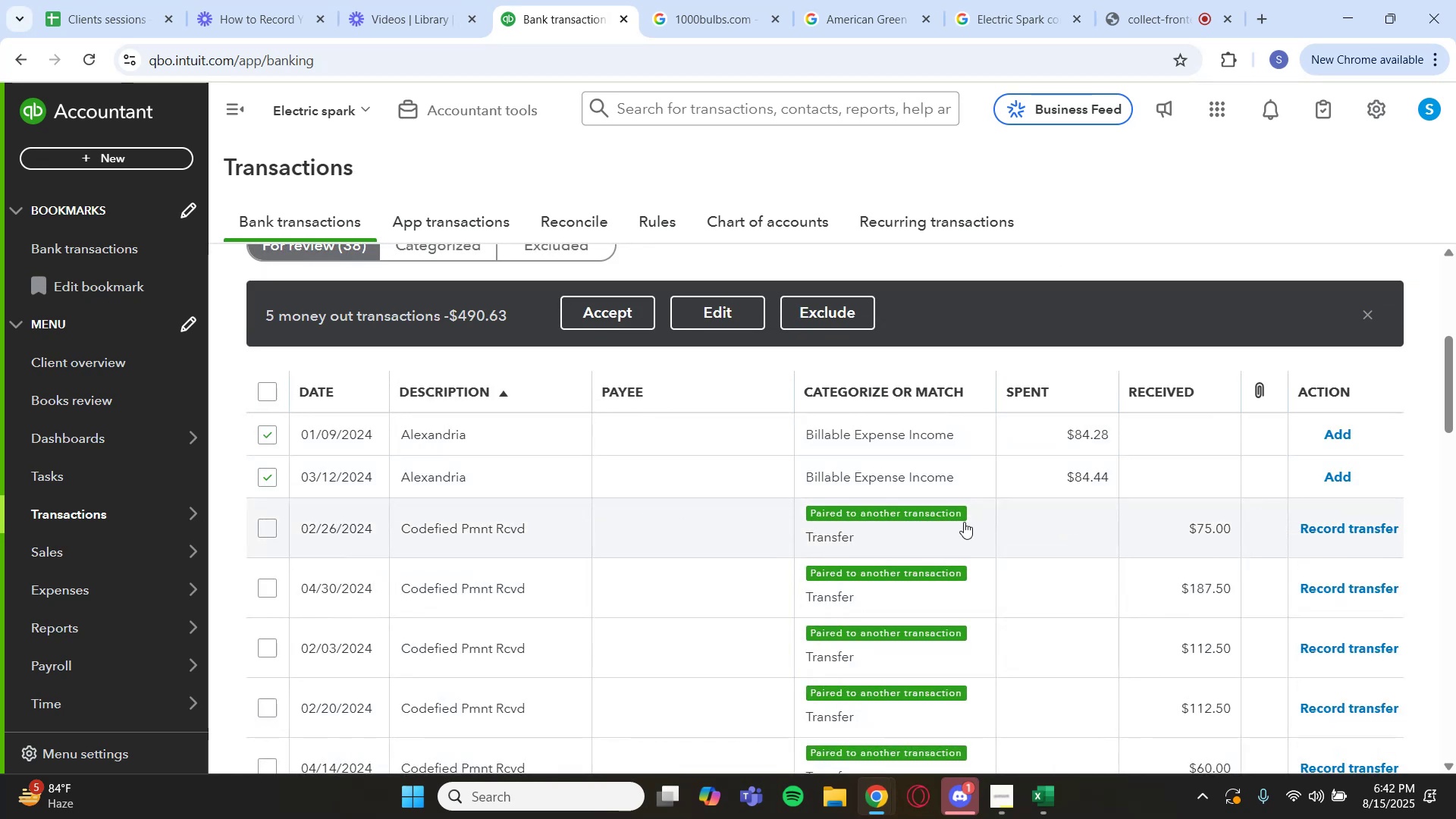 
scroll: coordinate [475, 507], scroll_direction: down, amount: 19.0
 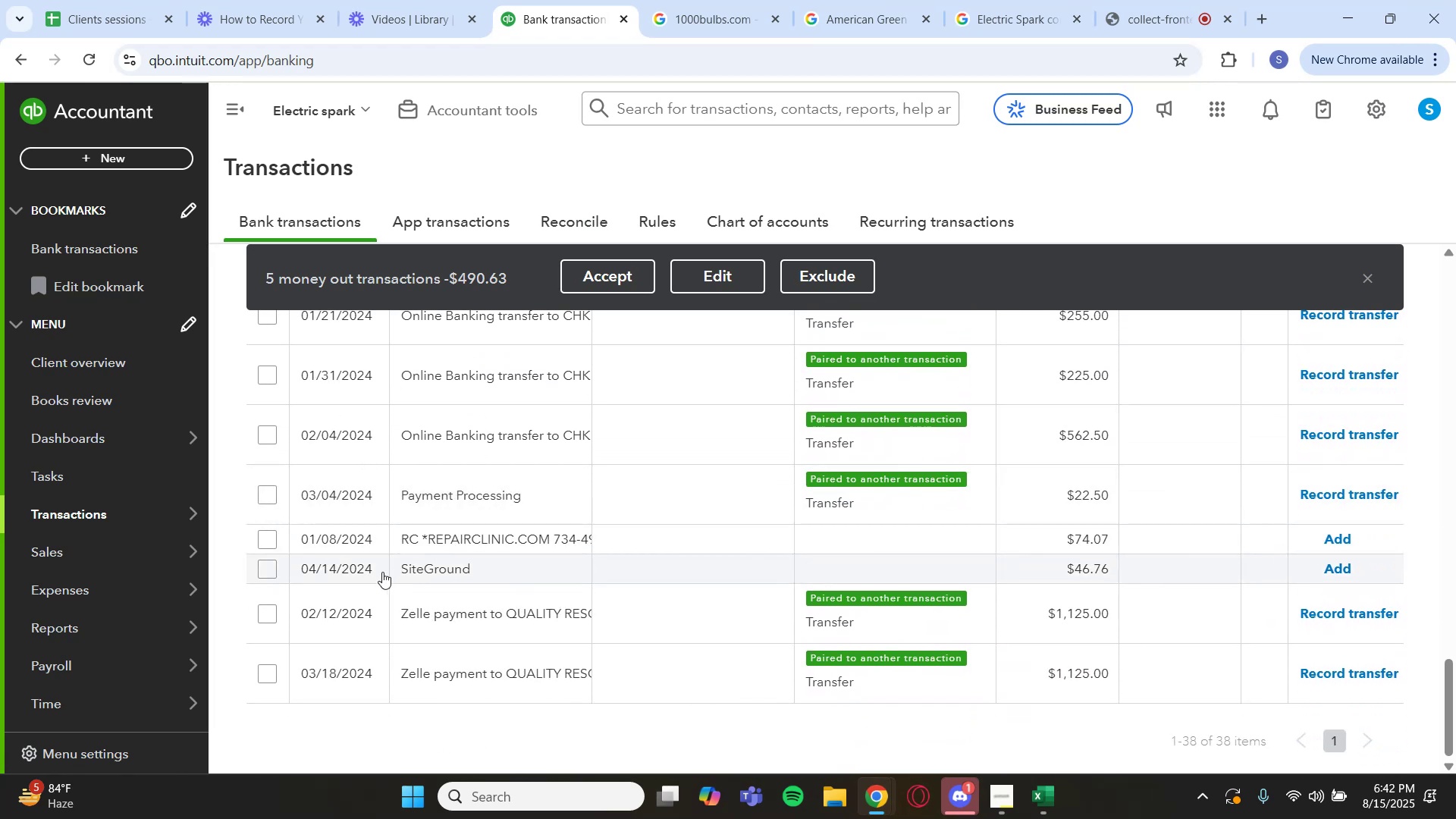 
scroll: coordinate [364, 567], scroll_direction: up, amount: 2.0
 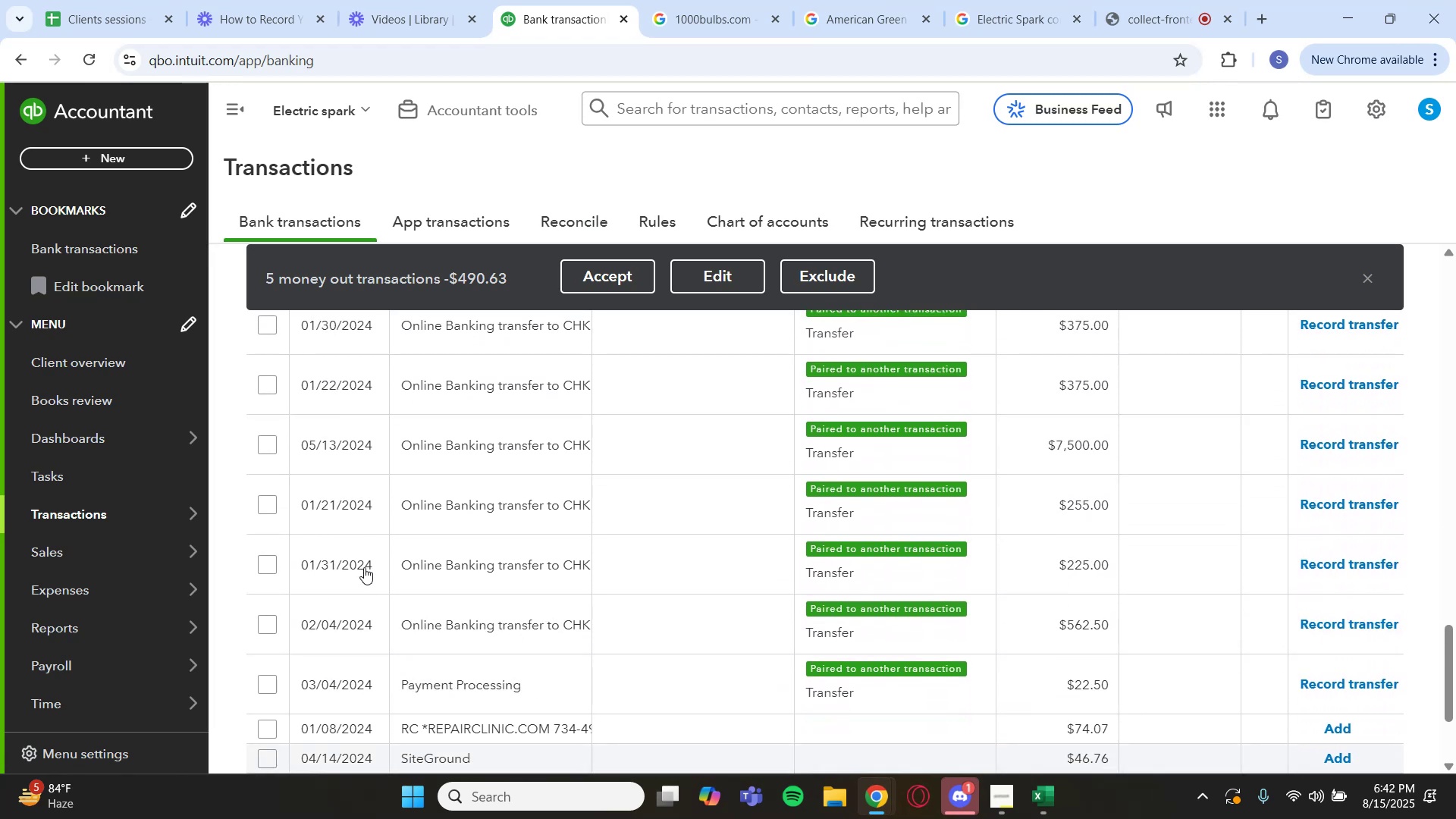 
scroll: coordinate [364, 567], scroll_direction: down, amount: 2.0
 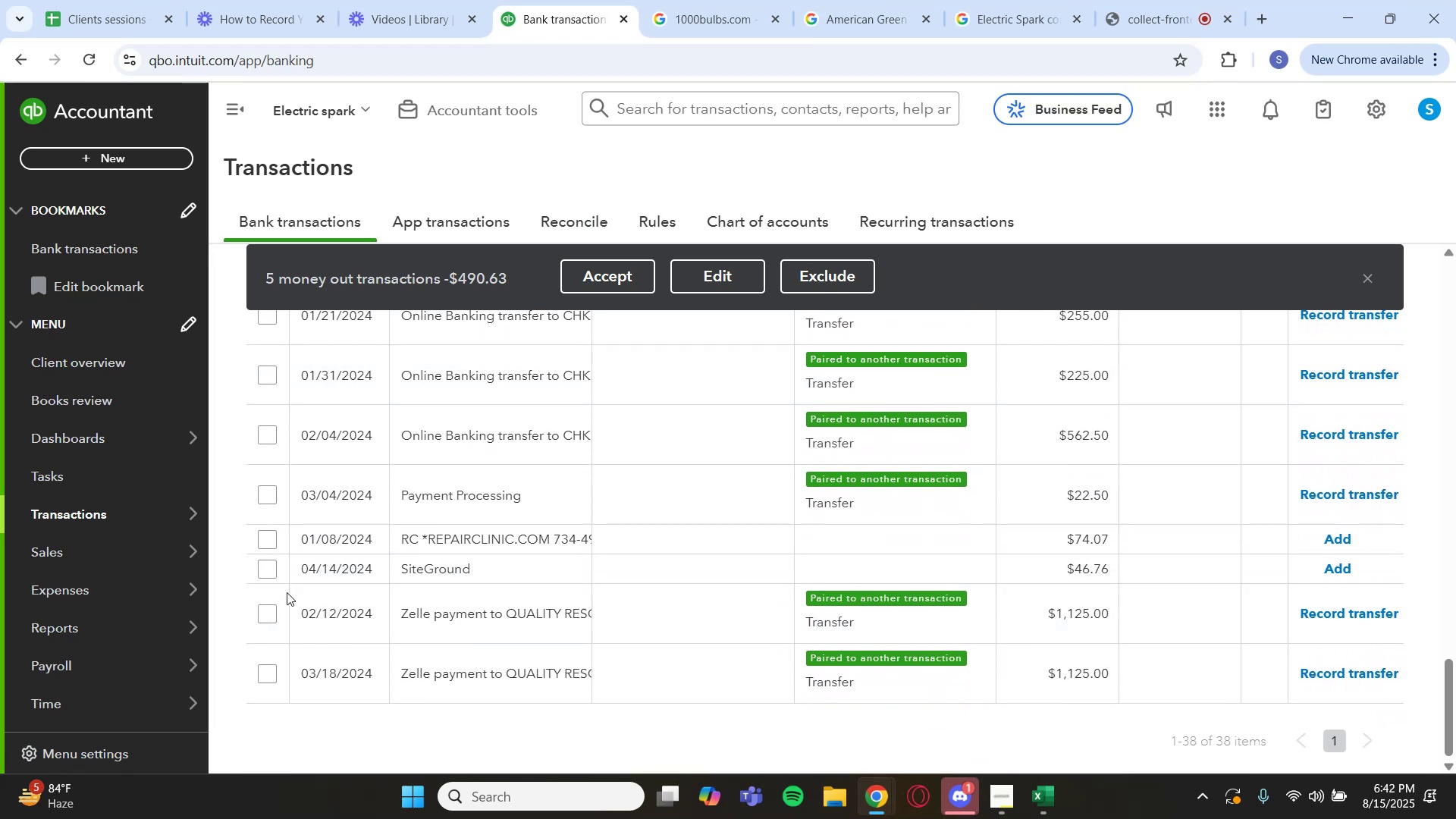 
left_click([270, 613])
 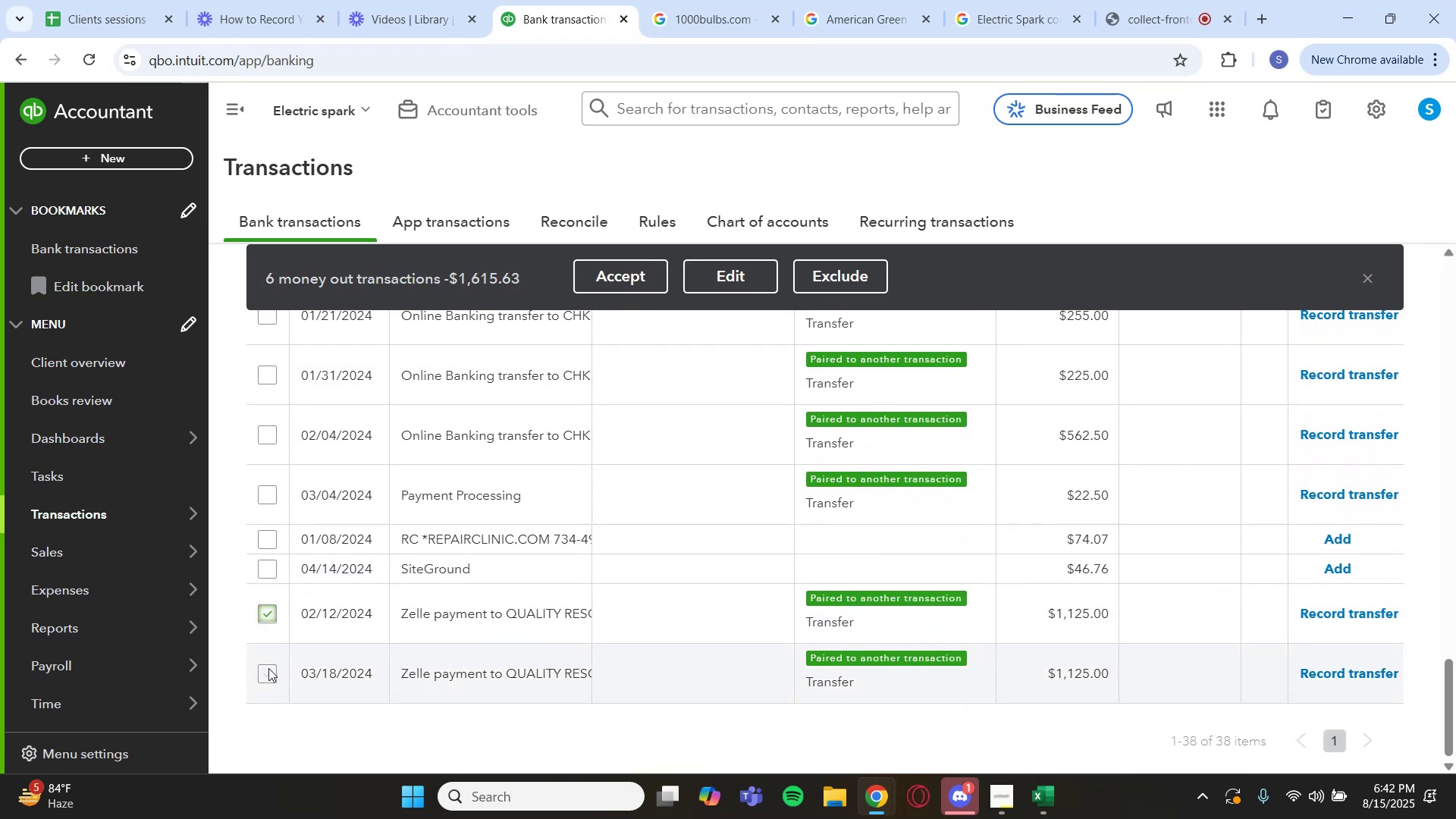 
left_click([274, 676])
 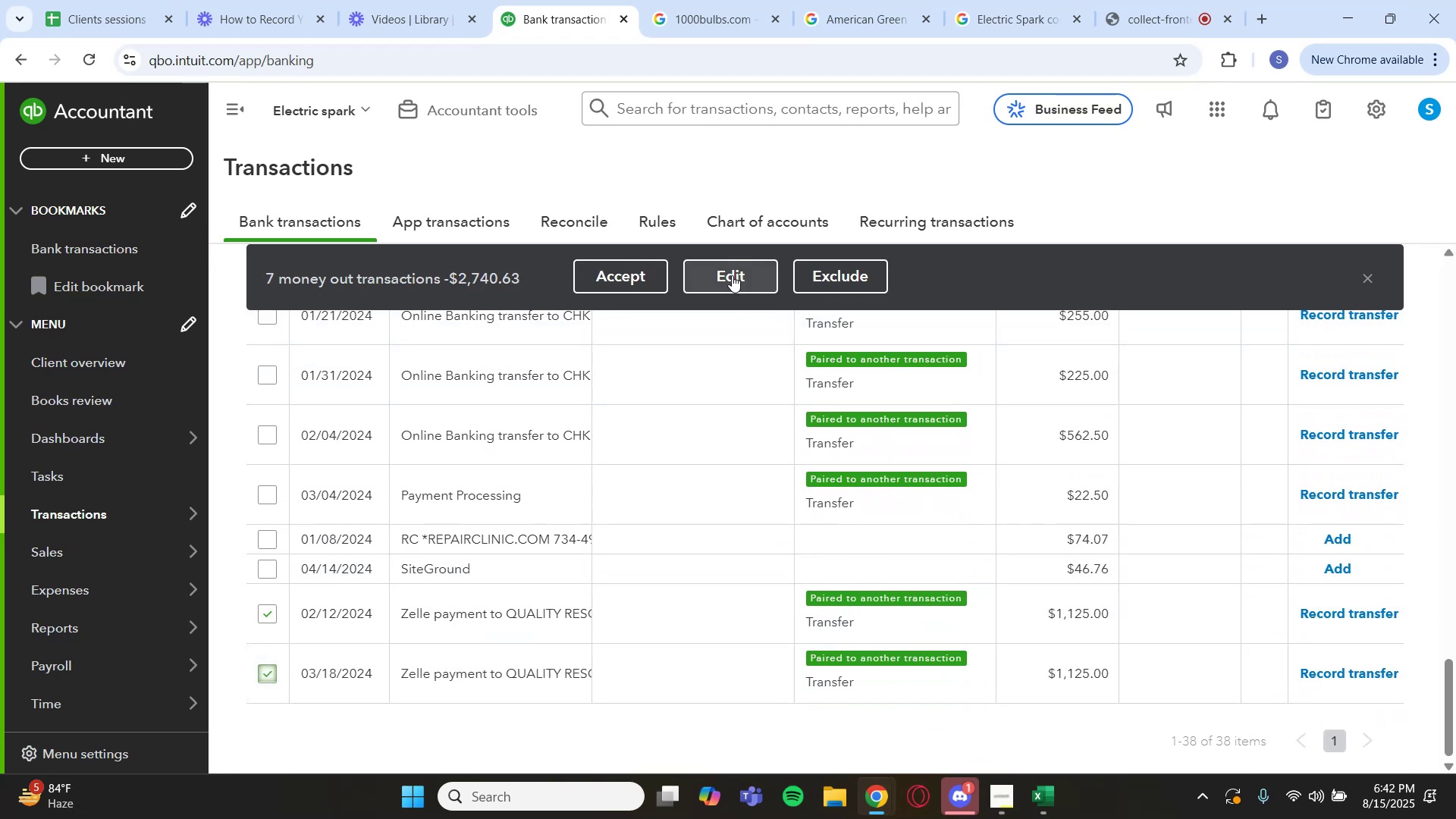 
left_click([545, 592])
 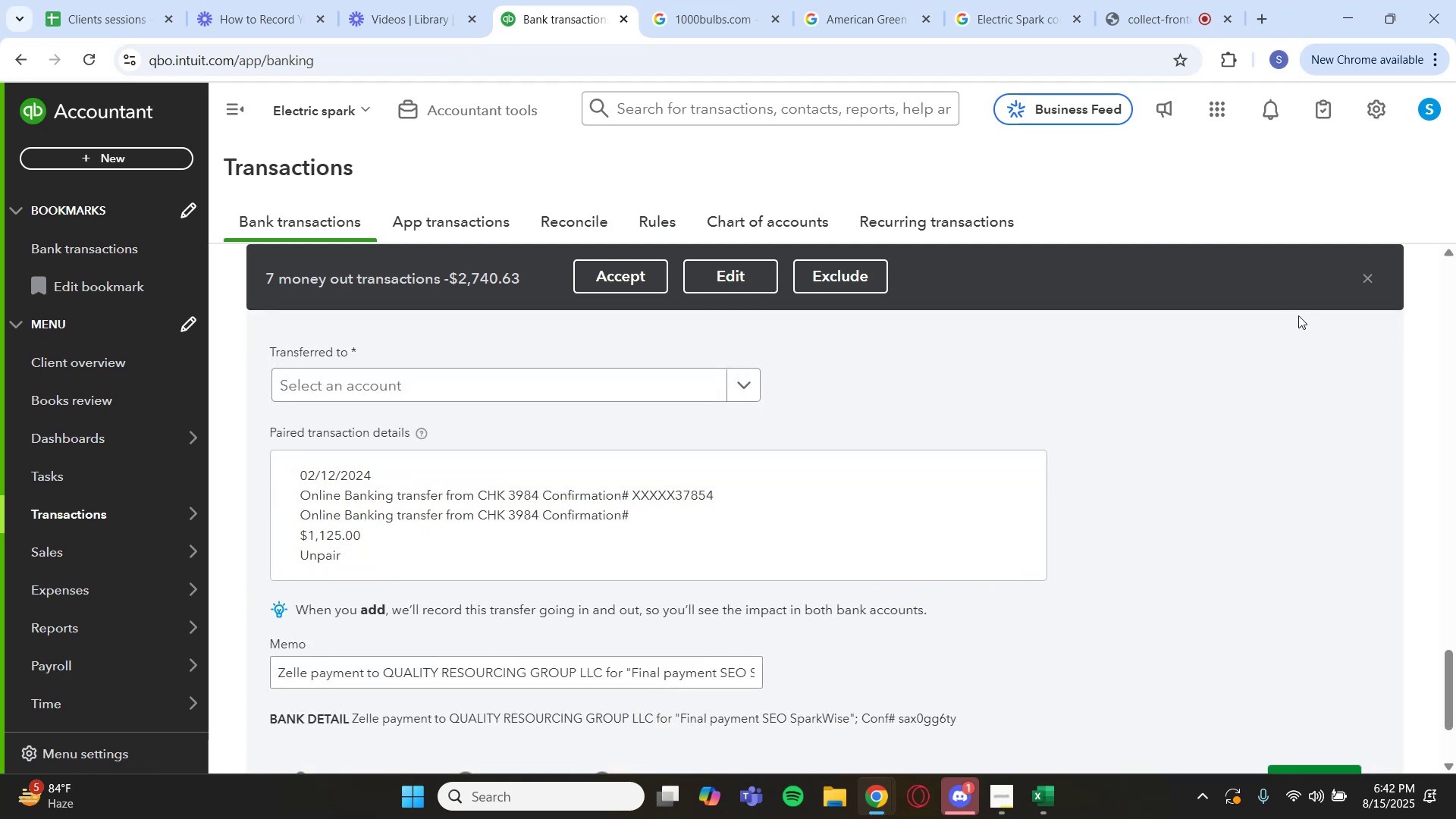 
left_click([1367, 276])
 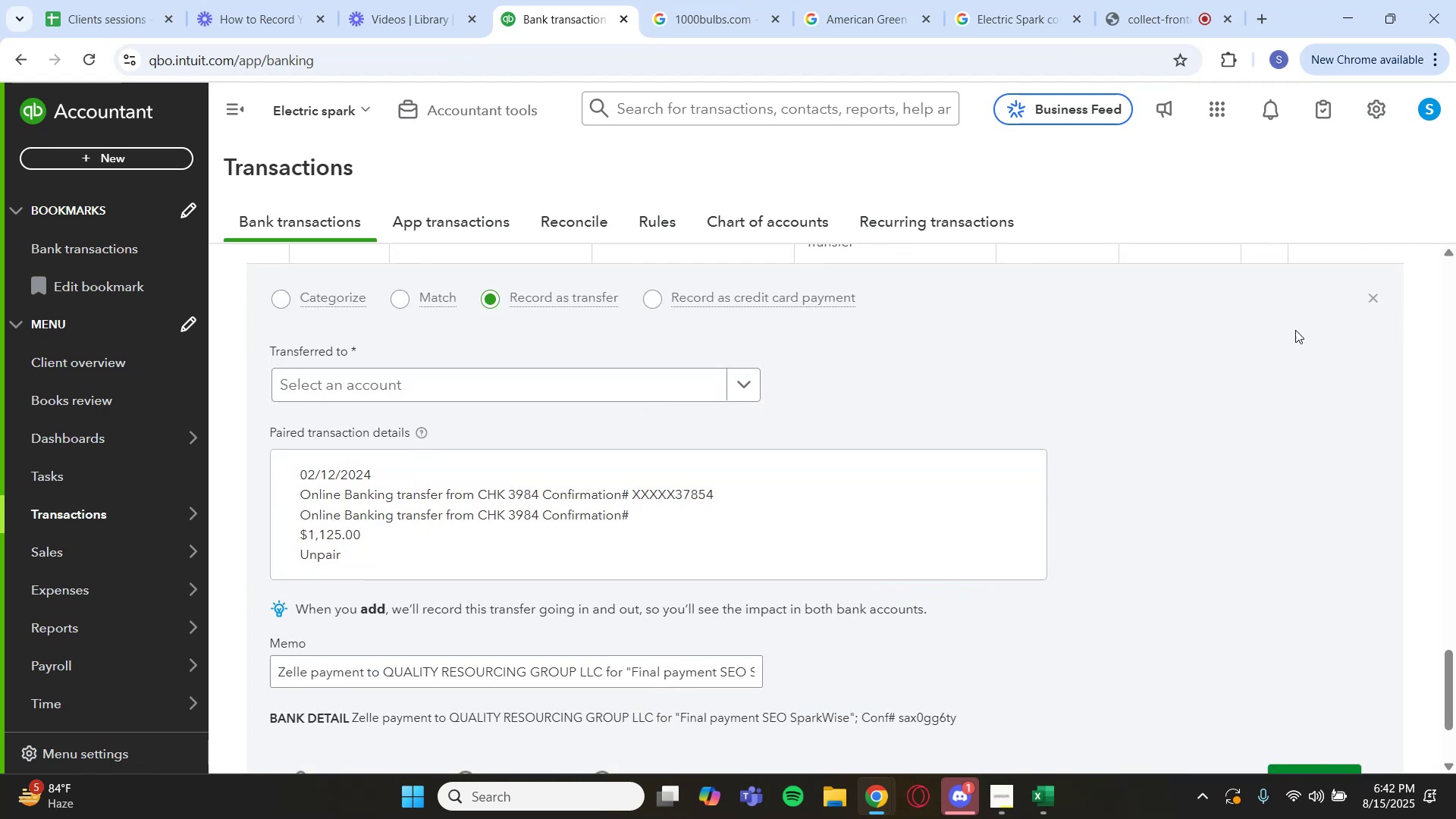 
left_click([1374, 297])
 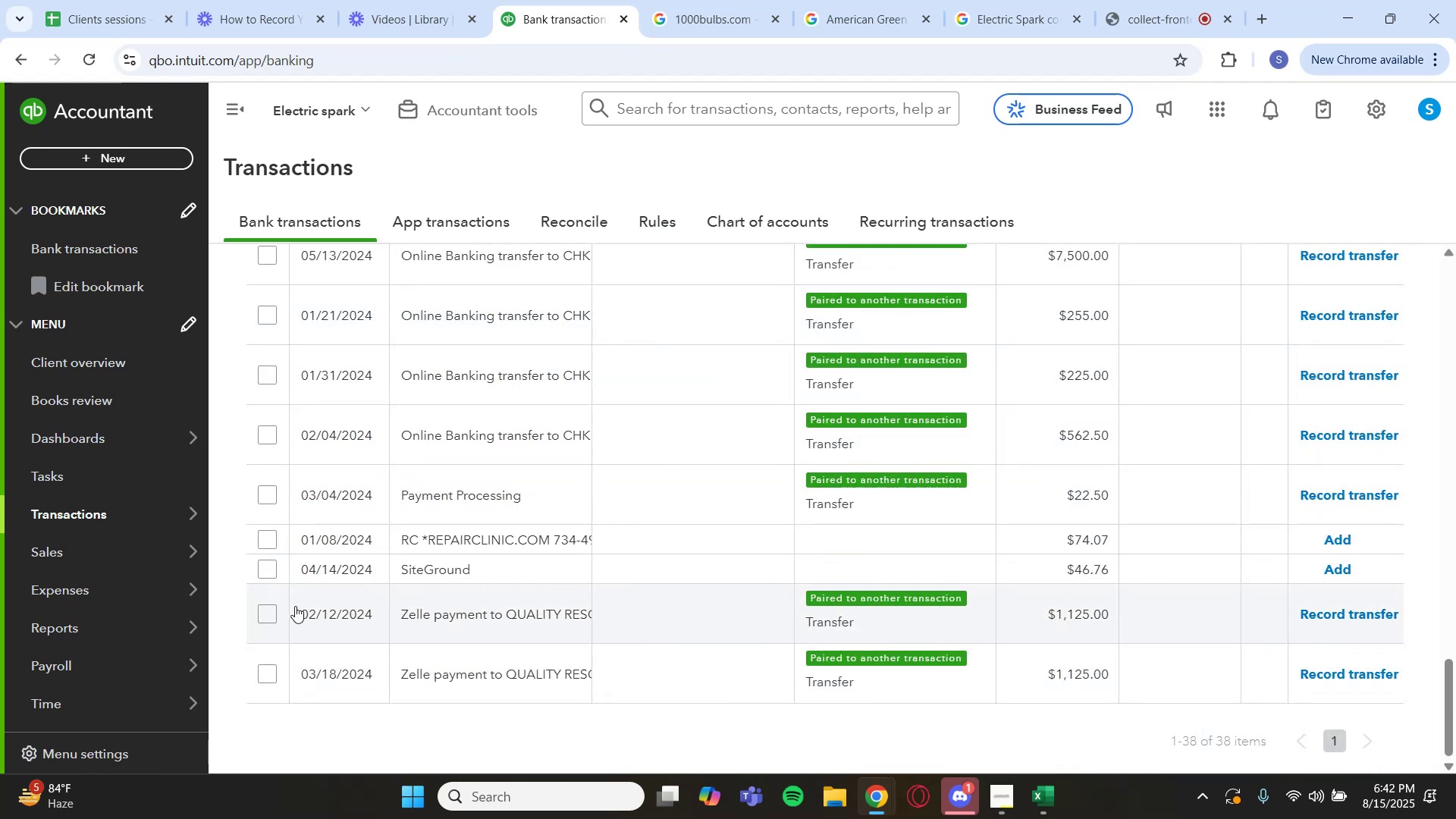 
left_click([267, 610])
 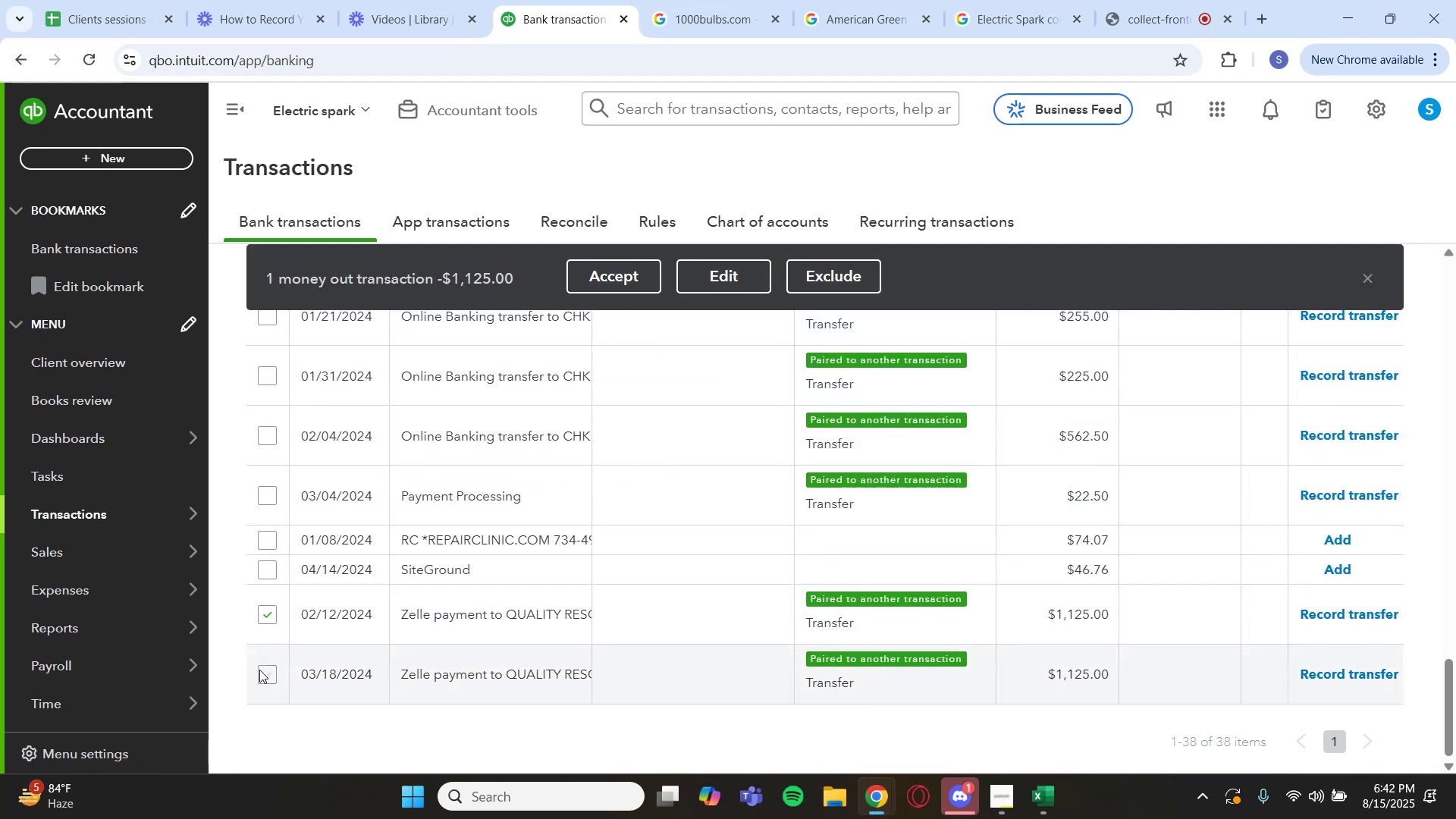 
left_click([263, 671])
 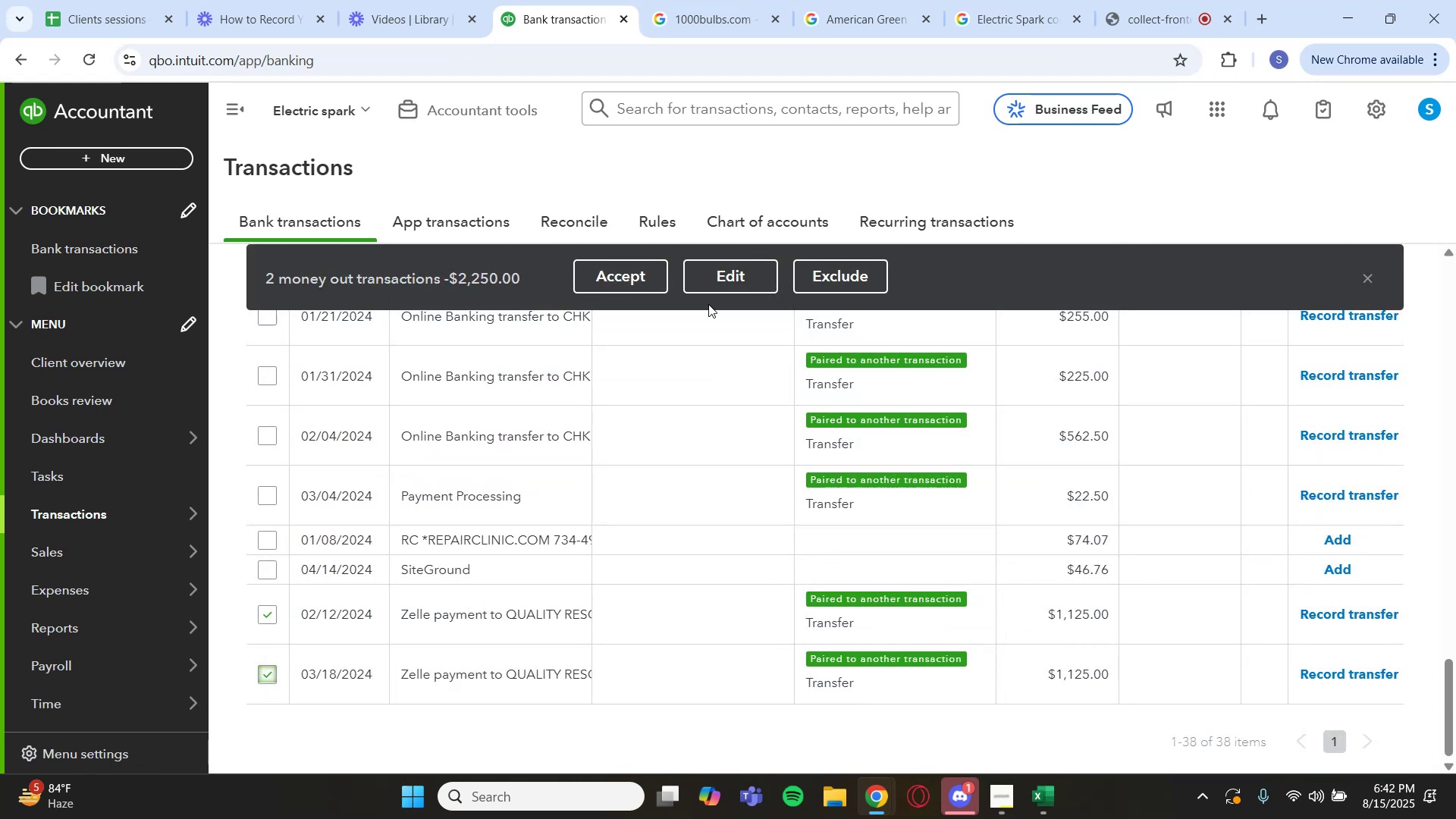 
left_click([739, 268])
 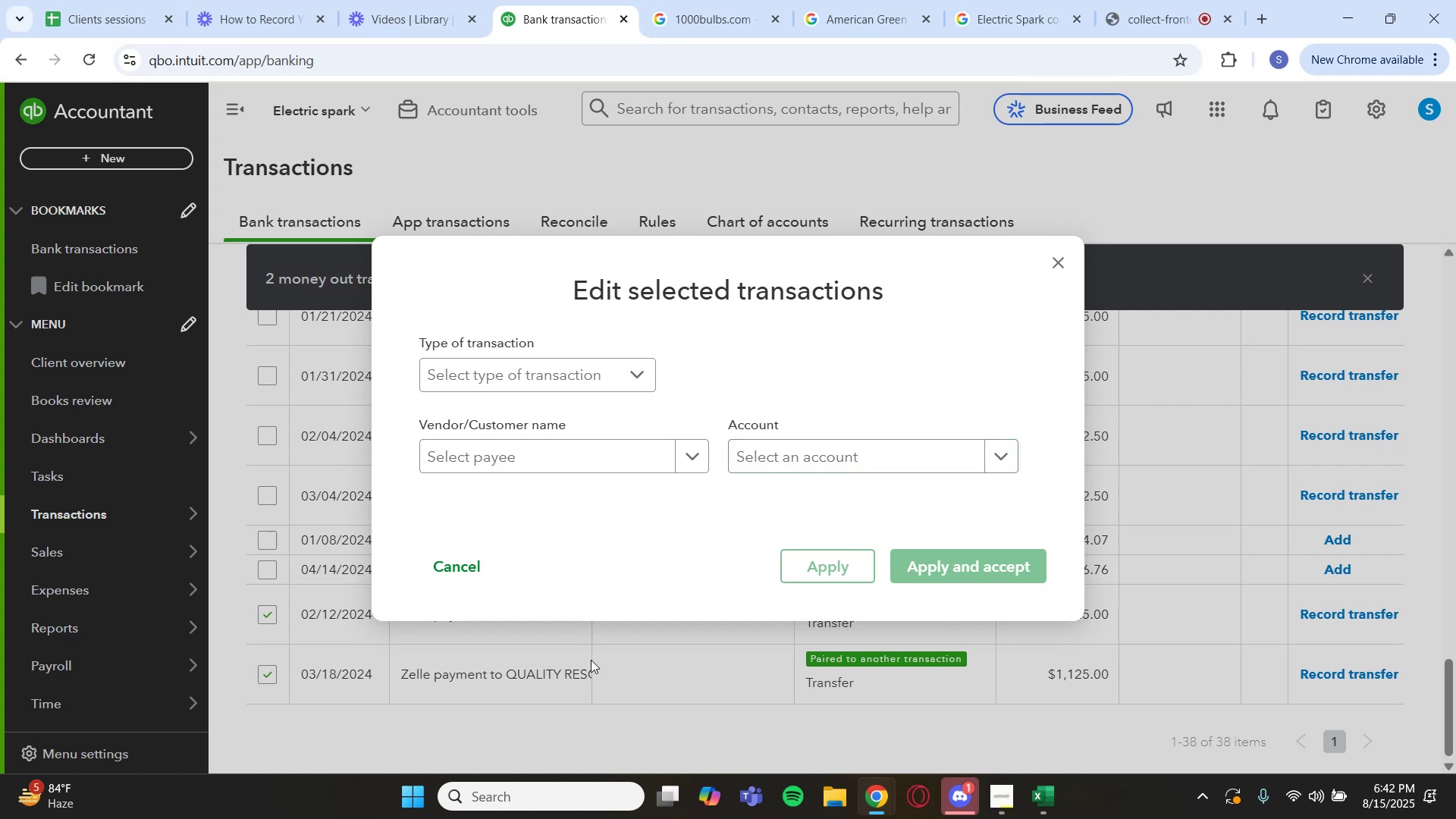 
left_click([1053, 268])
 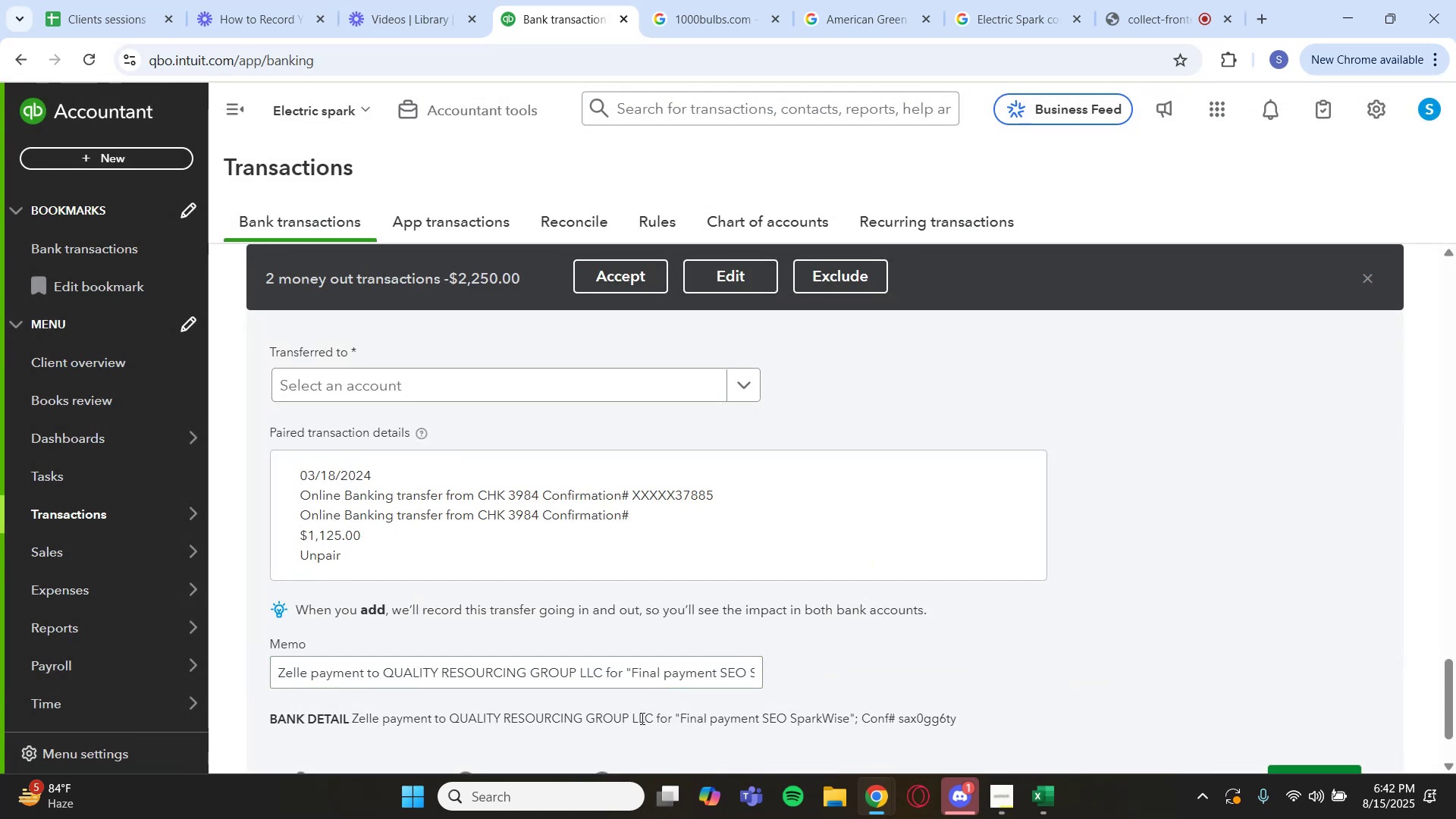 
left_click_drag(start_coordinate=[651, 716], to_coordinate=[447, 715])
 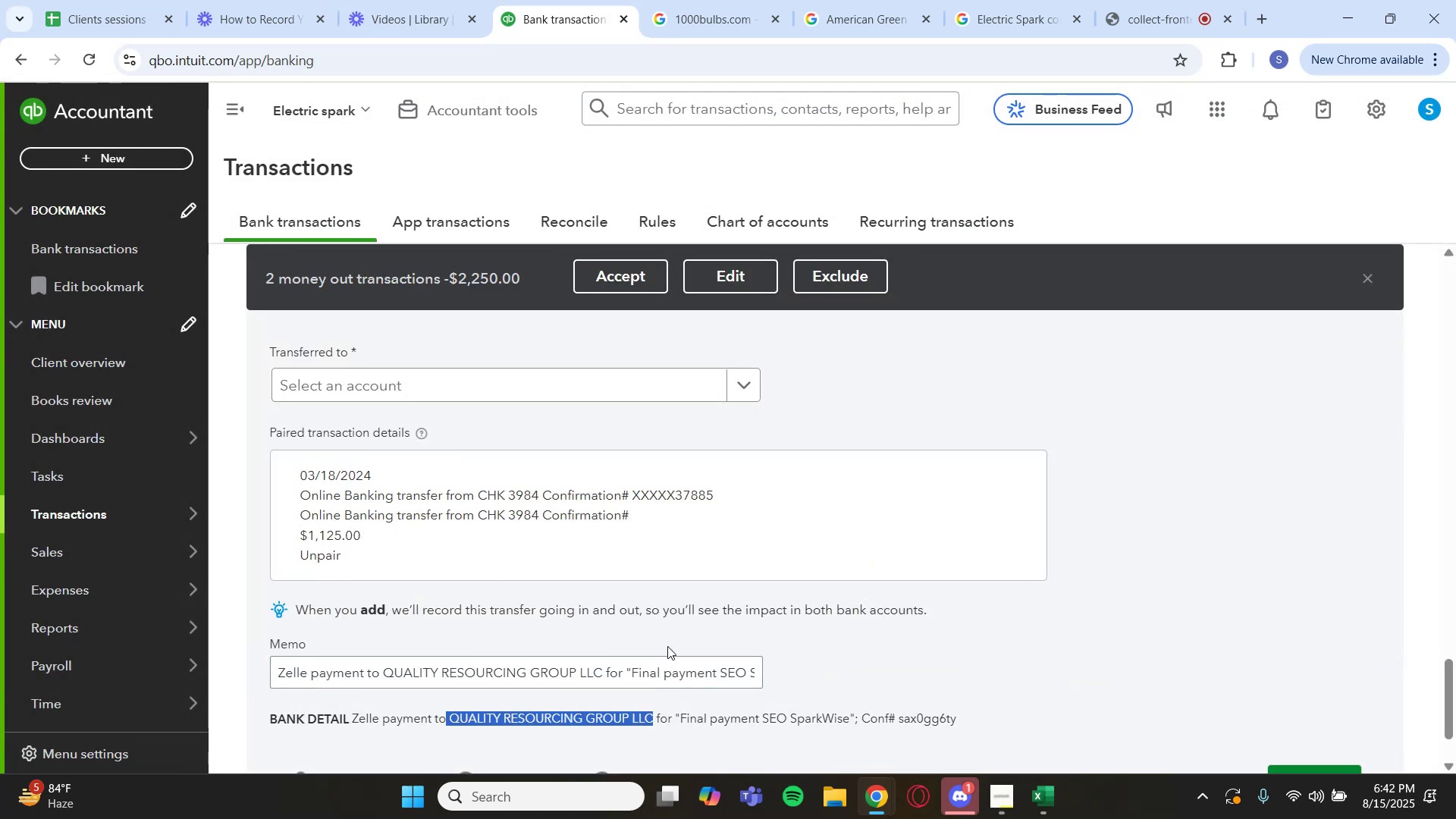 
key(Control+C)
 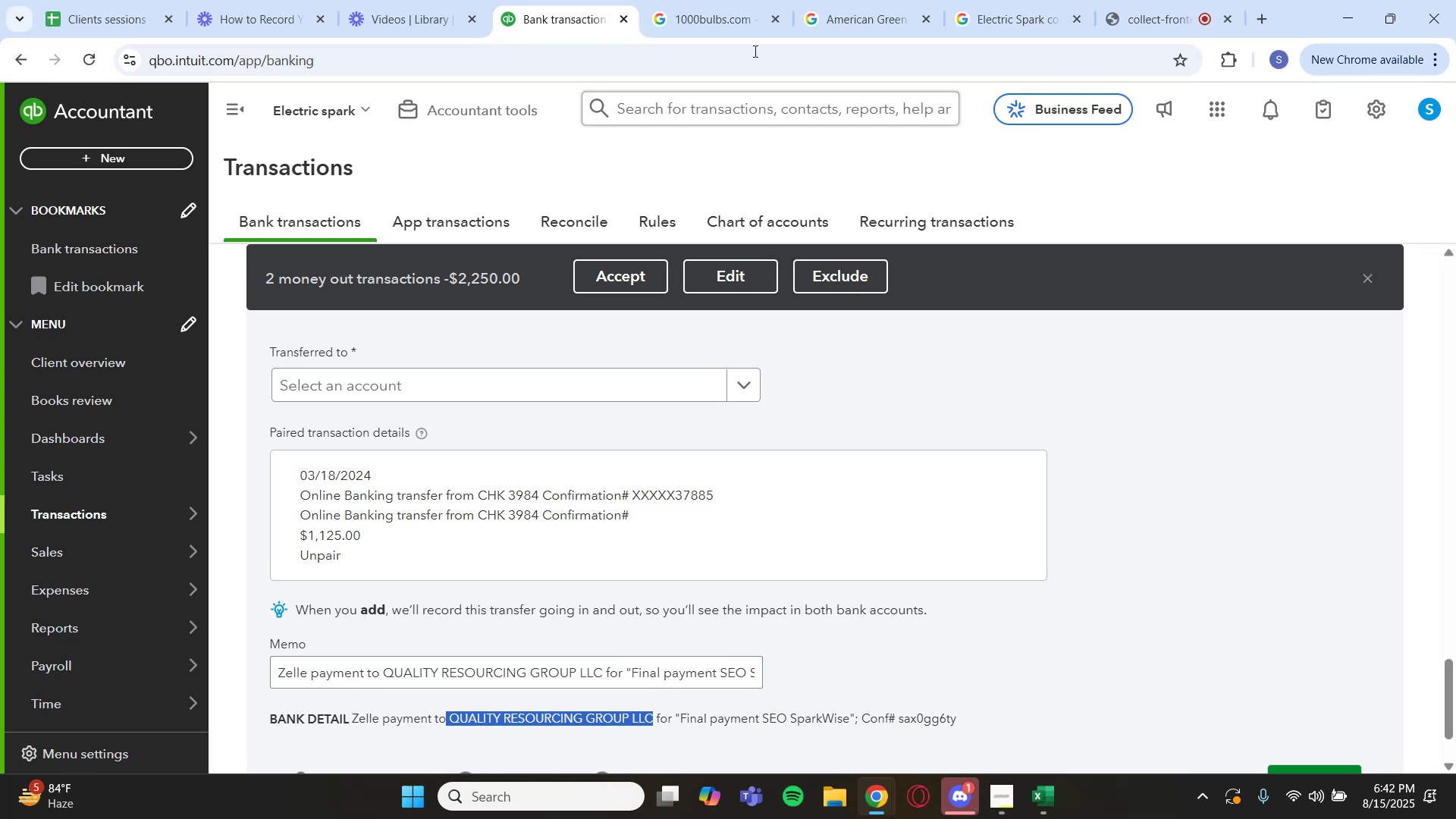 
left_click([711, 13])
 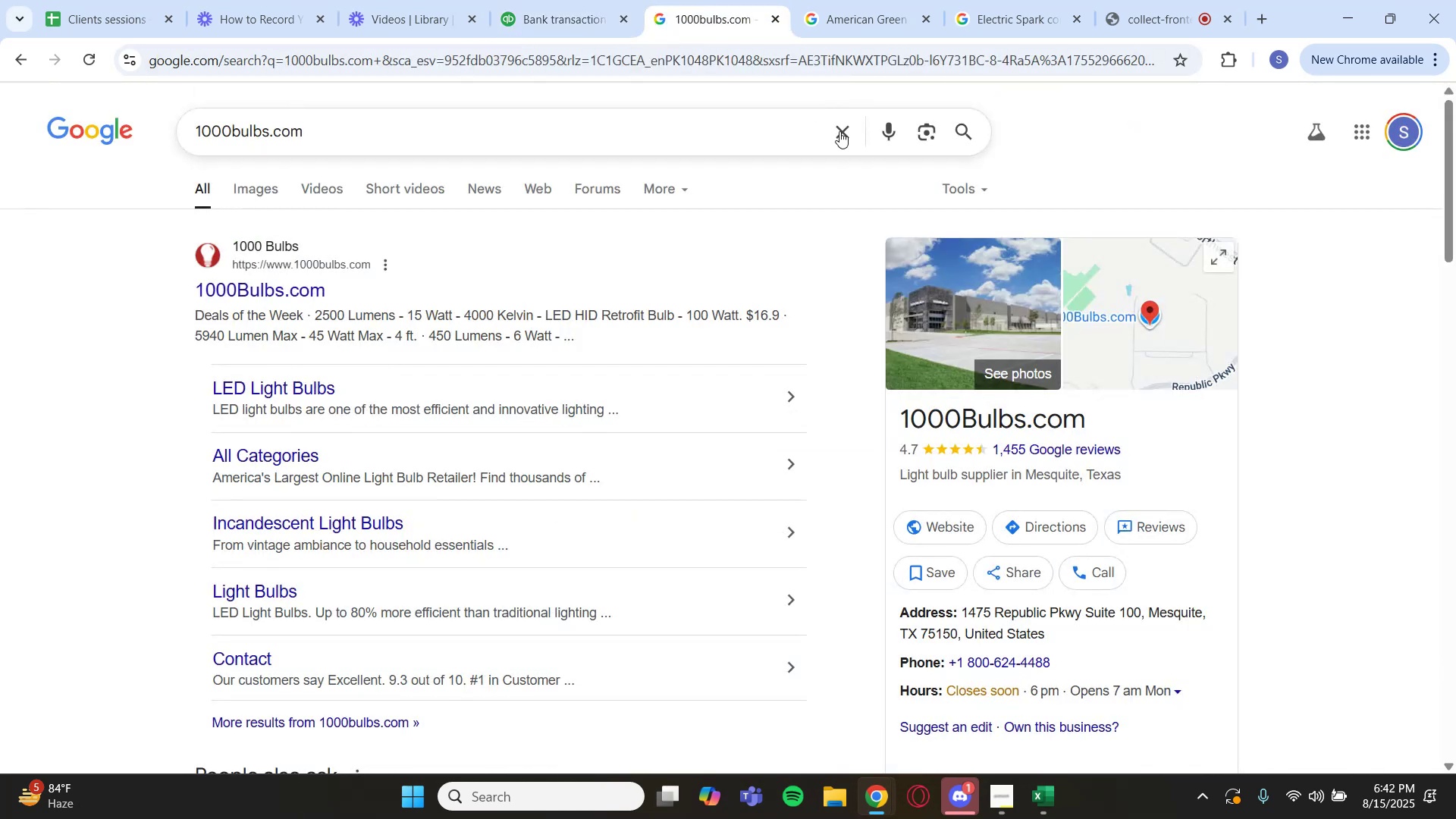 
left_click([847, 136])
 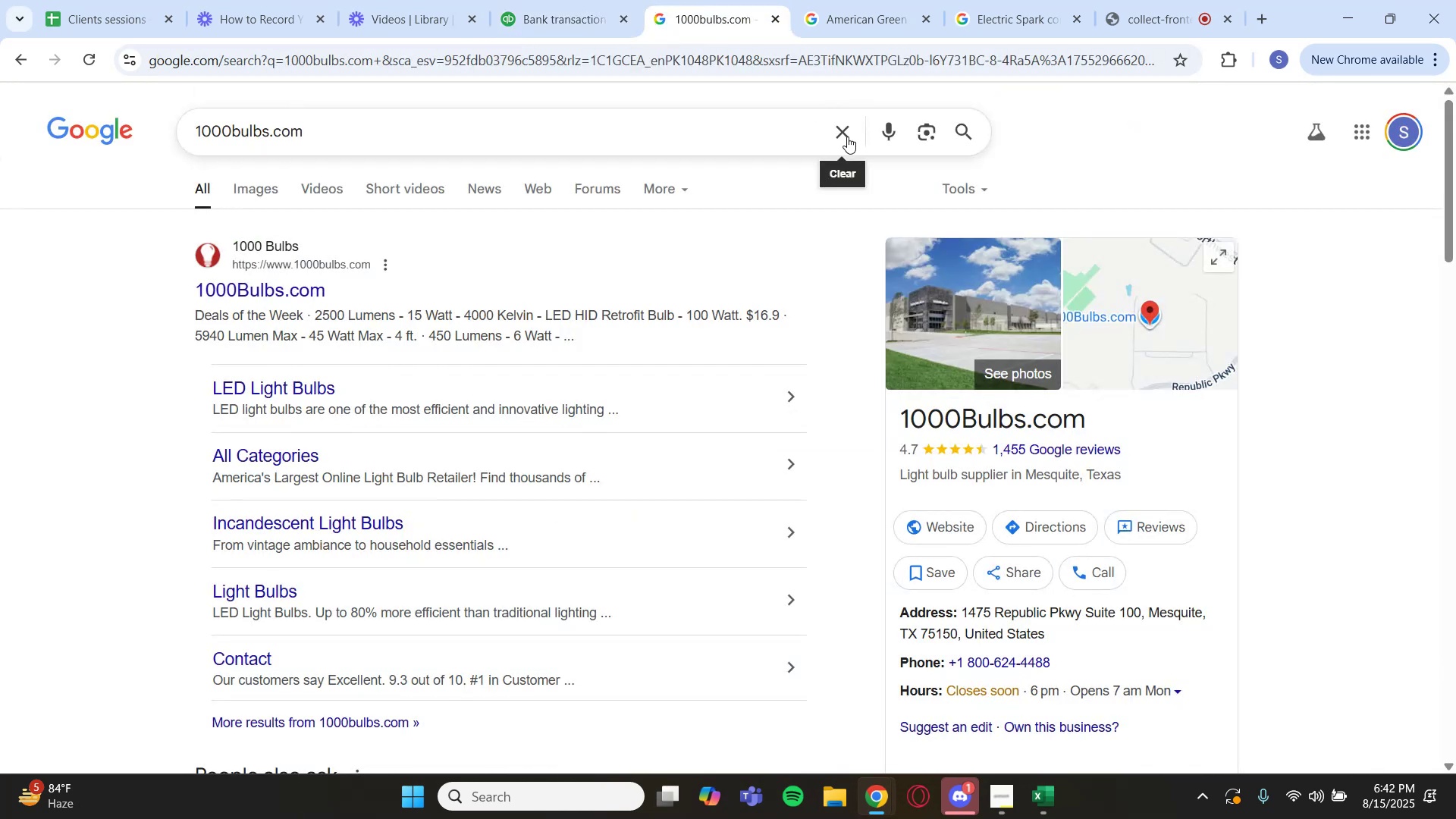 
key(Control+V)
 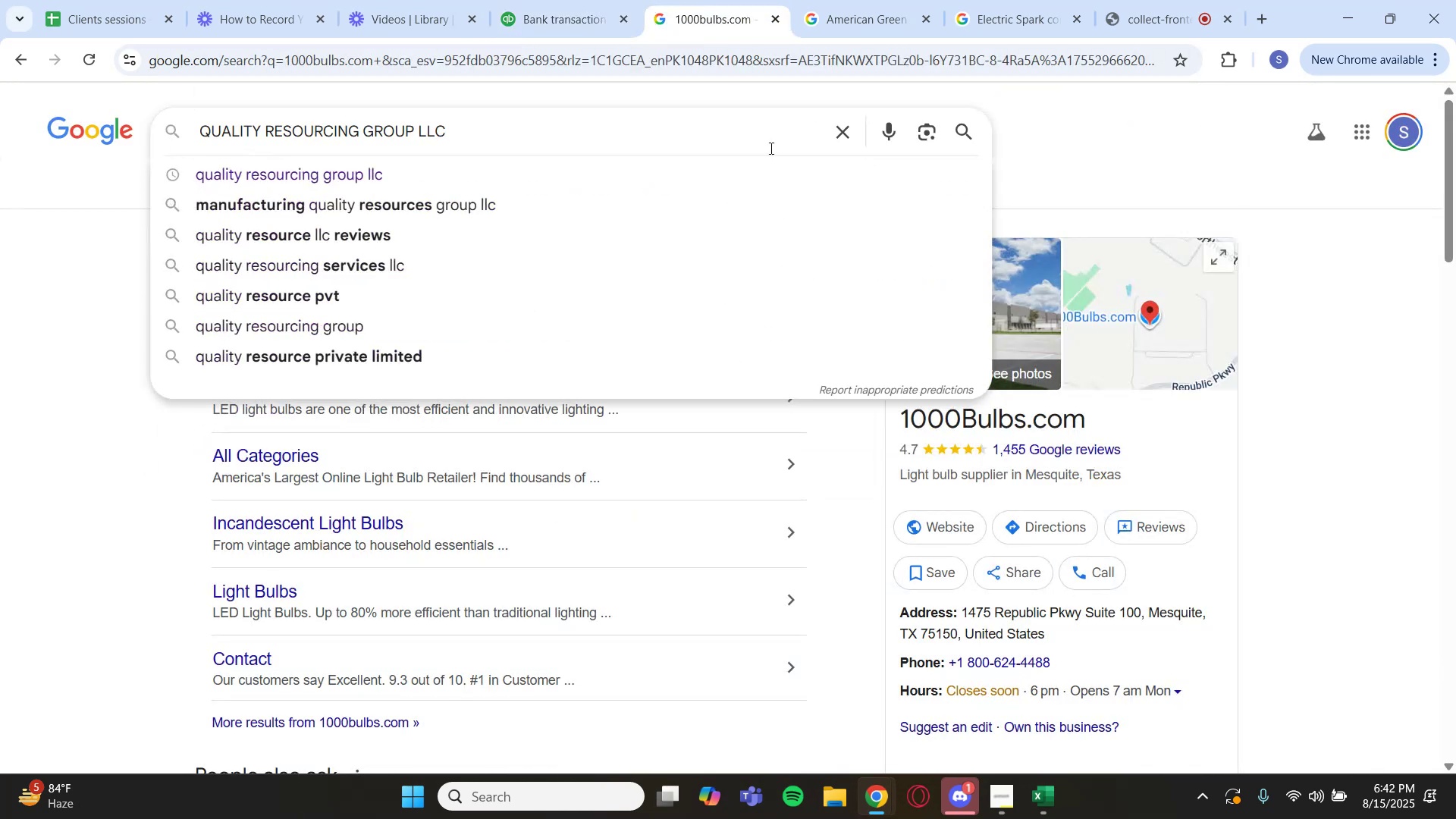 
key(Enter)
 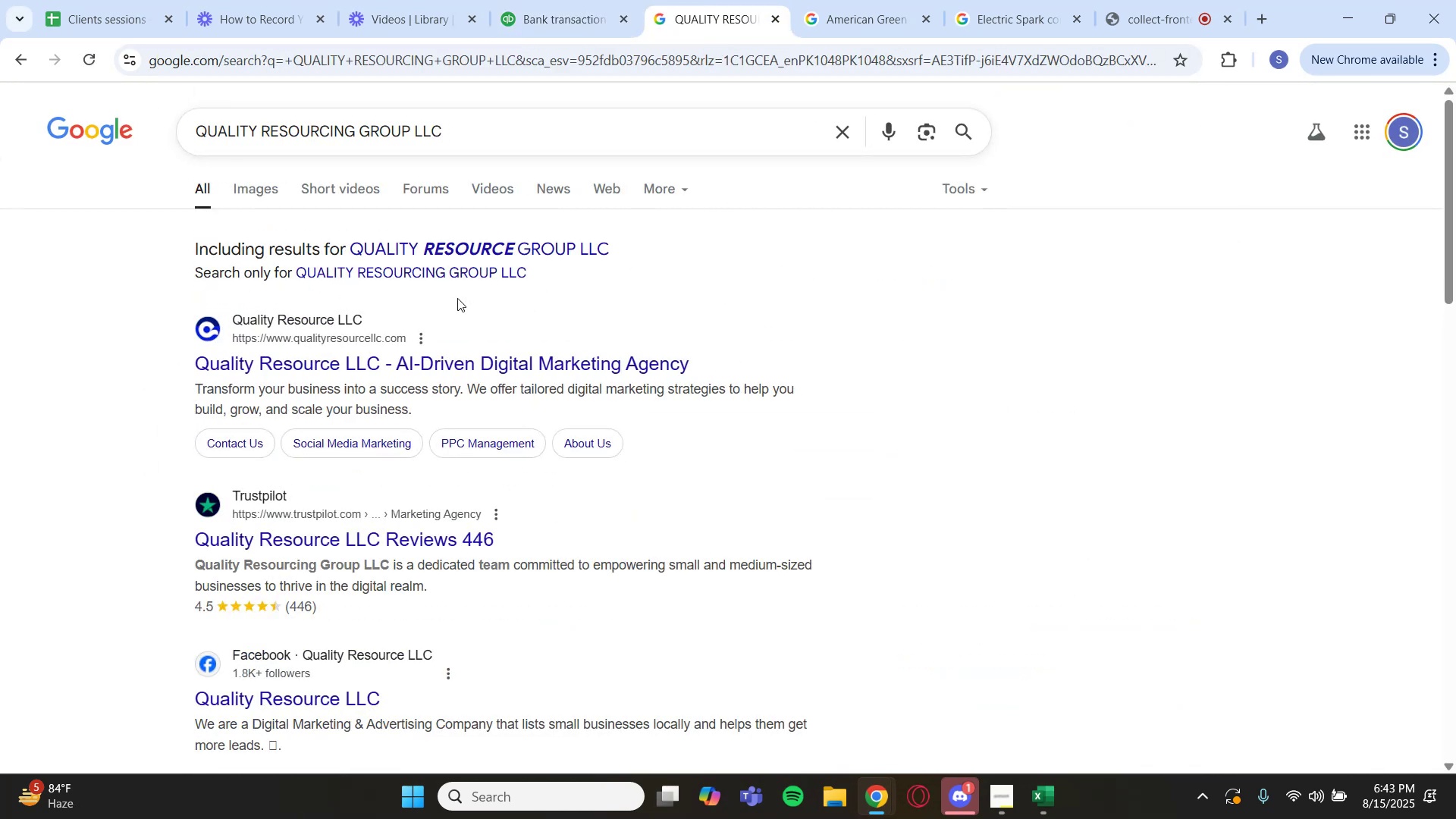 
wait(5.54)
 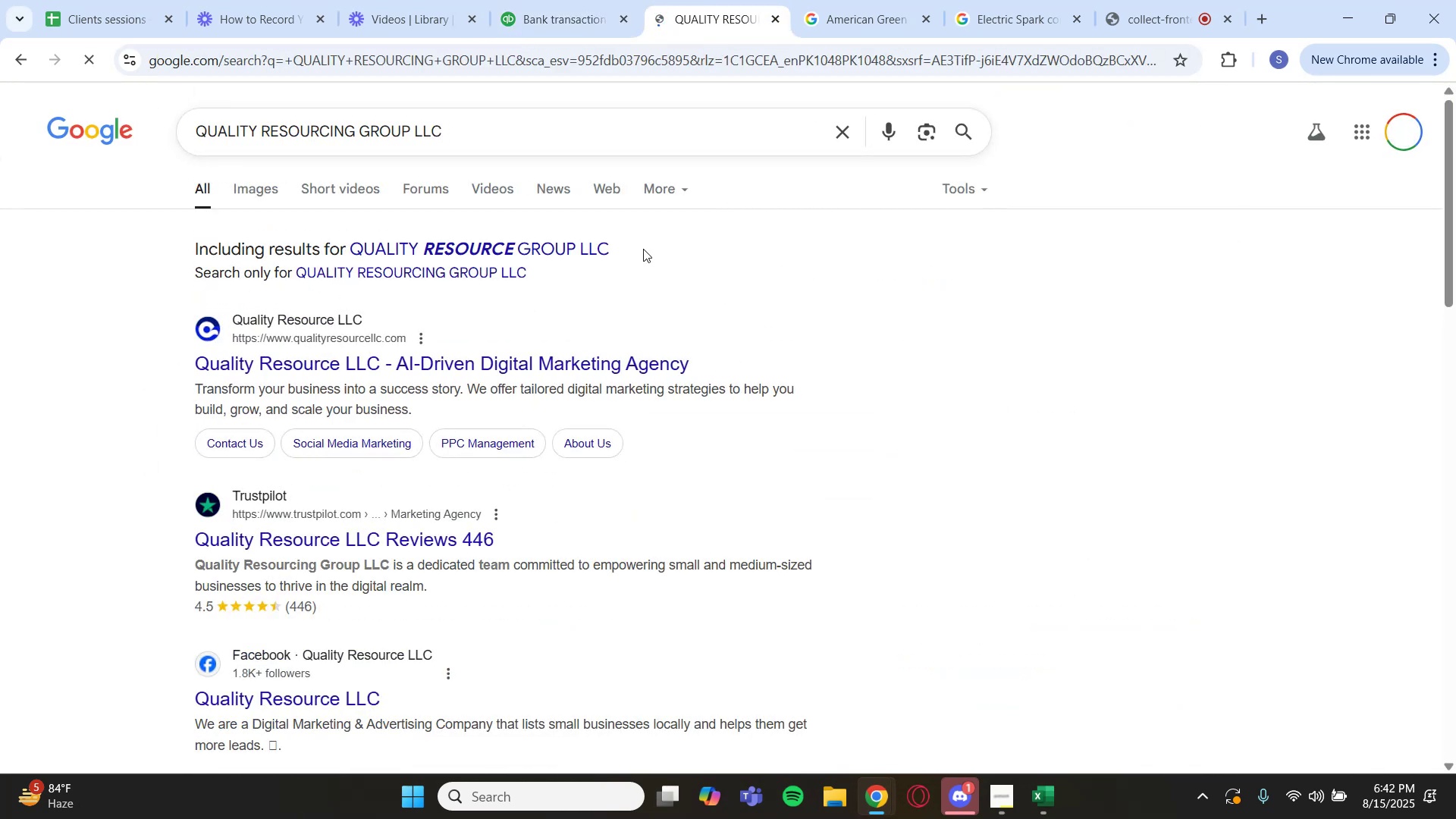 
left_click([497, 246])
 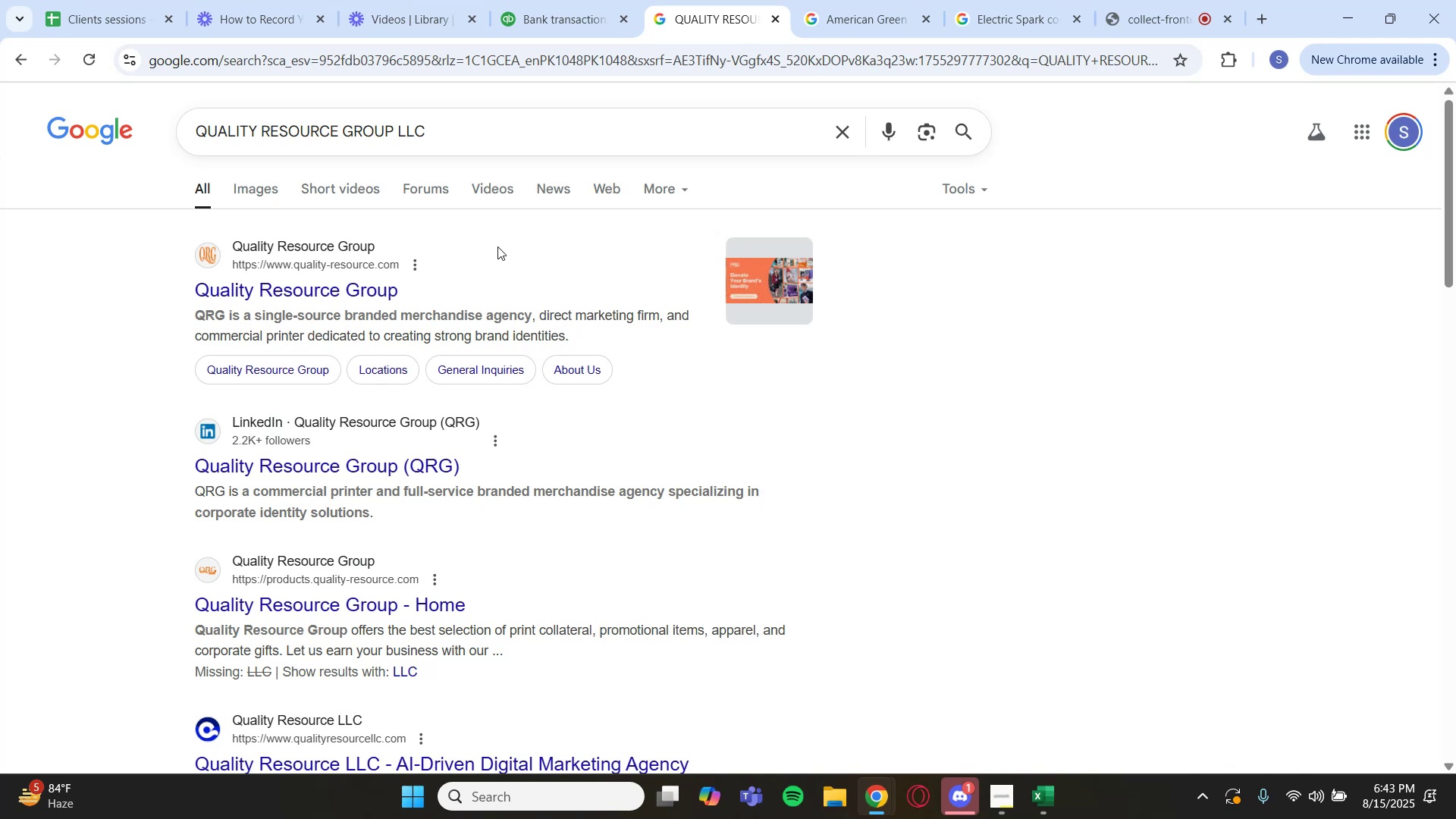 
wait(29.65)
 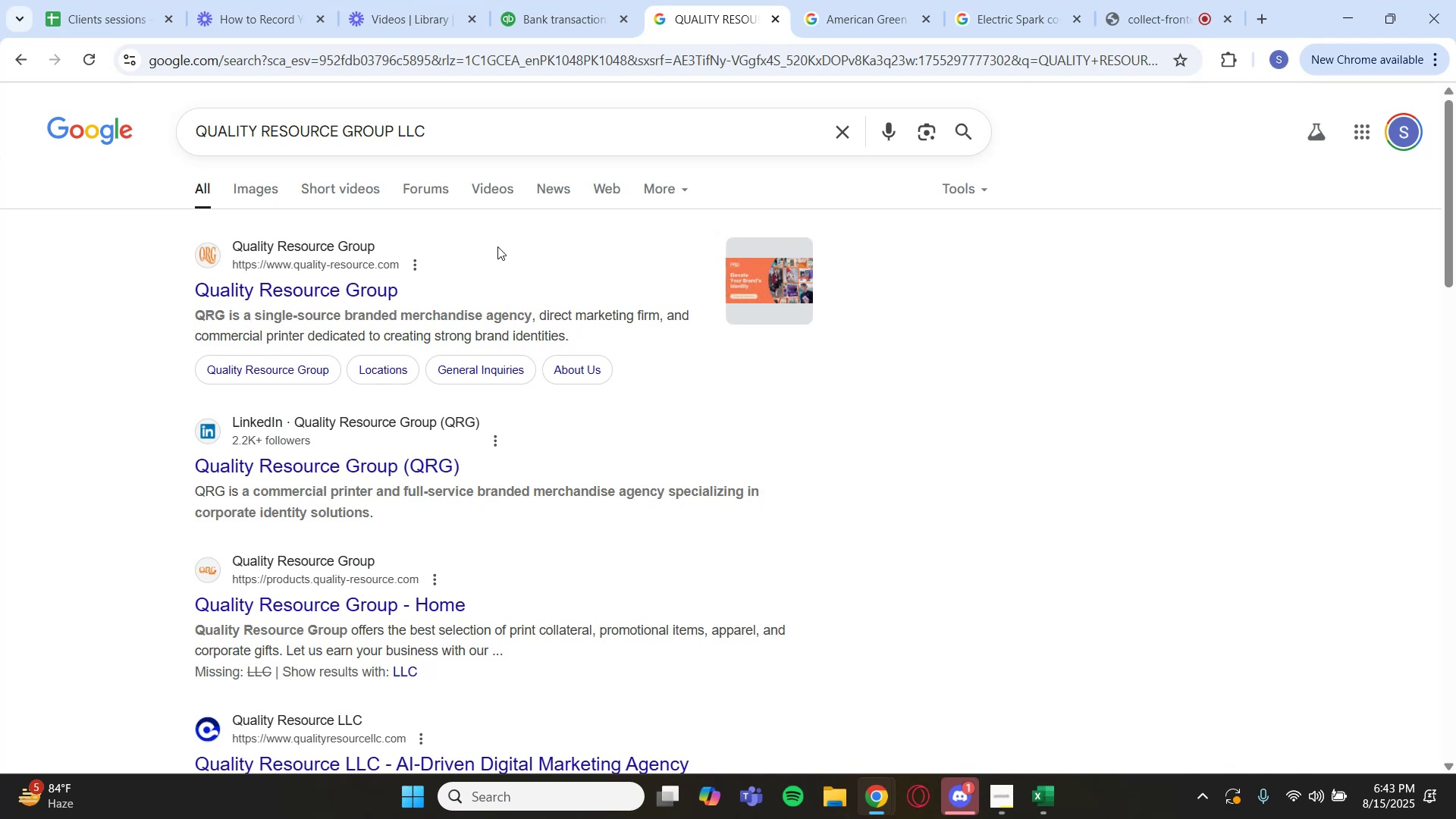 
left_click([574, 15])
 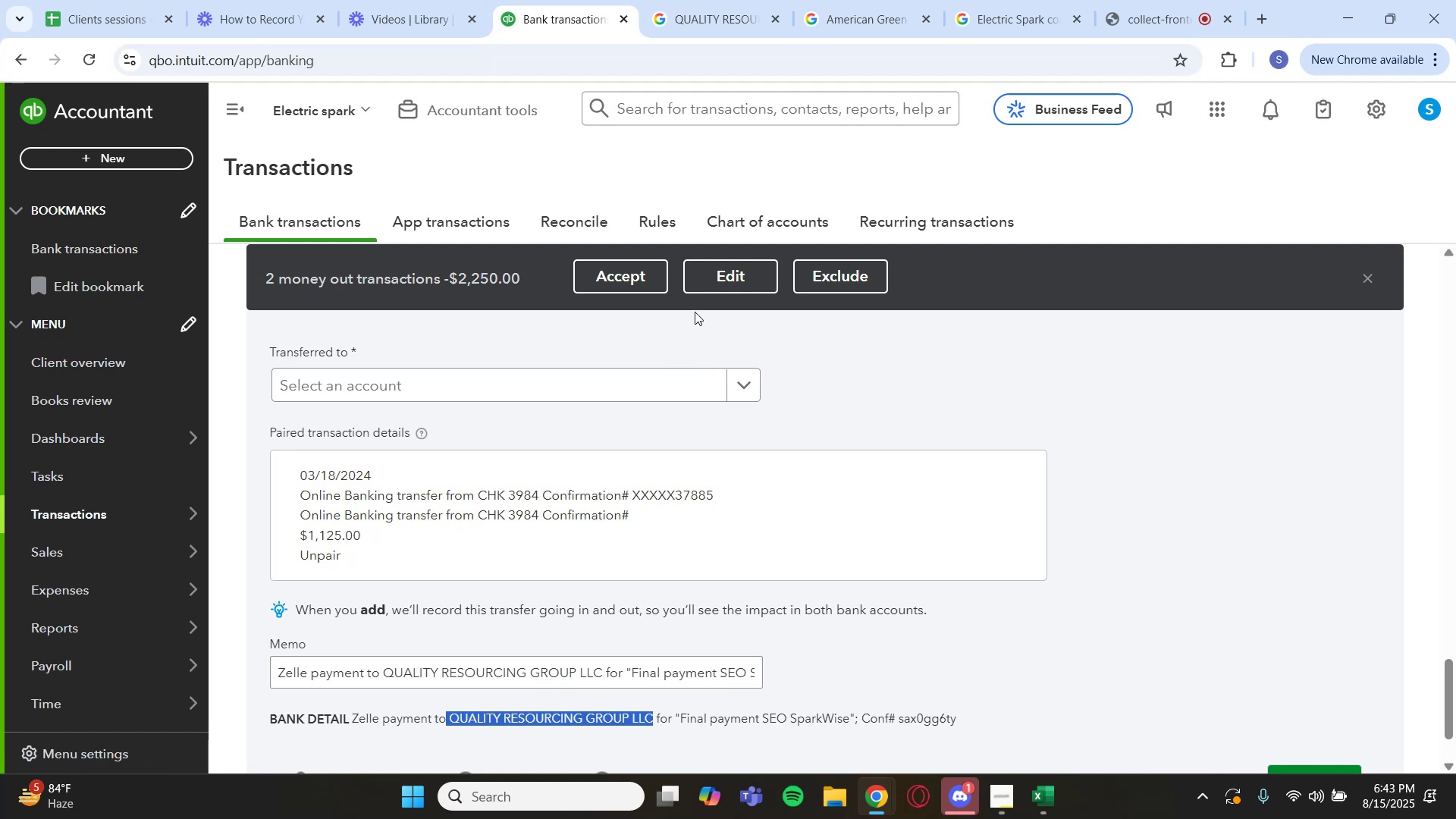 
left_click([729, 281])
 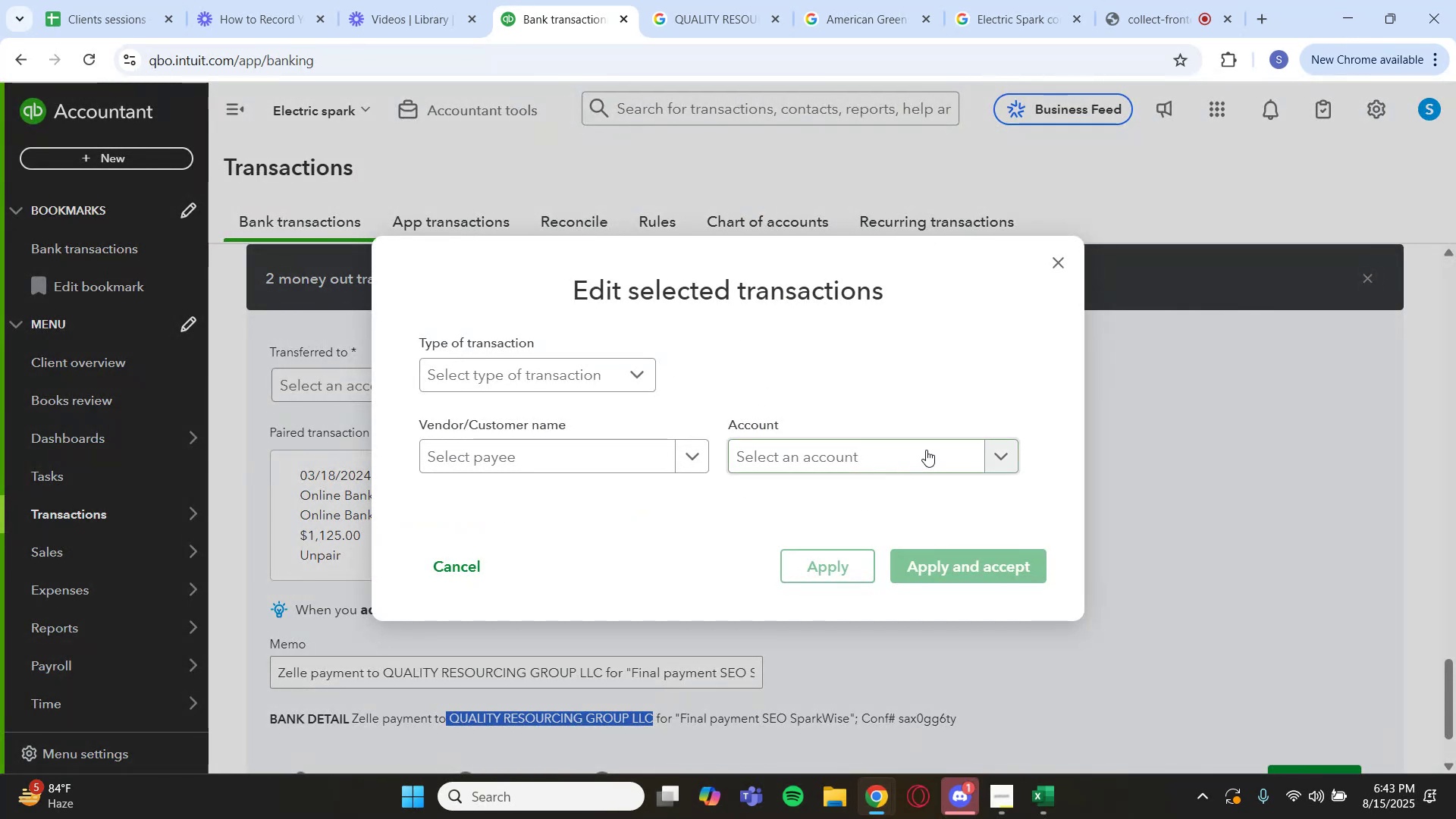 
left_click([990, 454])
 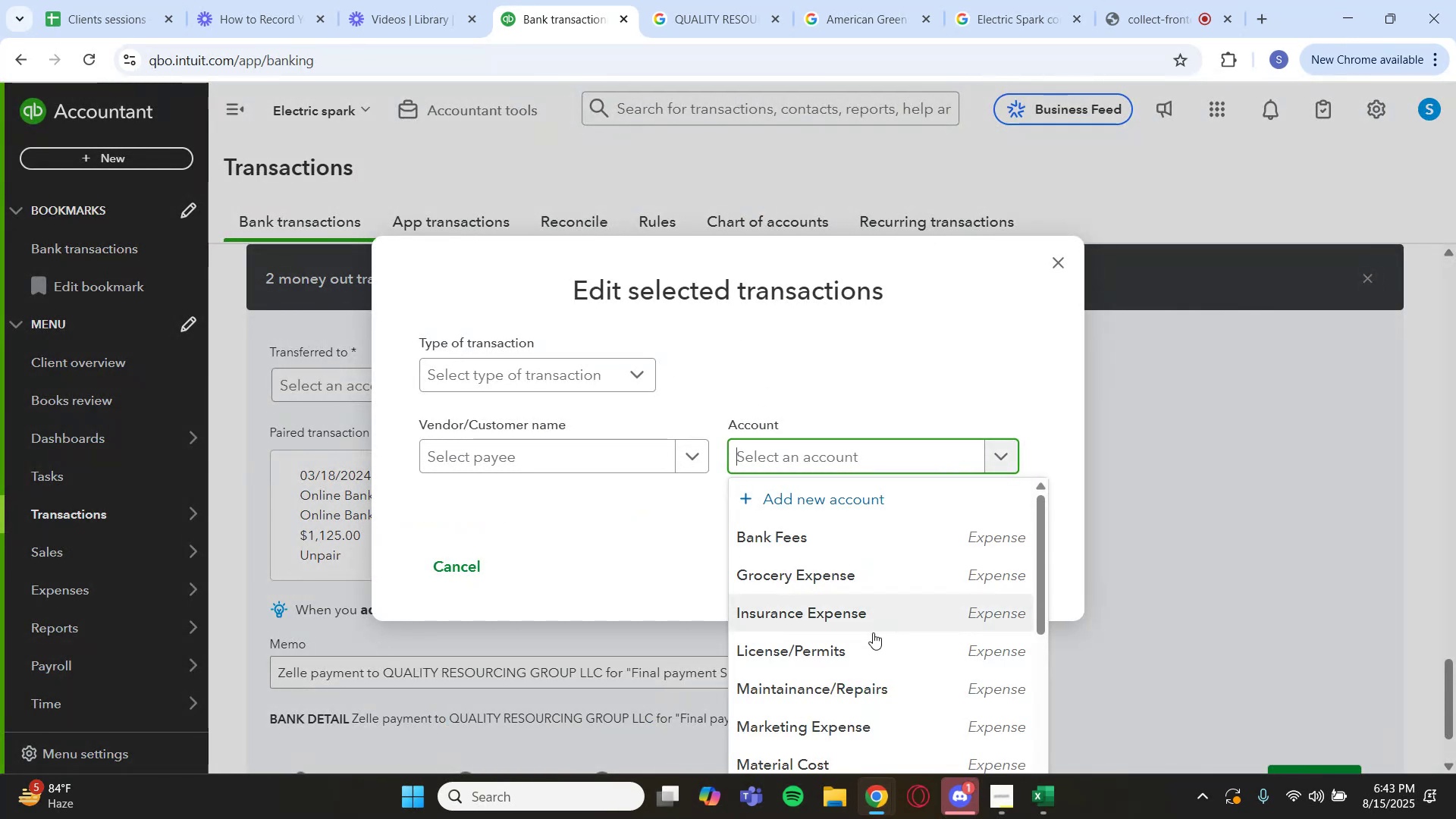 
left_click([802, 699])
 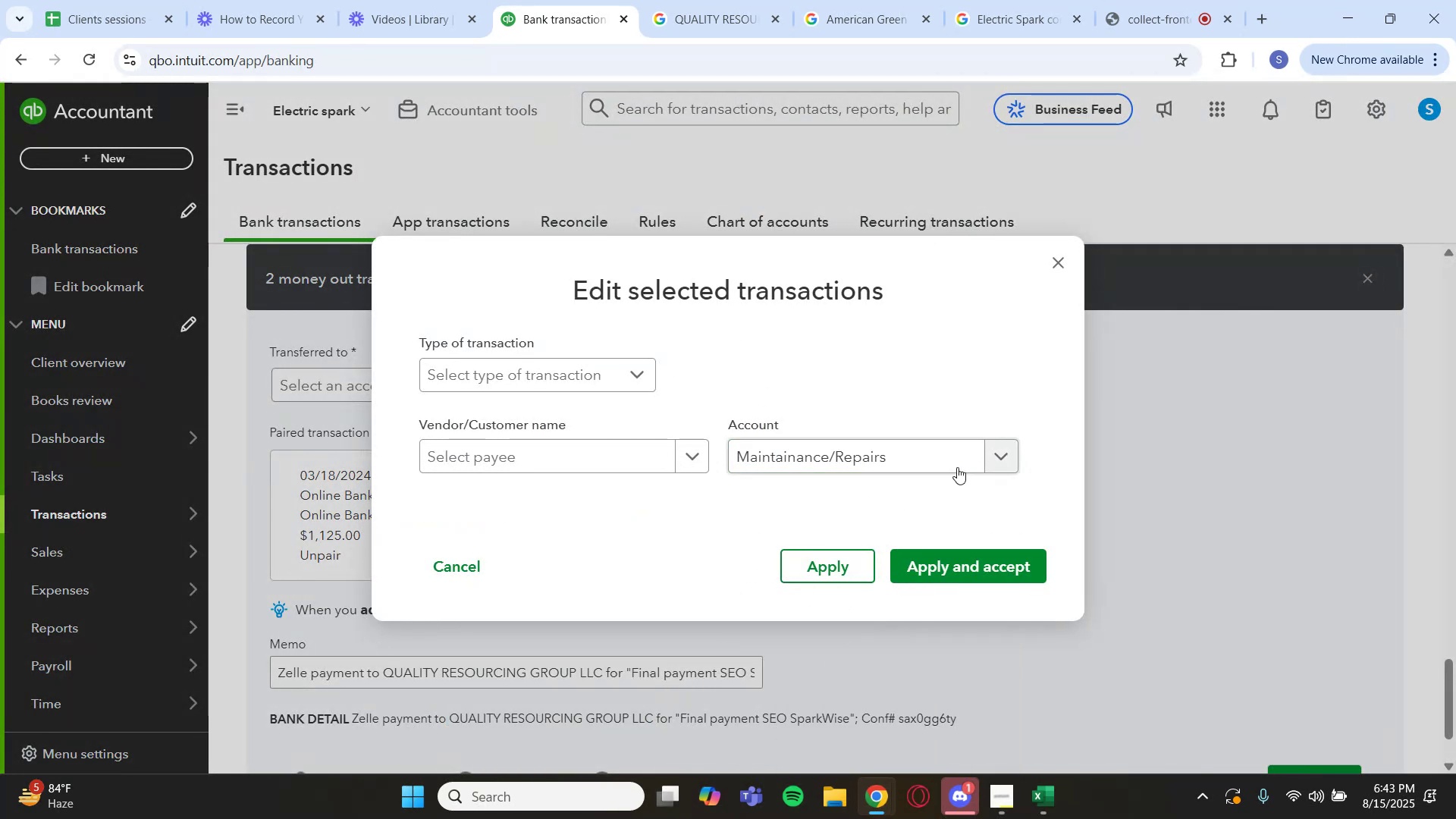 
left_click([997, 452])
 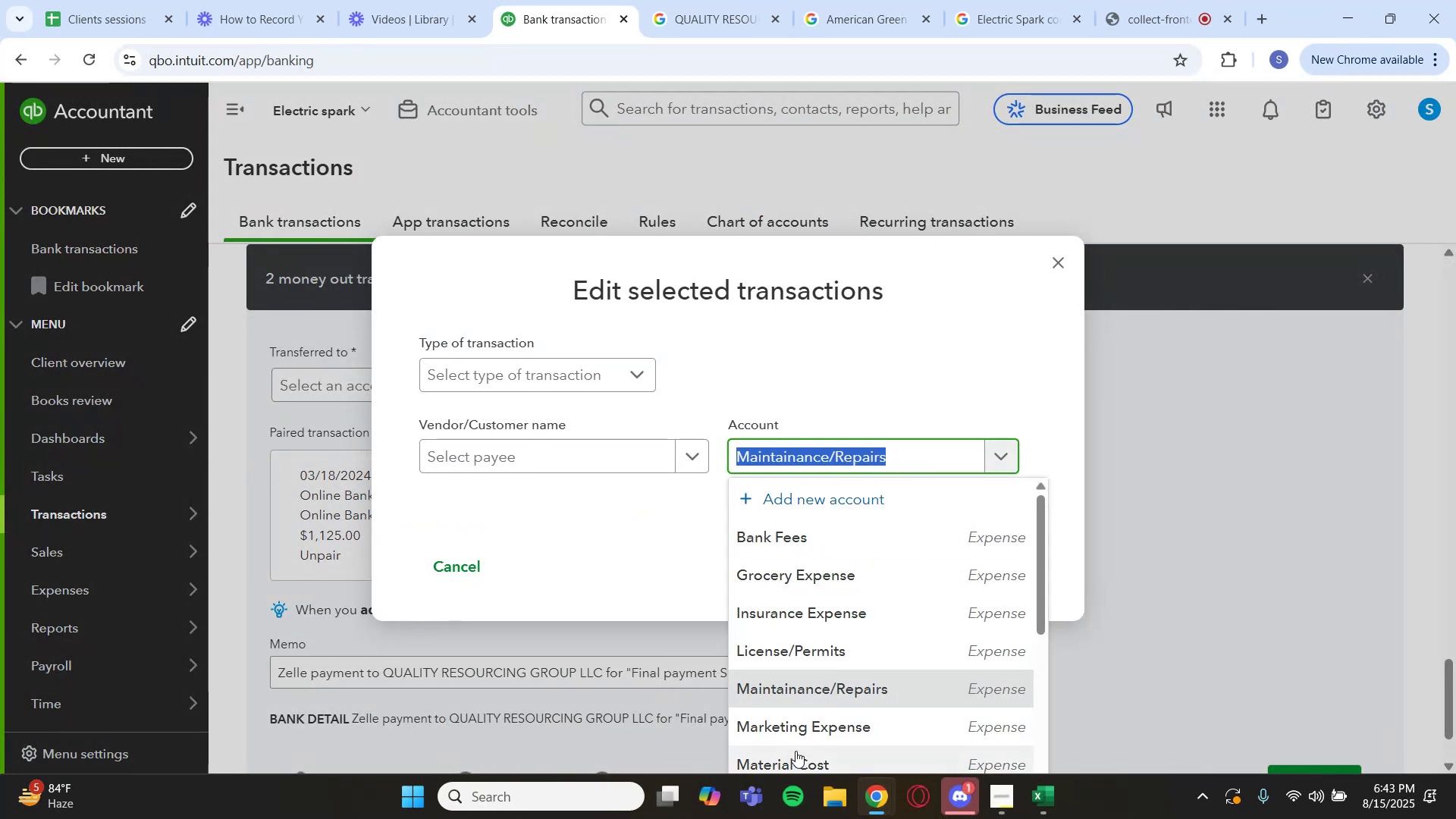 
left_click([814, 732])
 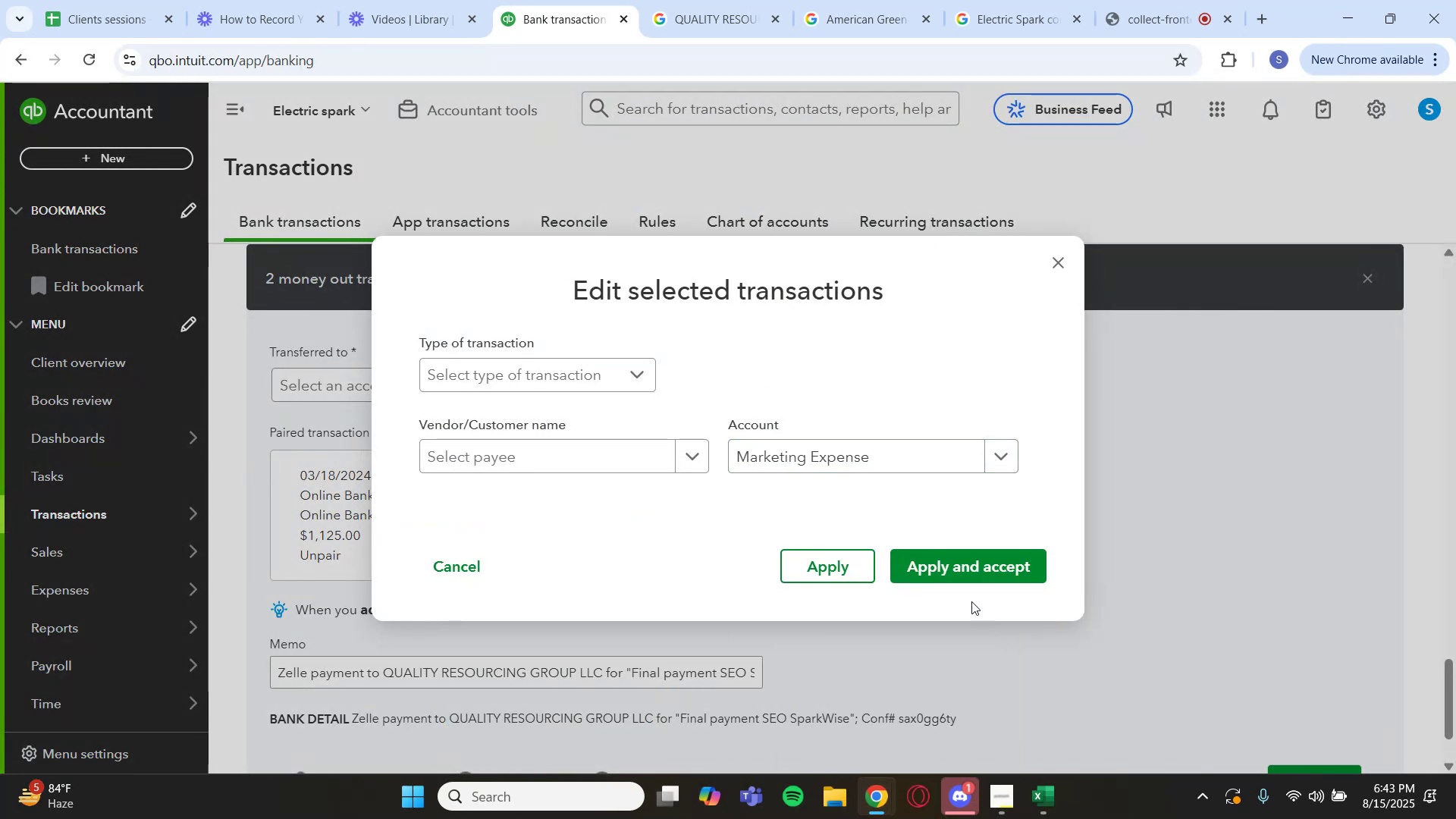 
left_click([971, 579])
 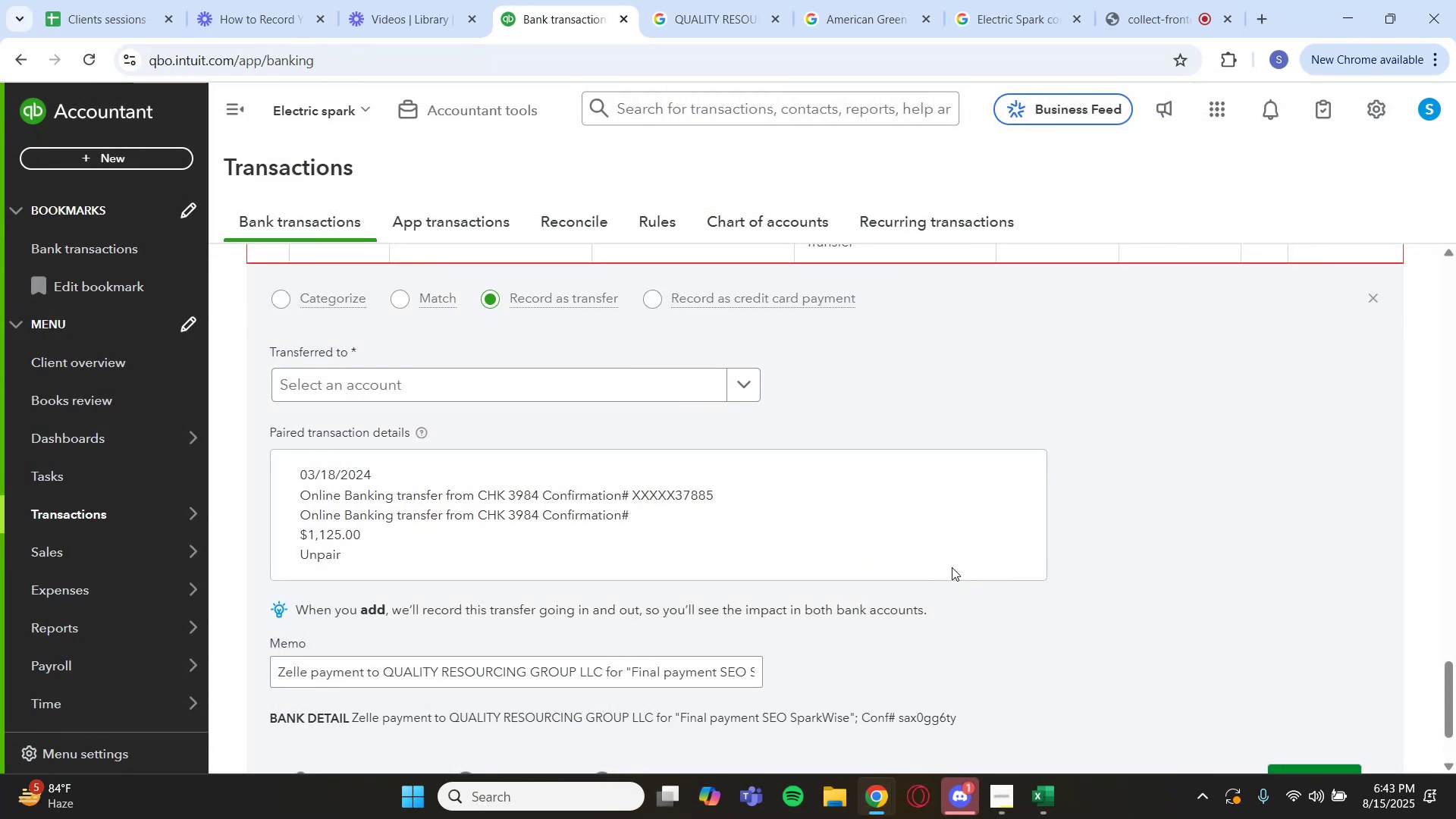 
scroll: coordinate [1011, 488], scroll_direction: up, amount: 1.0
 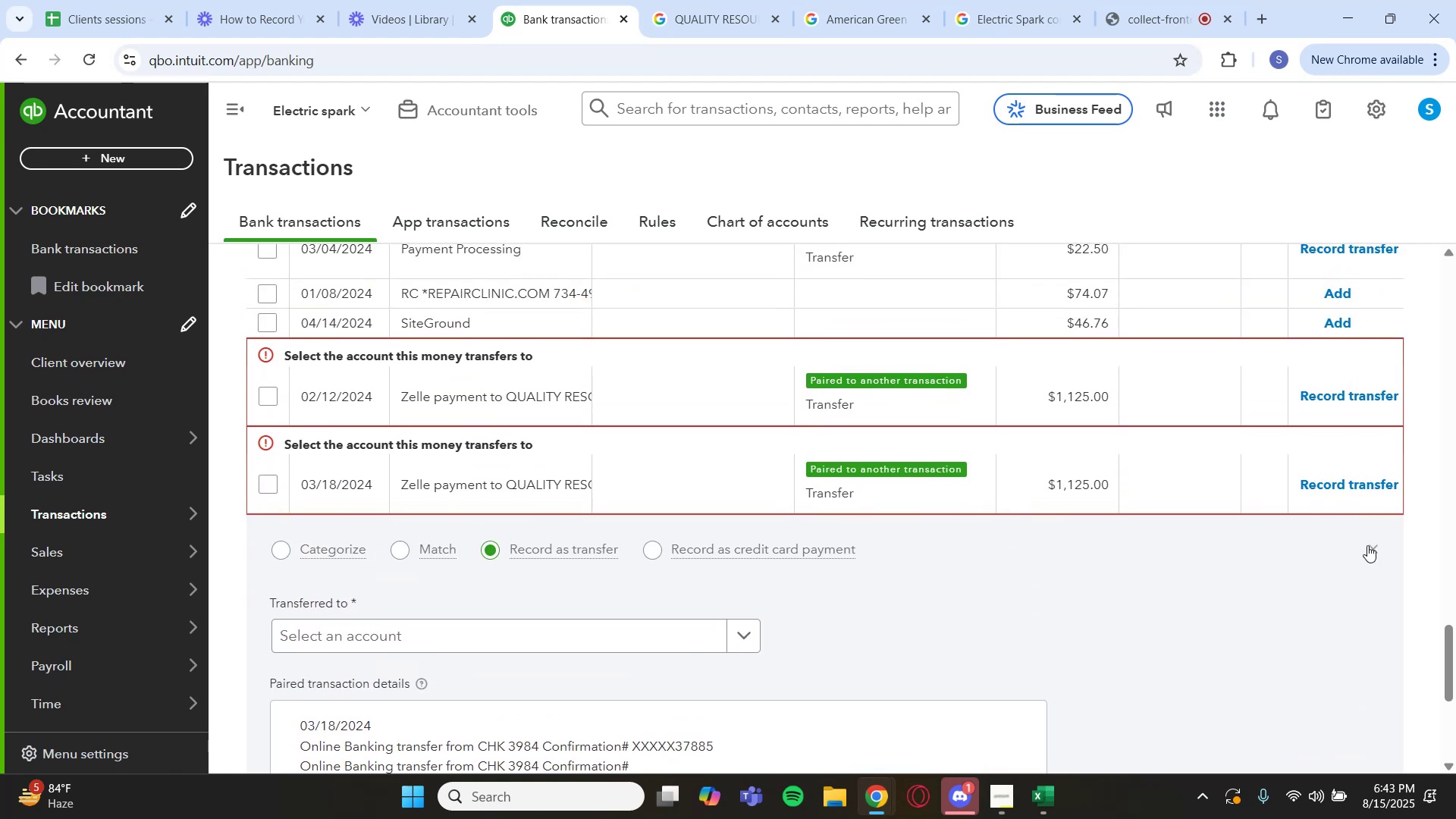 
left_click([1370, 544])
 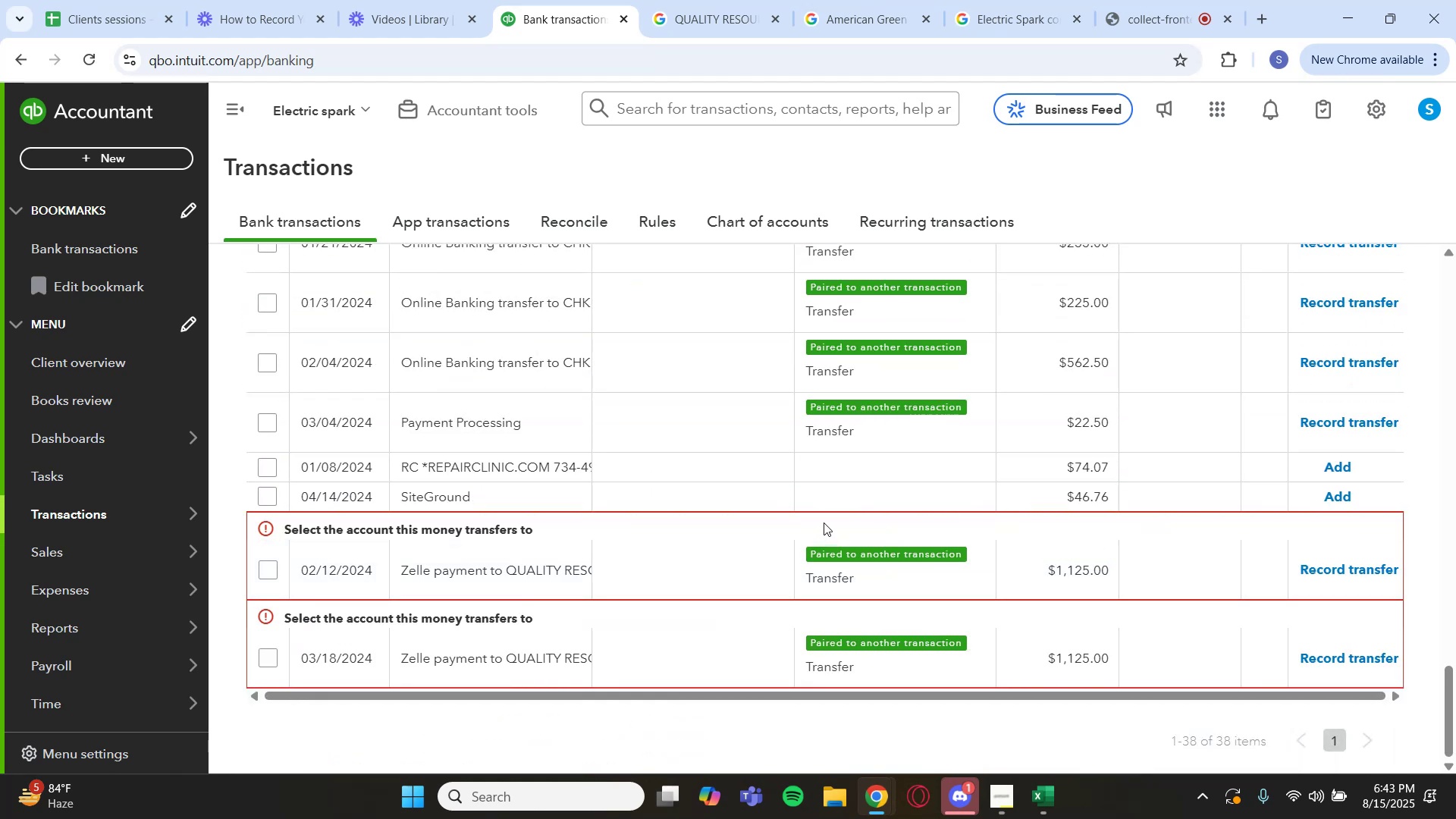 
scroll: coordinate [811, 521], scroll_direction: up, amount: 1.0
 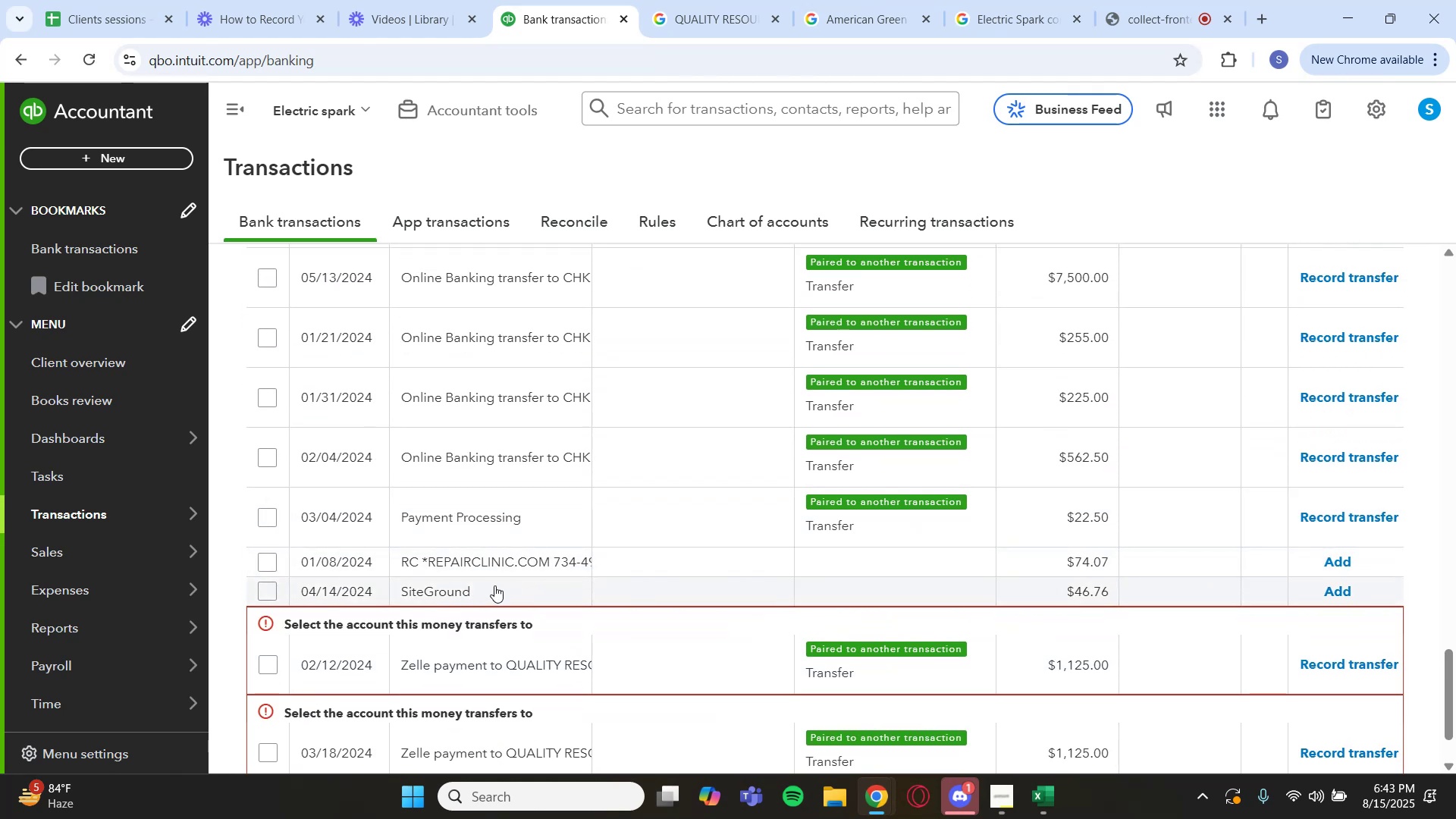 
left_click([493, 585])
 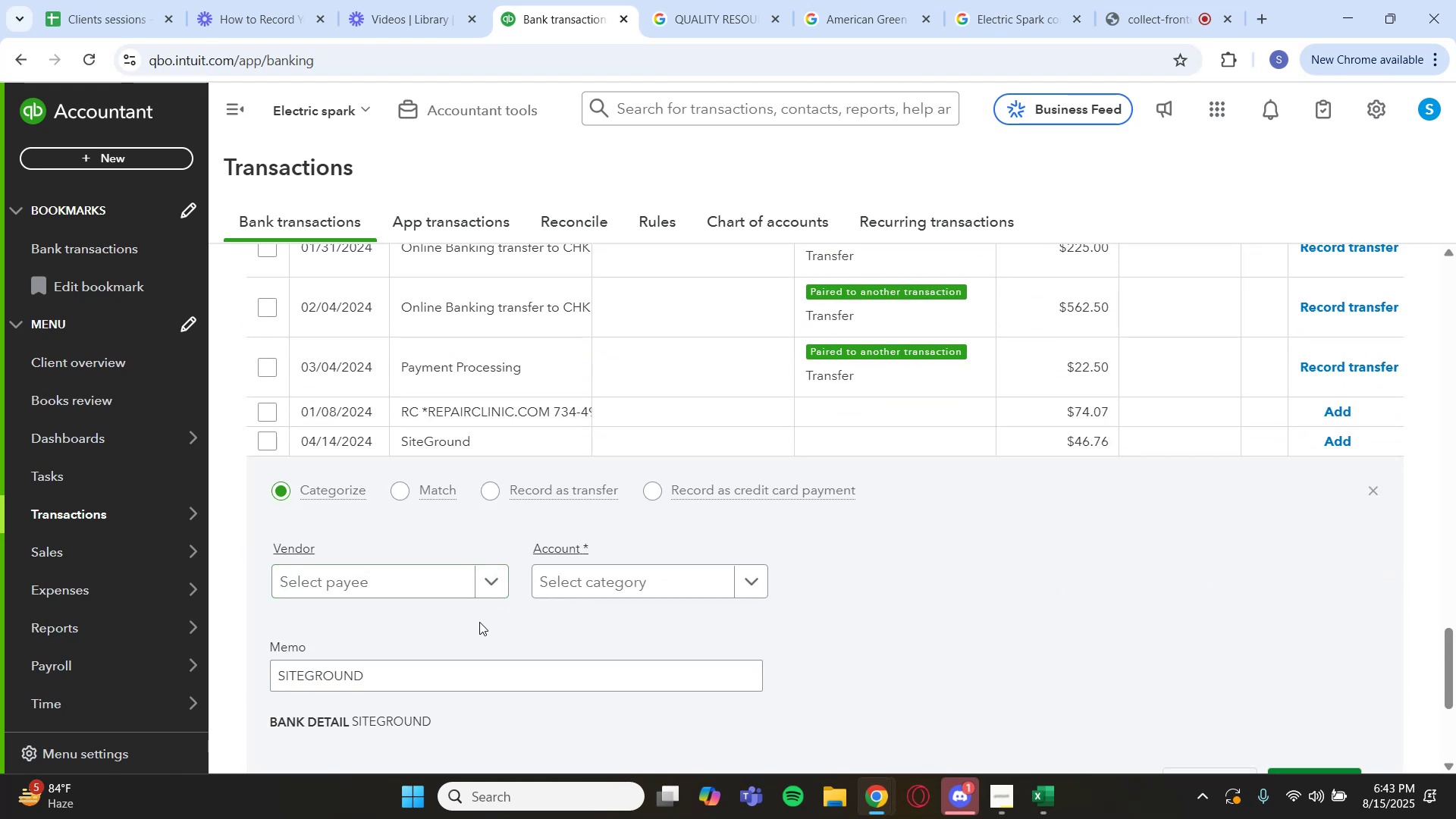 
left_click_drag(start_coordinate=[434, 720], to_coordinate=[353, 720])
 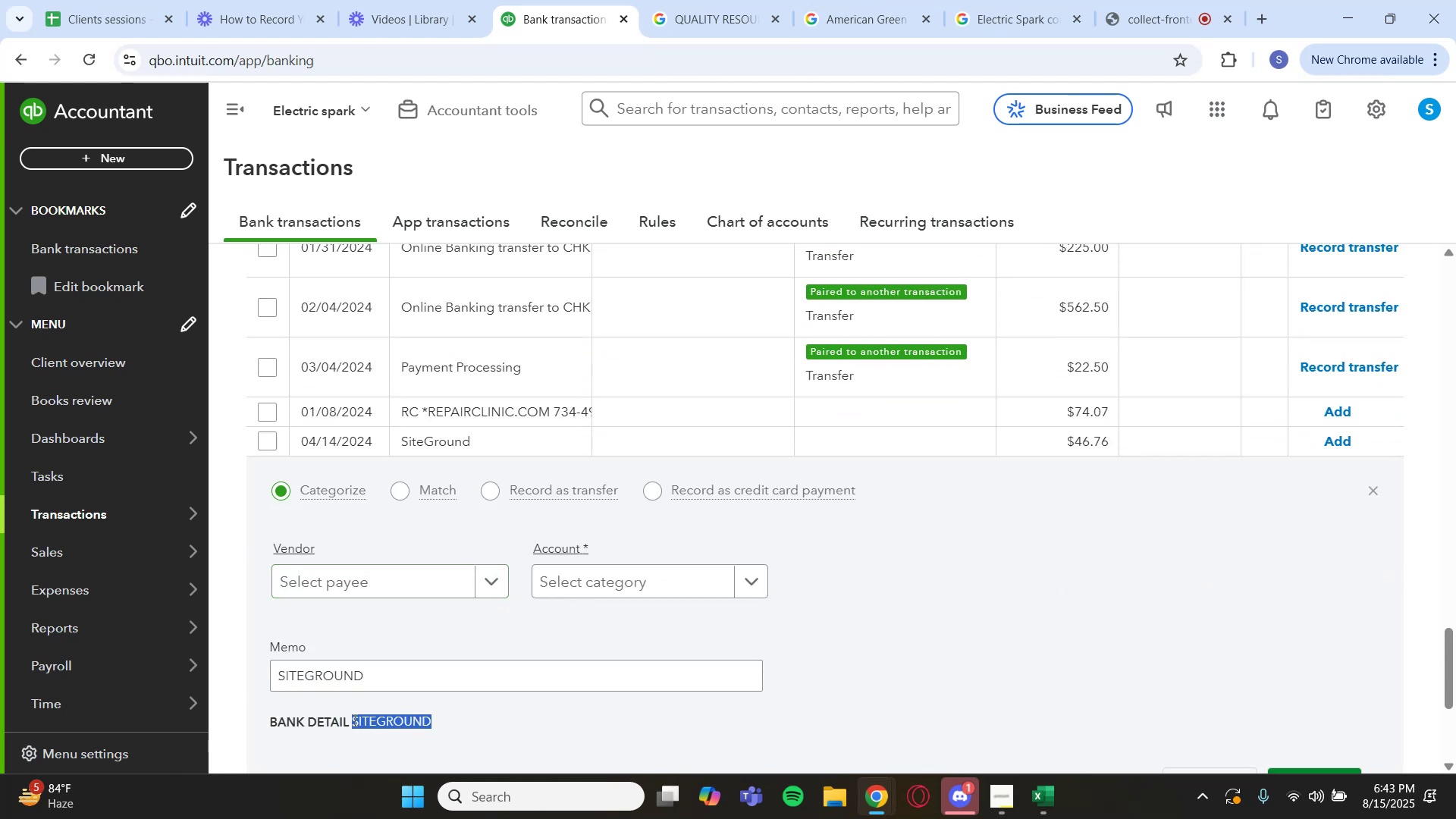 
key(Control+C)
 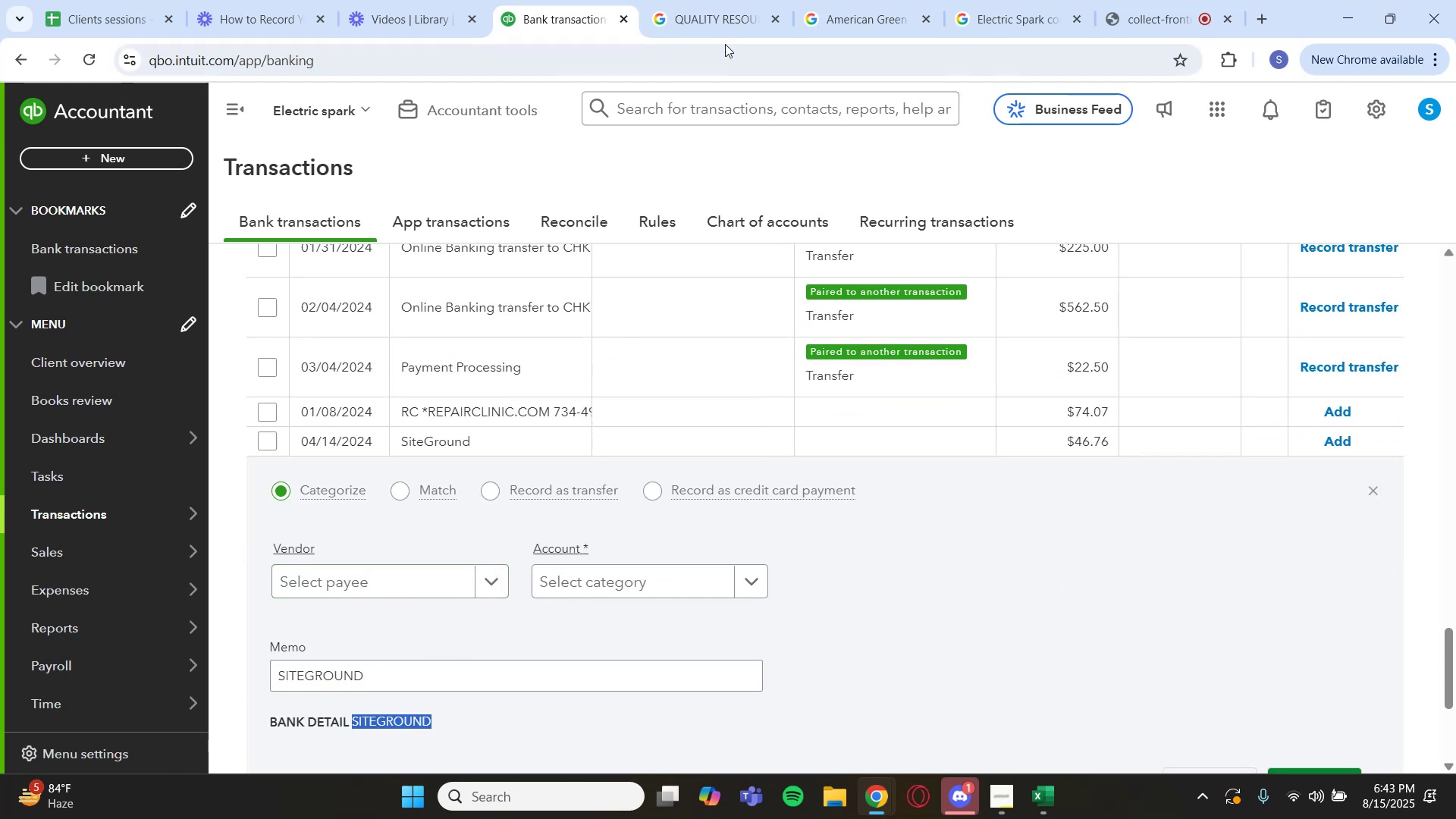 
left_click([723, 11])
 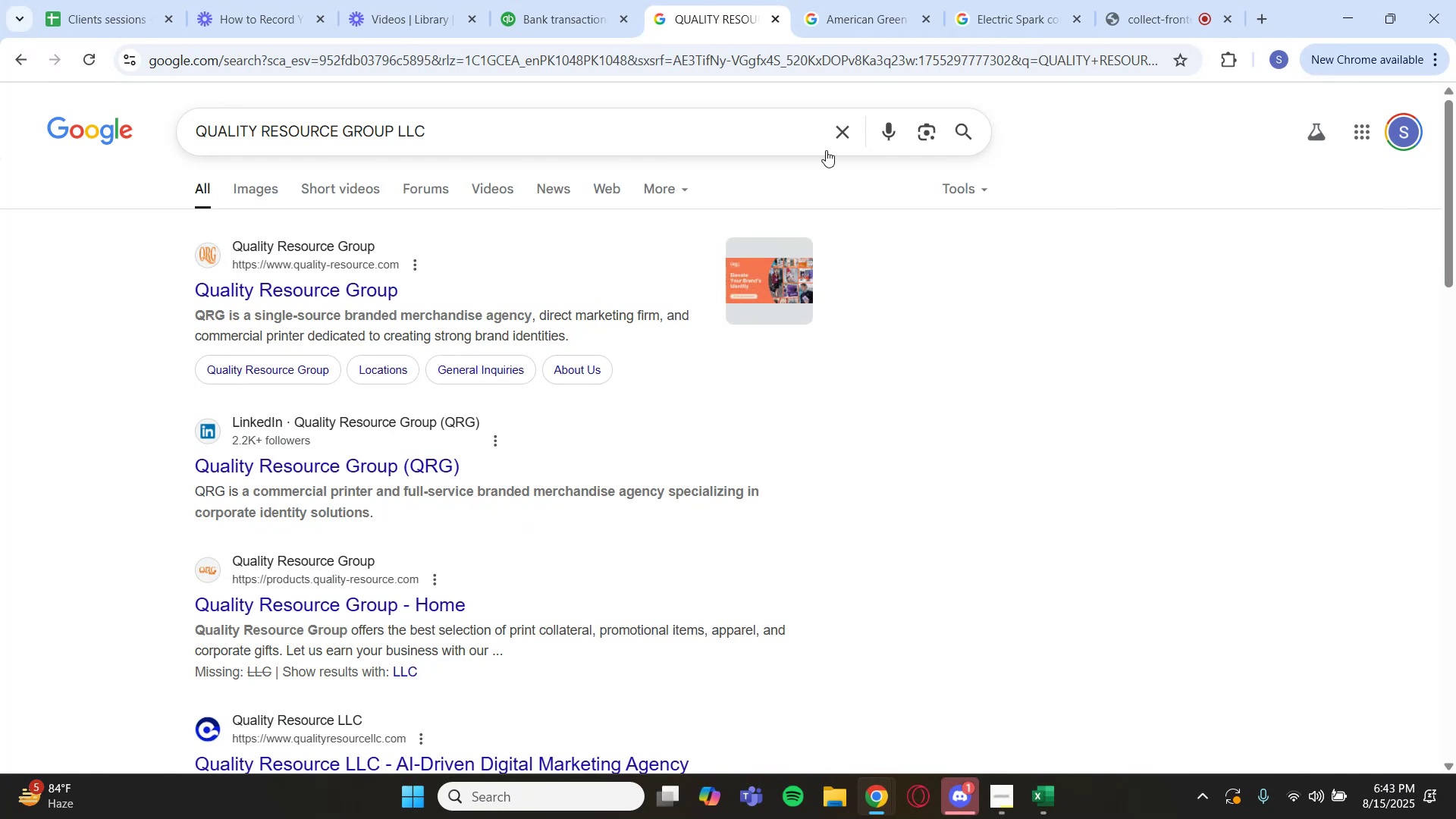 
left_click([846, 150])
 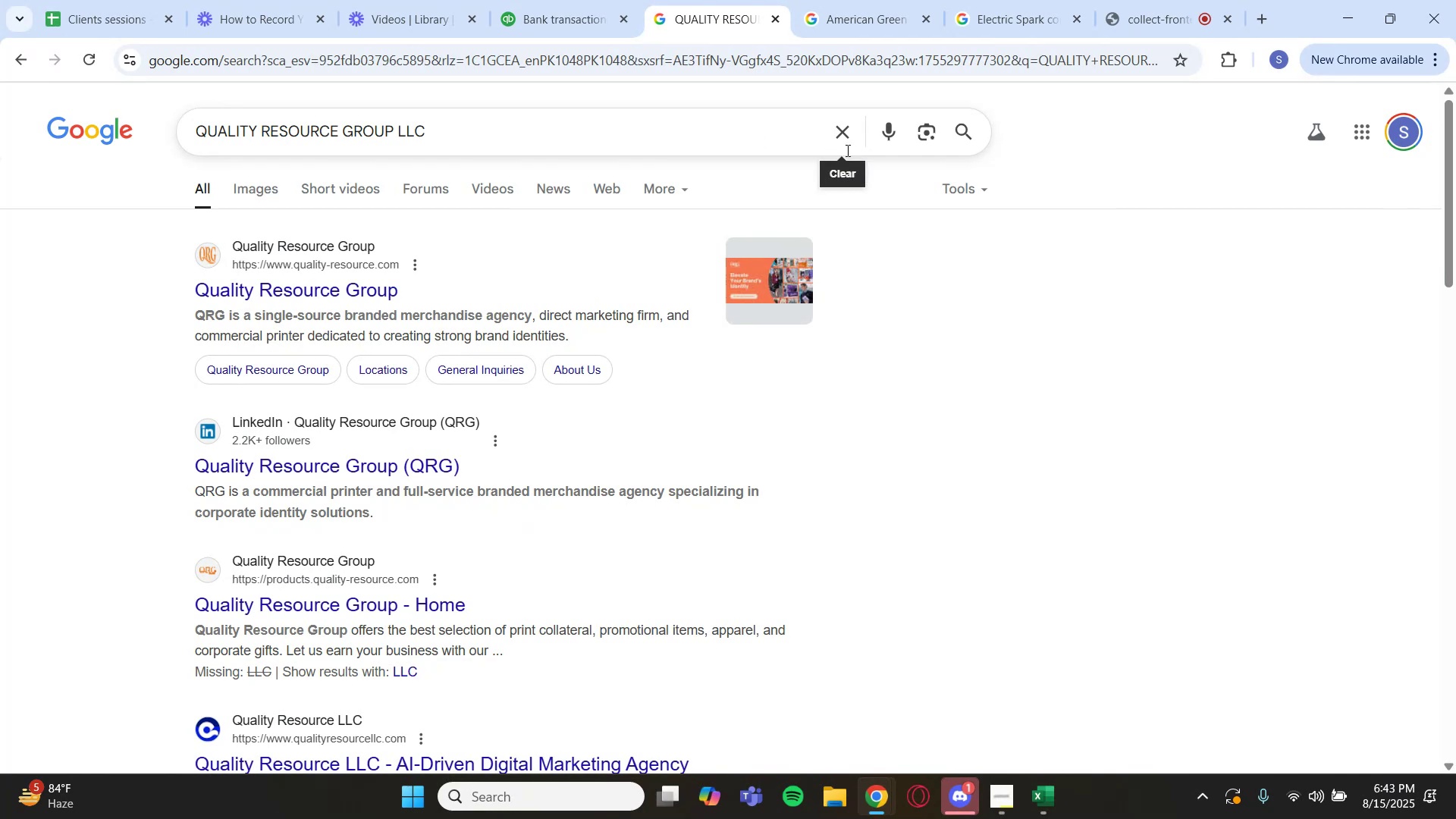 
key(Control+V)
 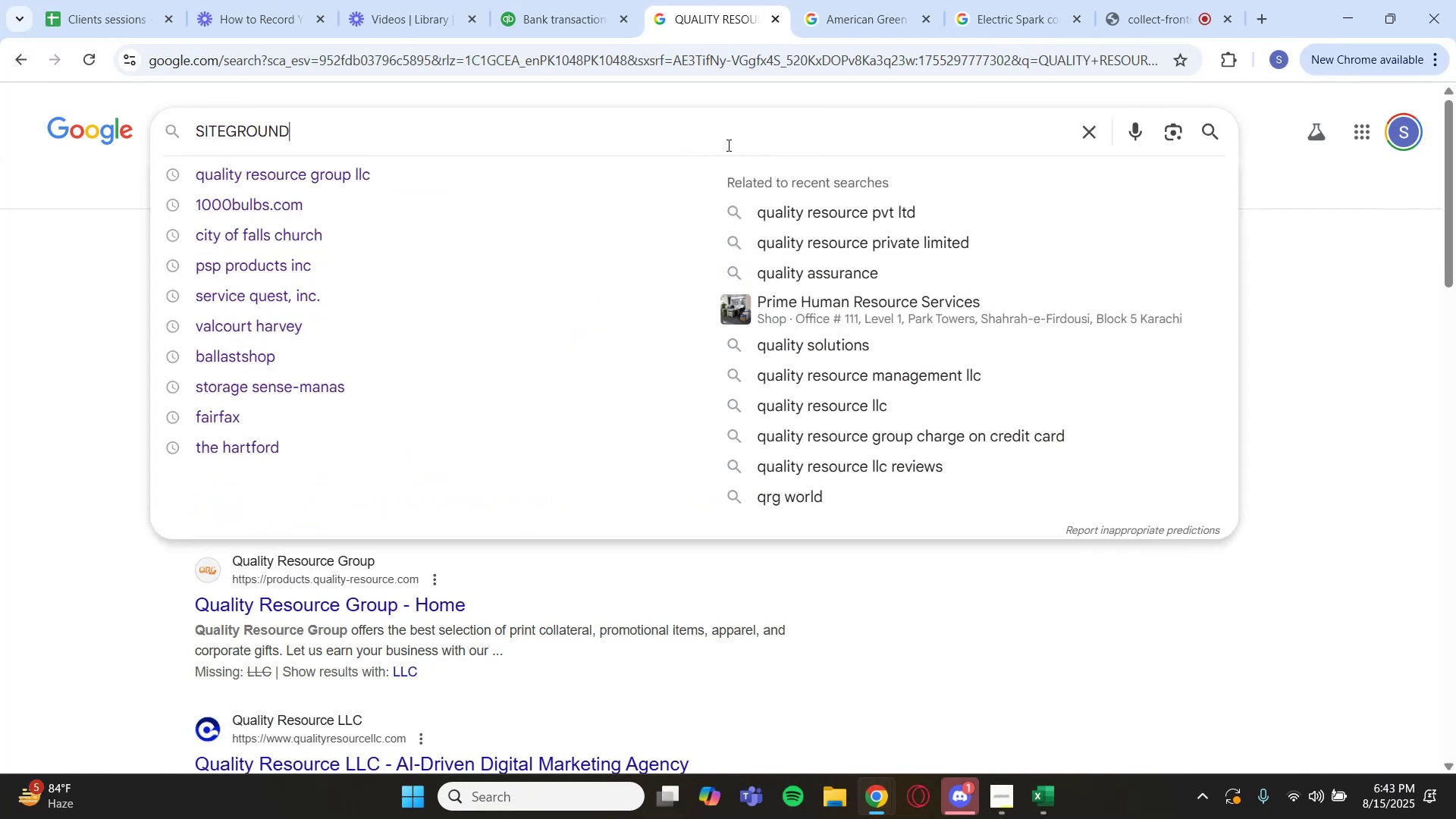 
key(Enter)
 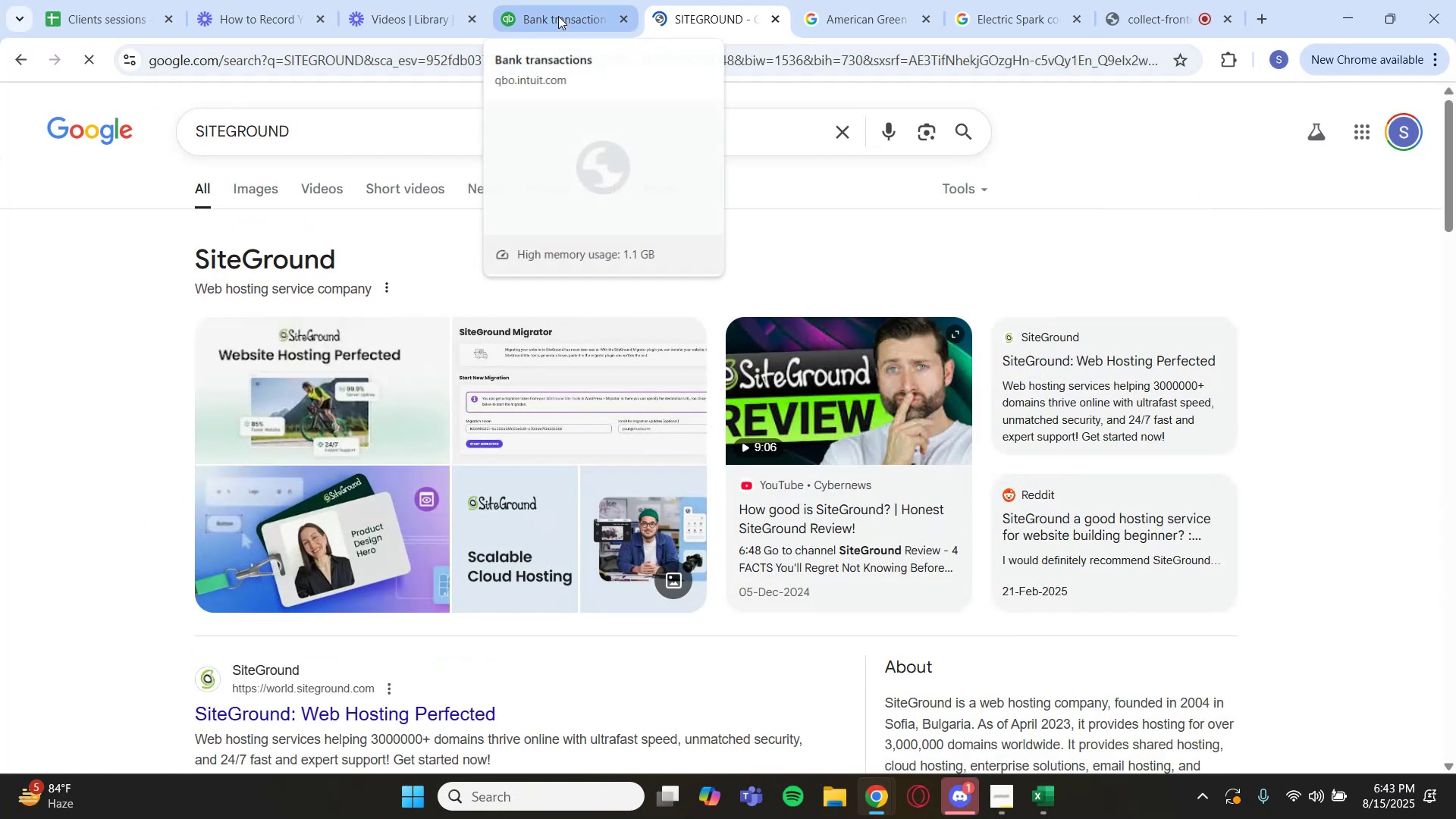 
left_click([558, 16])
 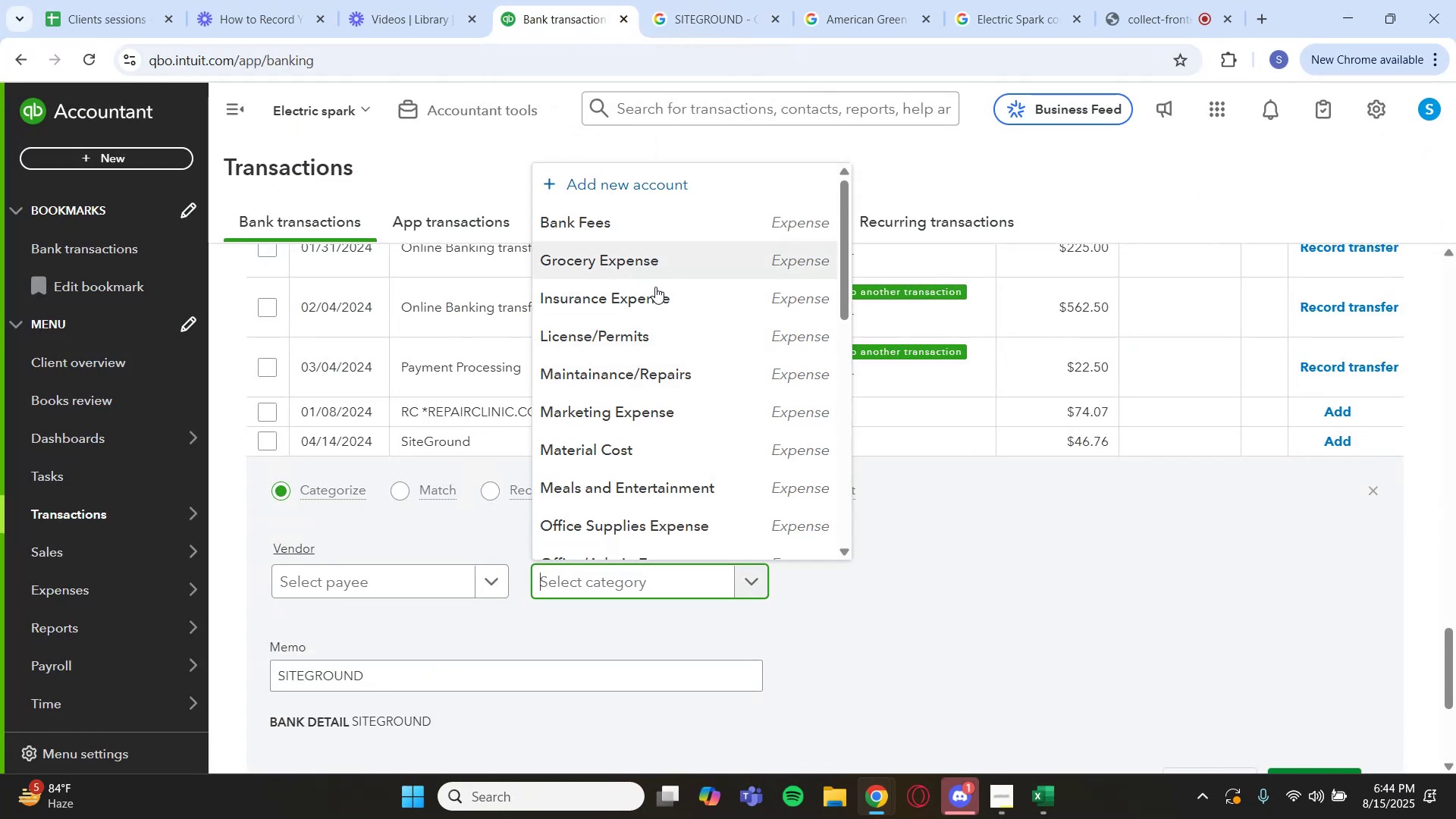 
scroll: coordinate [655, 502], scroll_direction: down, amount: 2.0
 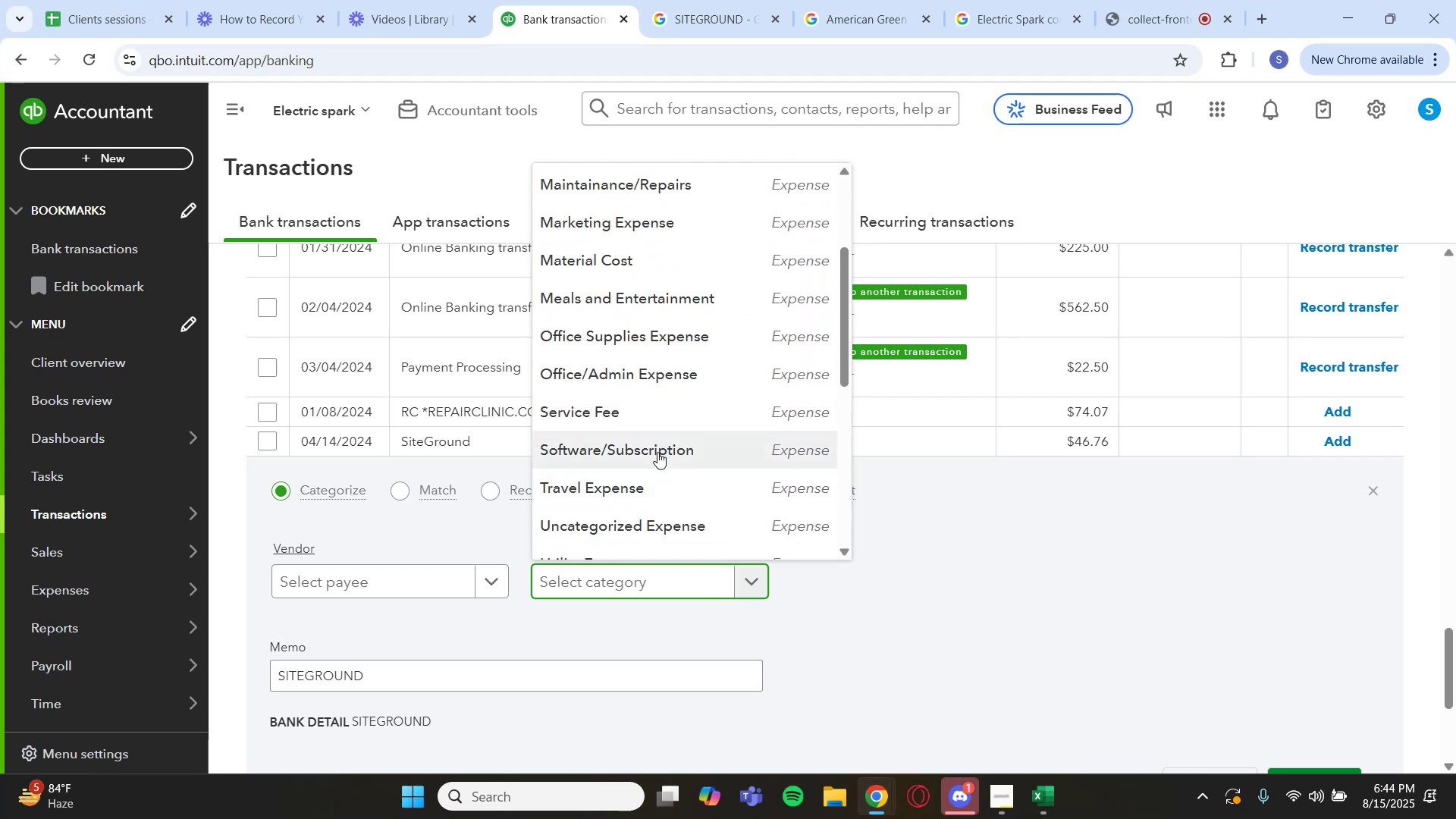 
left_click([657, 452])
 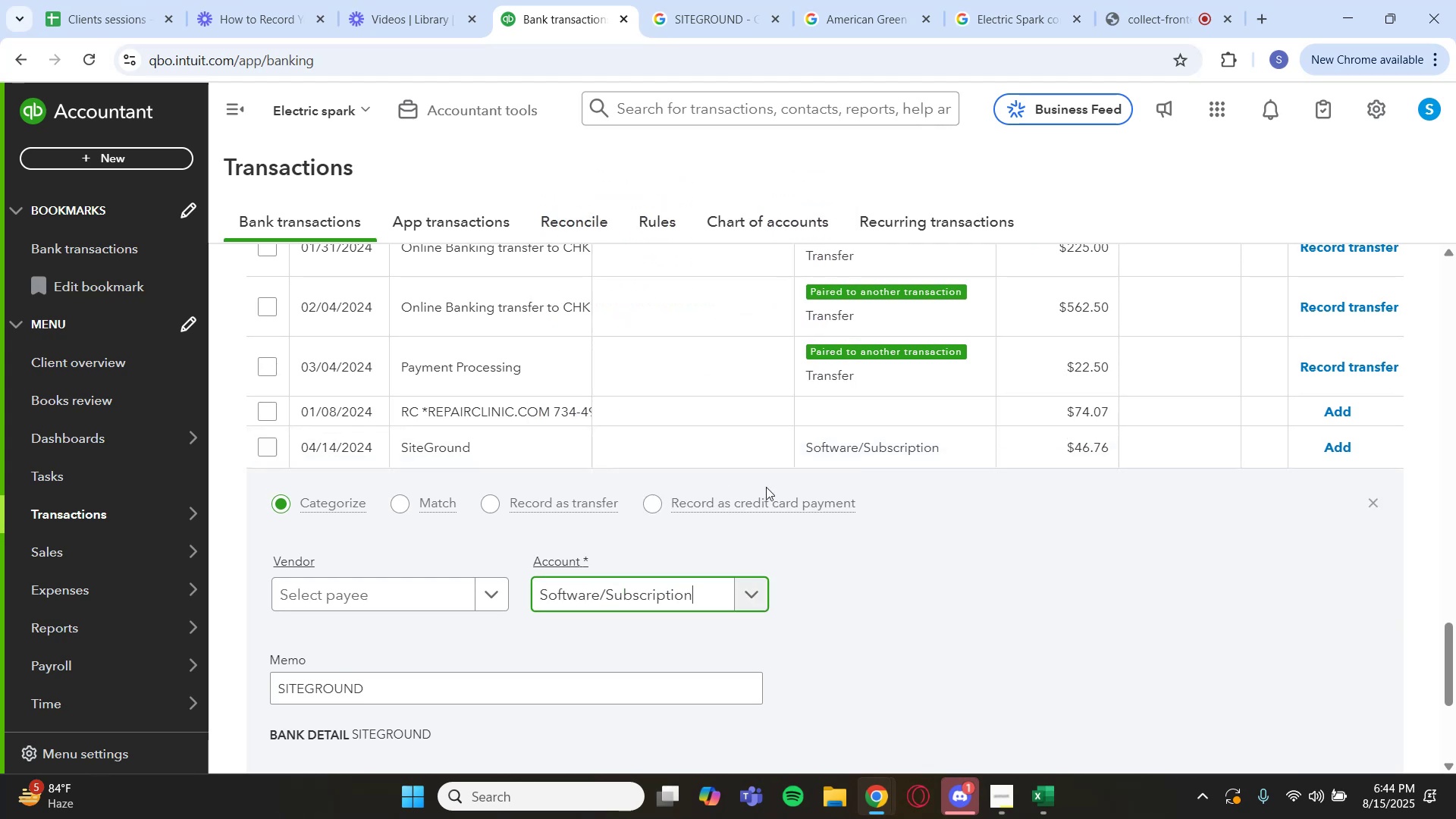 
scroll: coordinate [987, 557], scroll_direction: down, amount: 3.0
 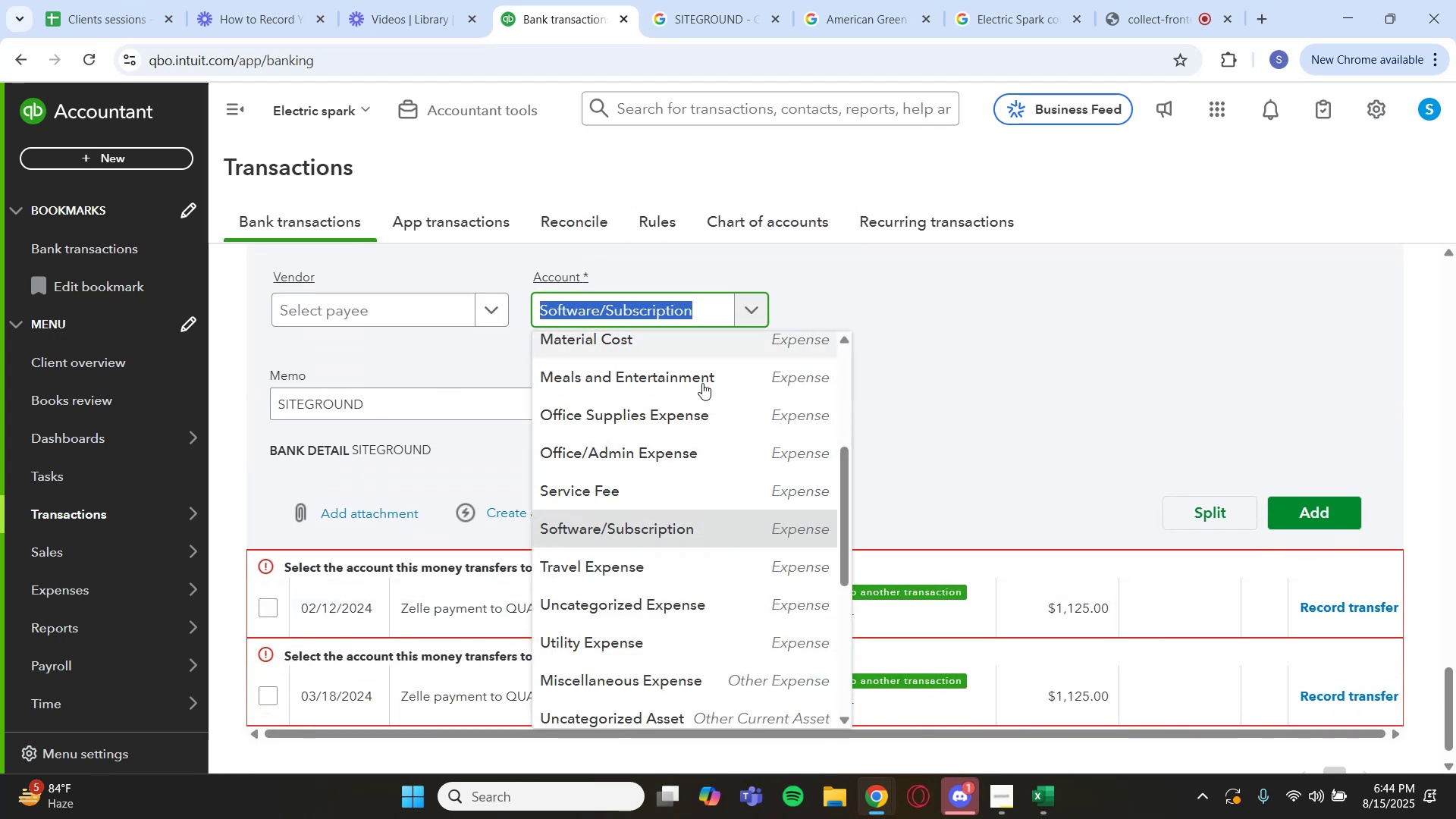 
left_click([642, 496])
 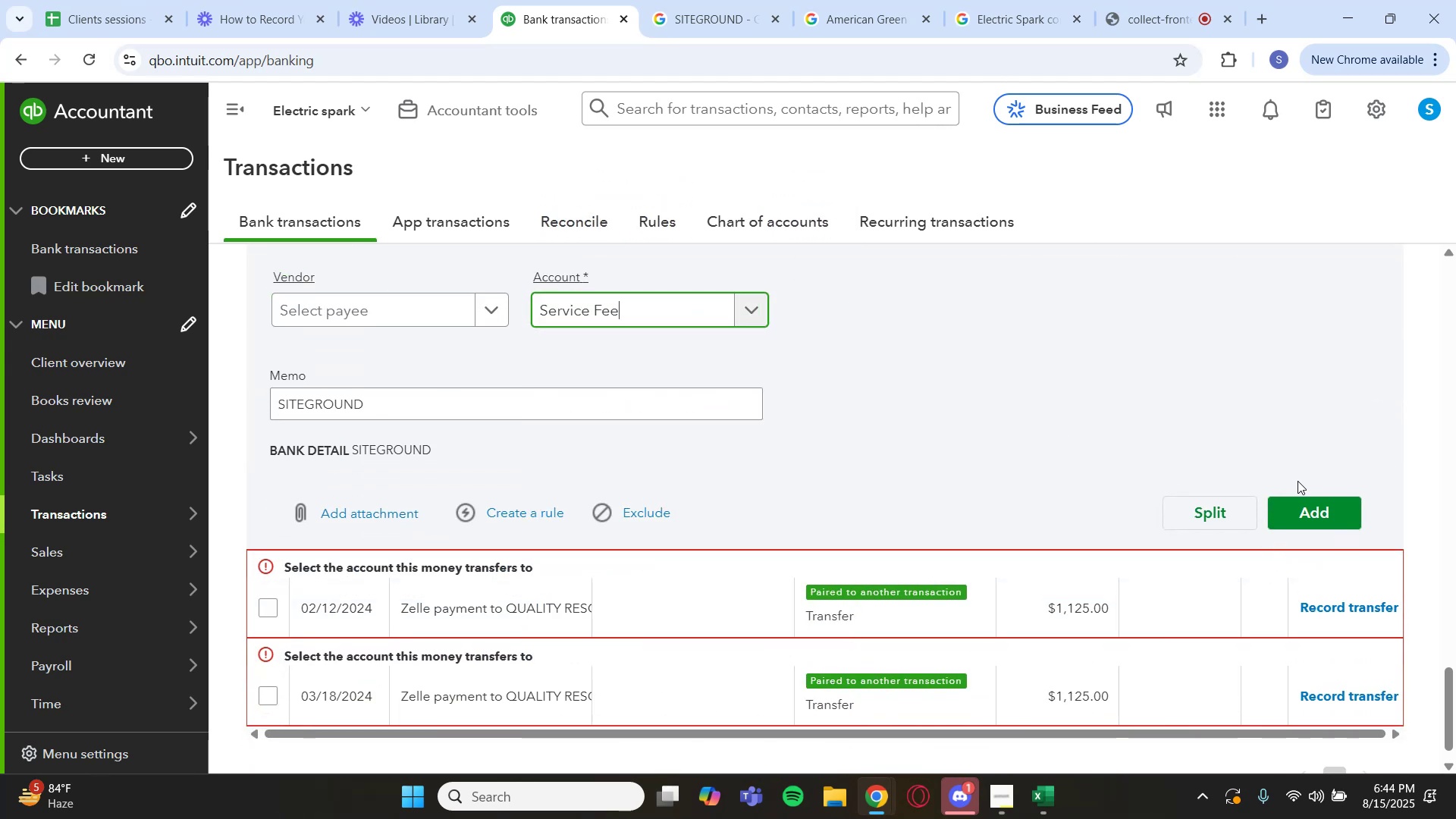 
left_click([1315, 509])
 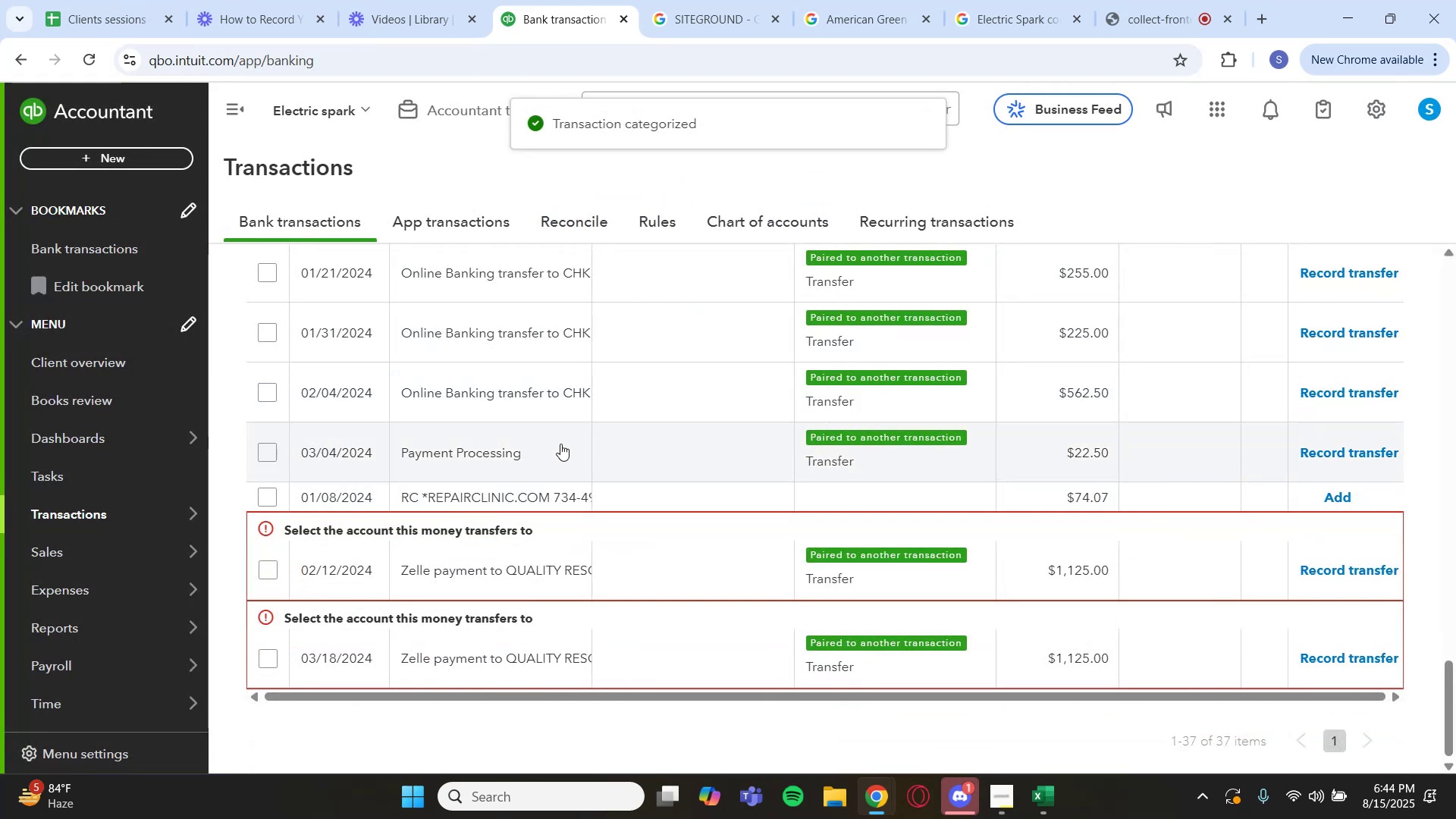 
left_click([556, 495])
 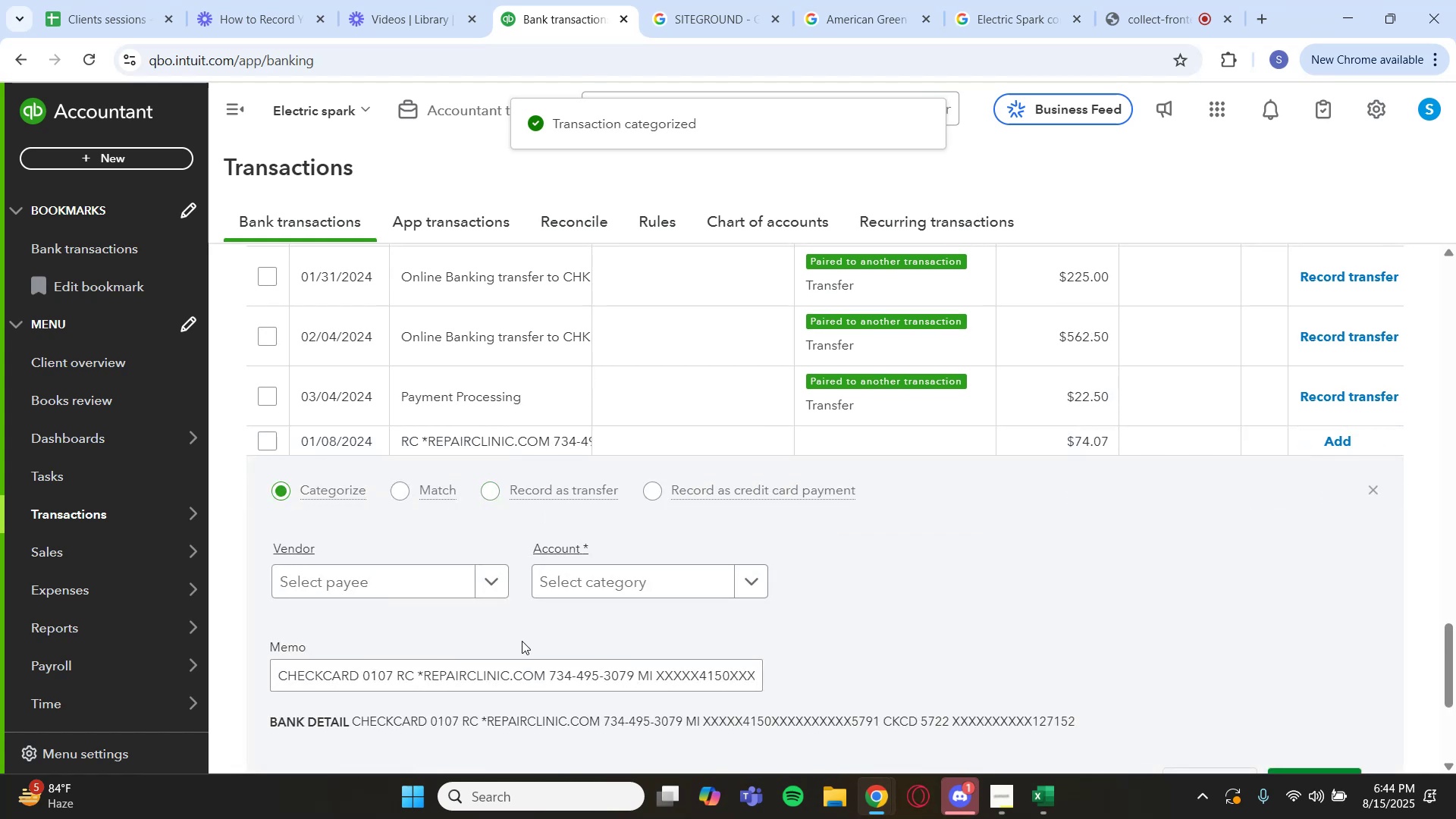 
left_click_drag(start_coordinate=[485, 721], to_coordinate=[597, 723])
 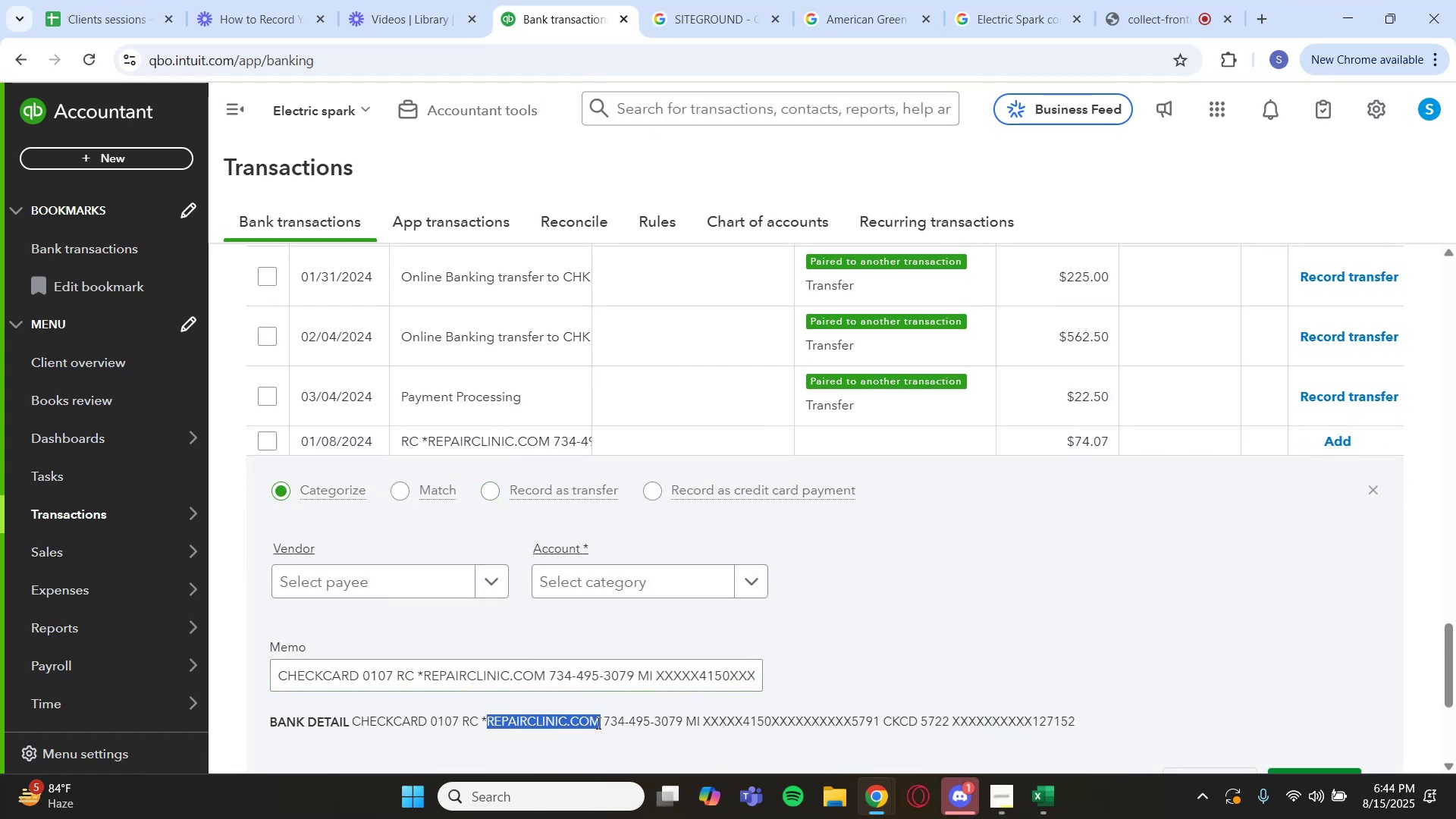 
key(Control+C)
 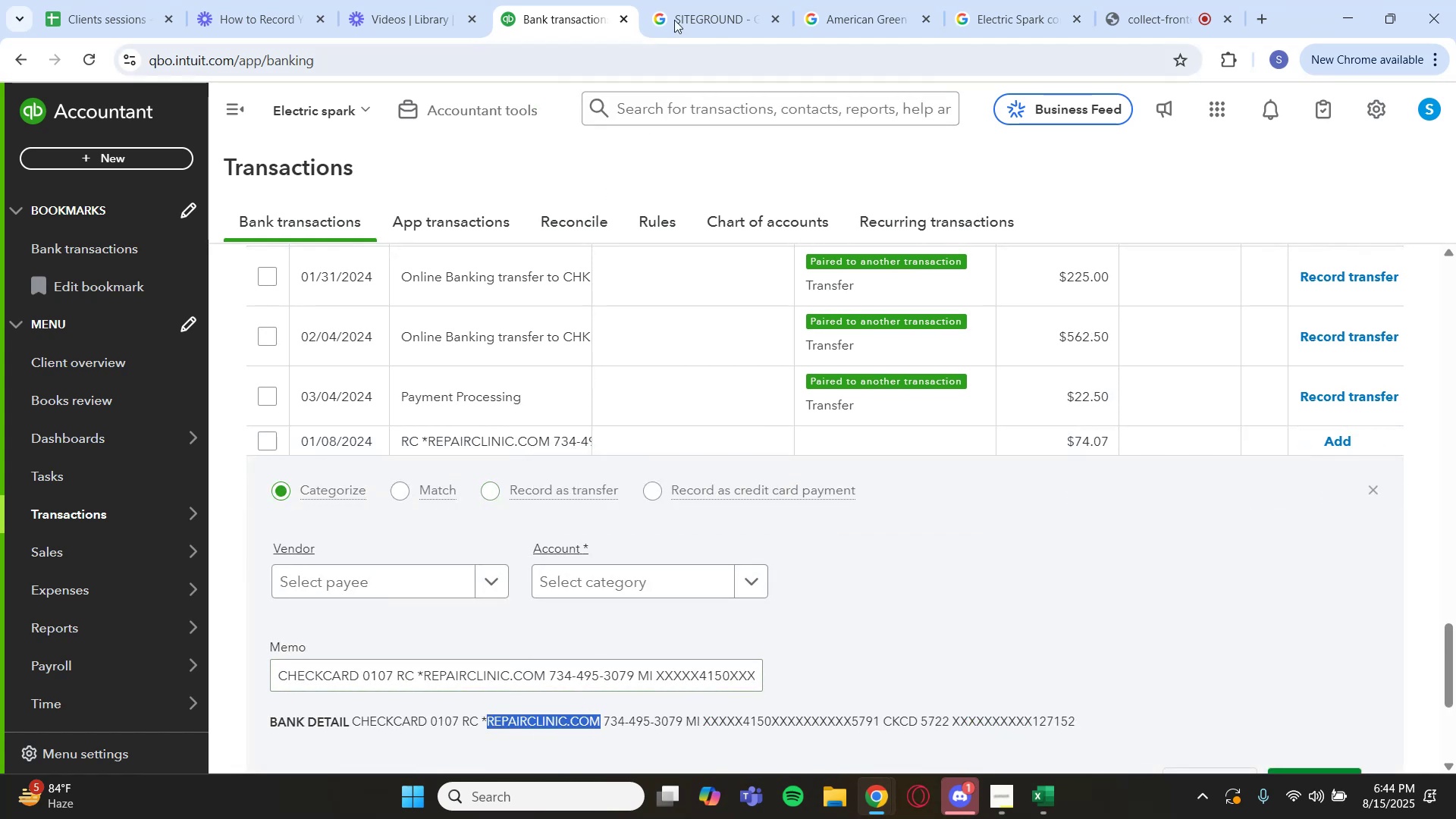 
left_click([704, 0])
 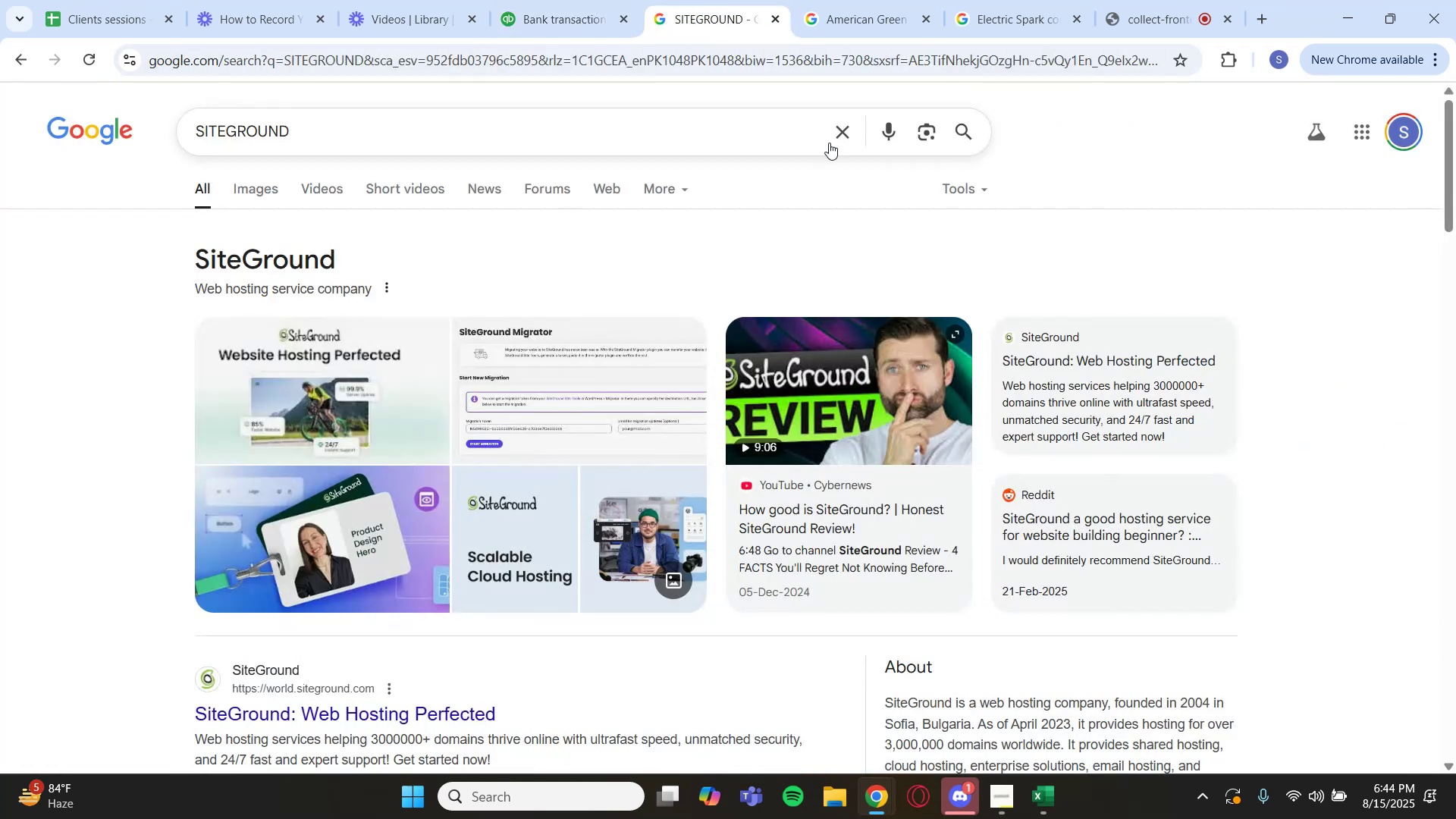 
left_click([839, 143])
 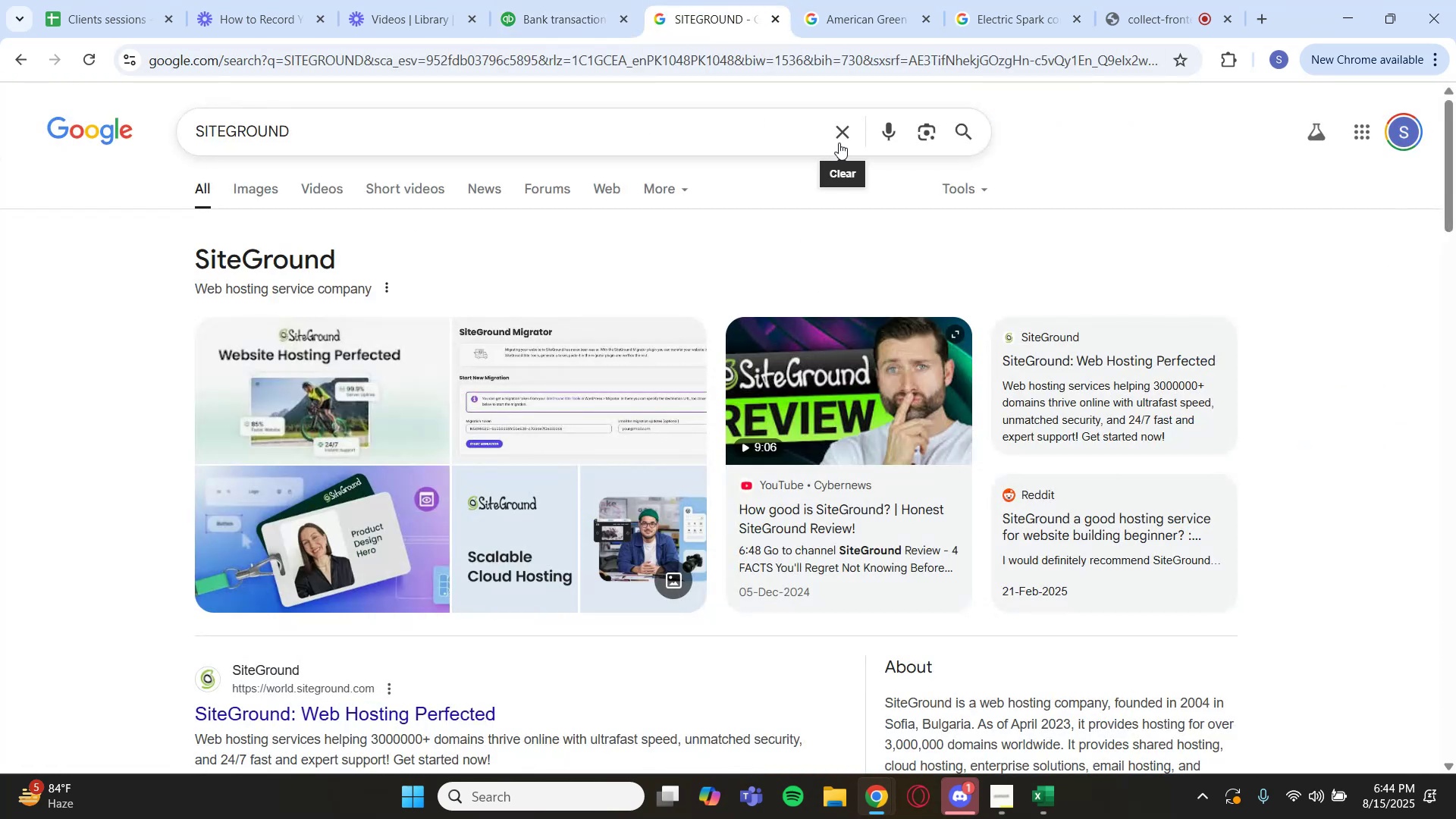 
key(Control+V)
 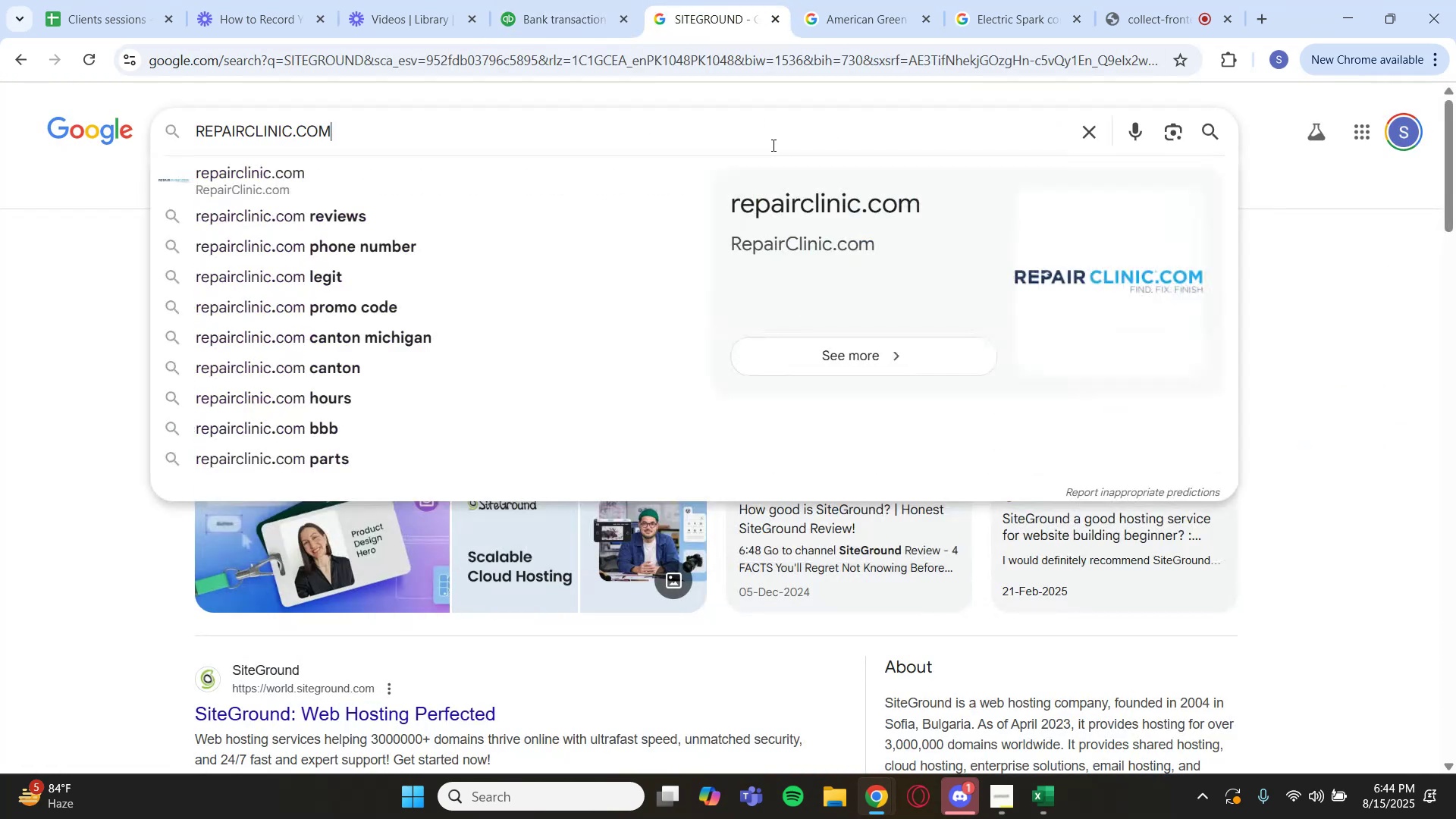 
key(Enter)
 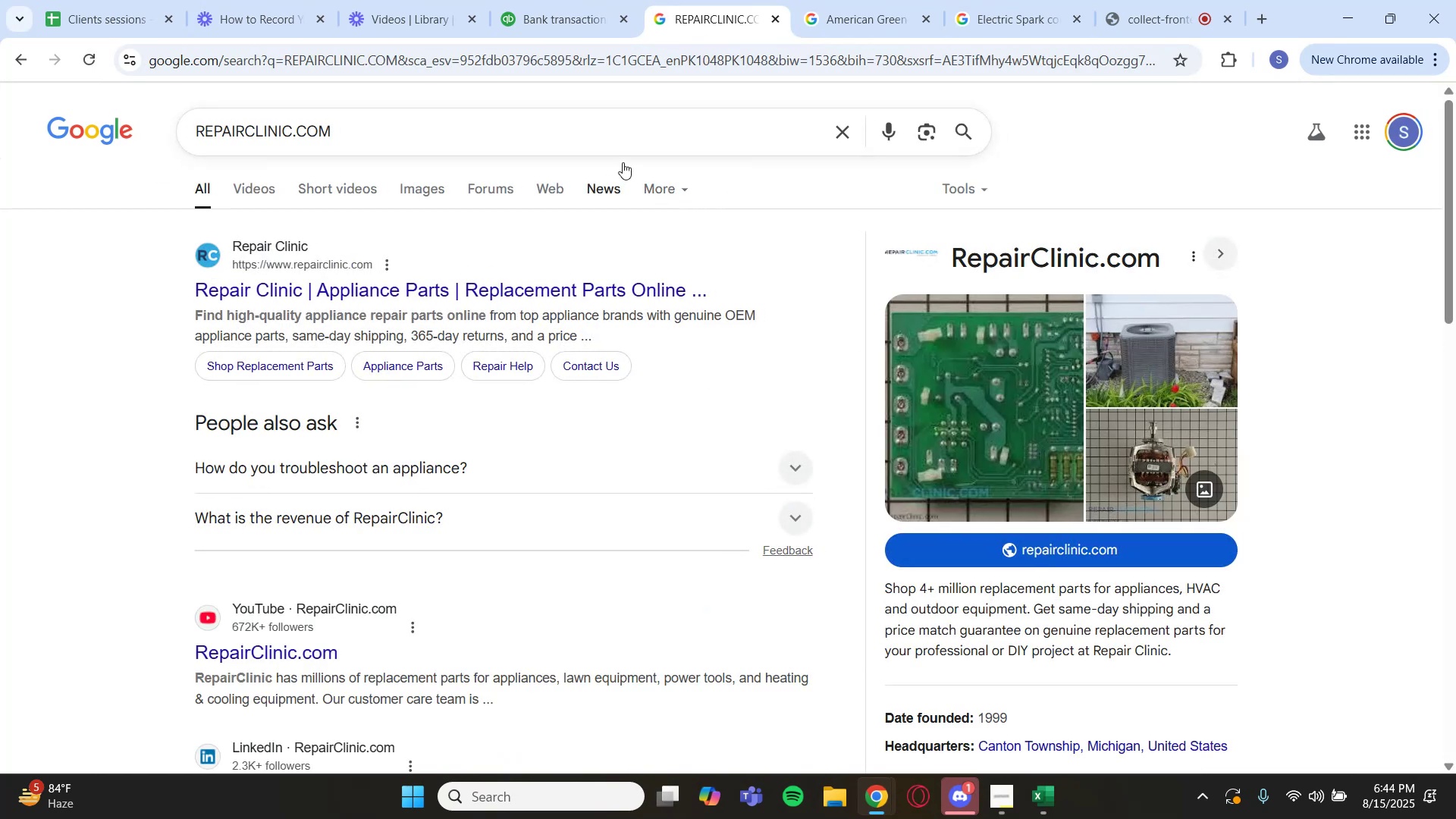 
left_click([540, 12])
 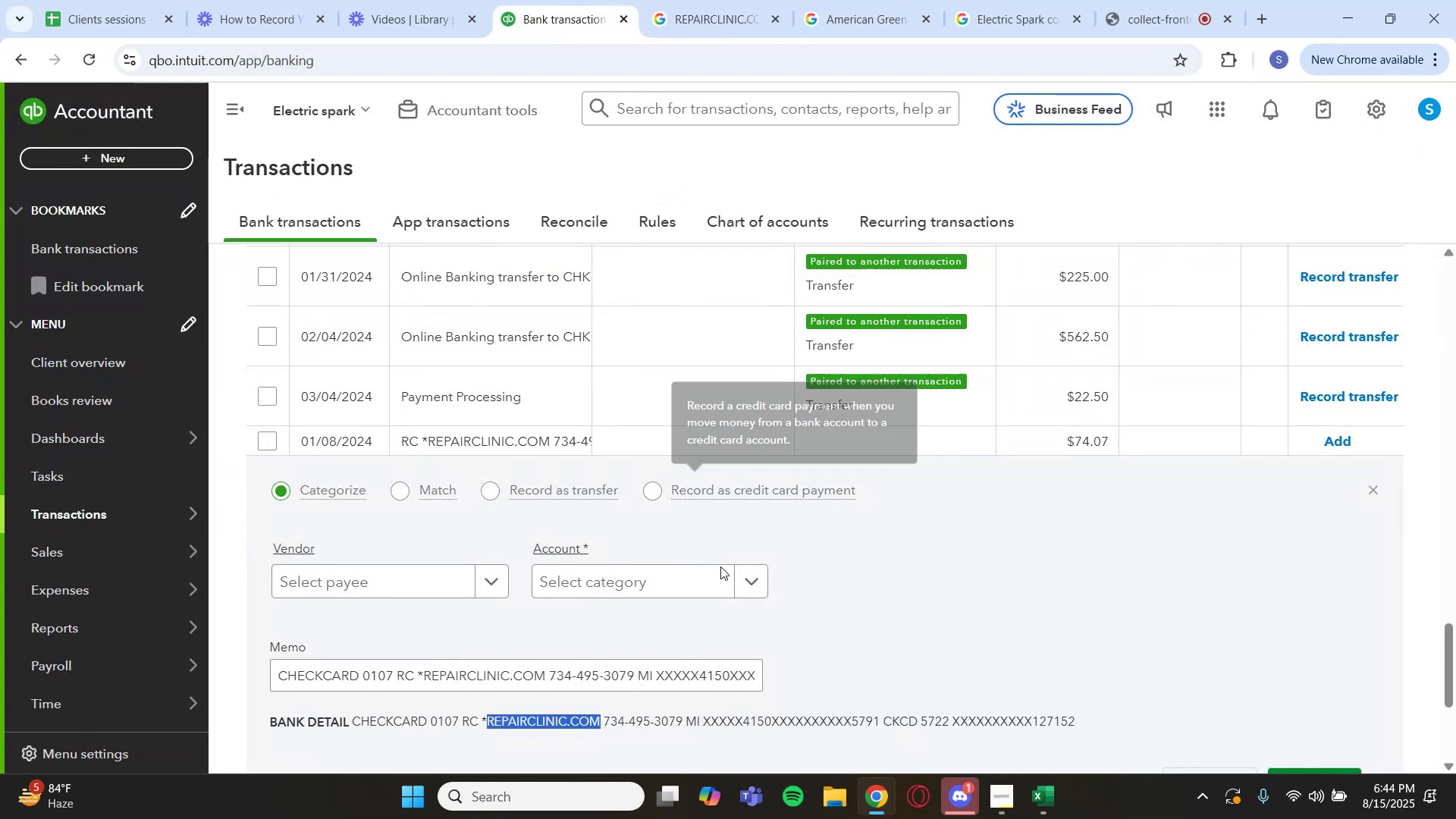 
left_click([739, 576])
 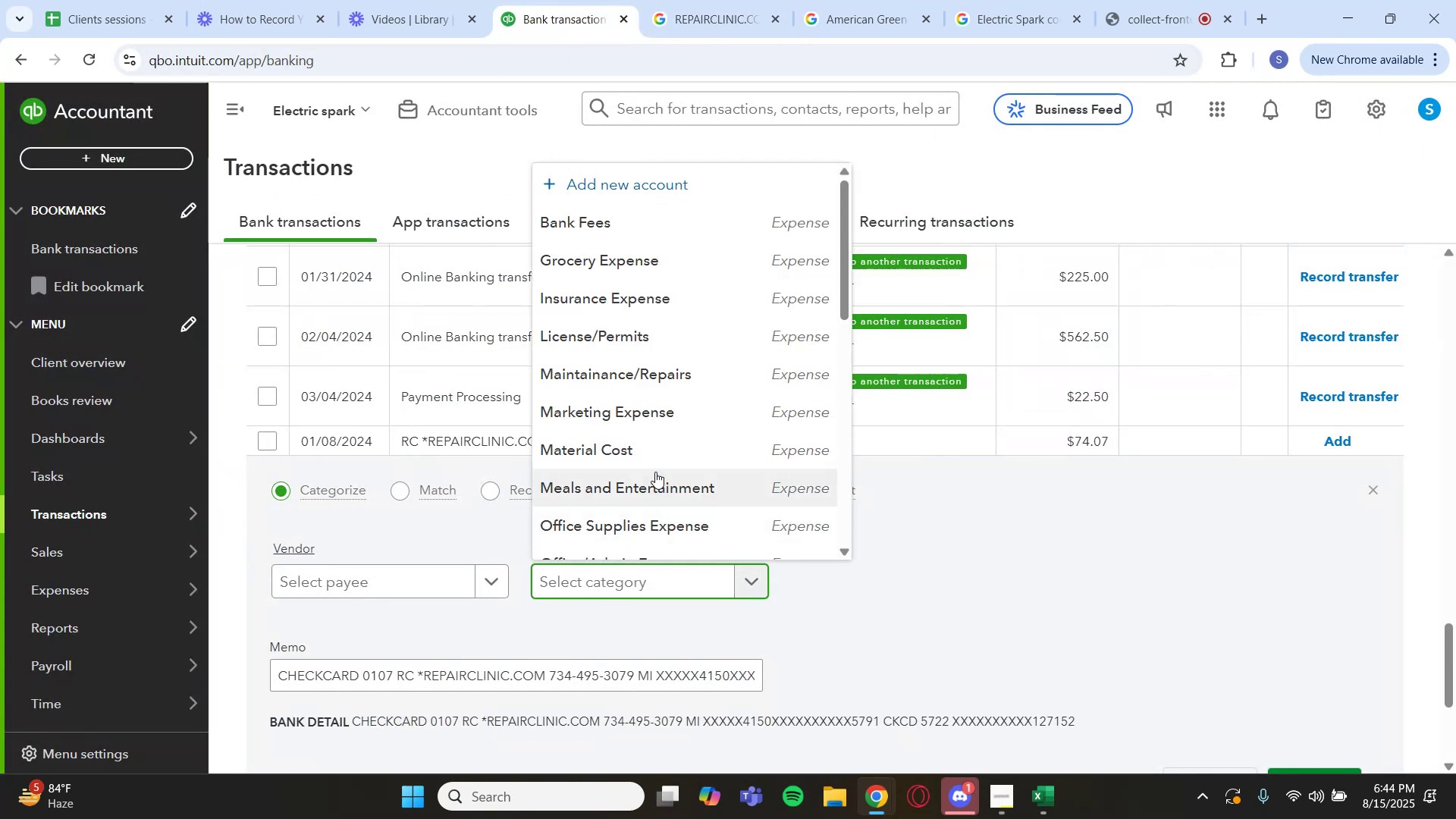 
left_click([648, 454])
 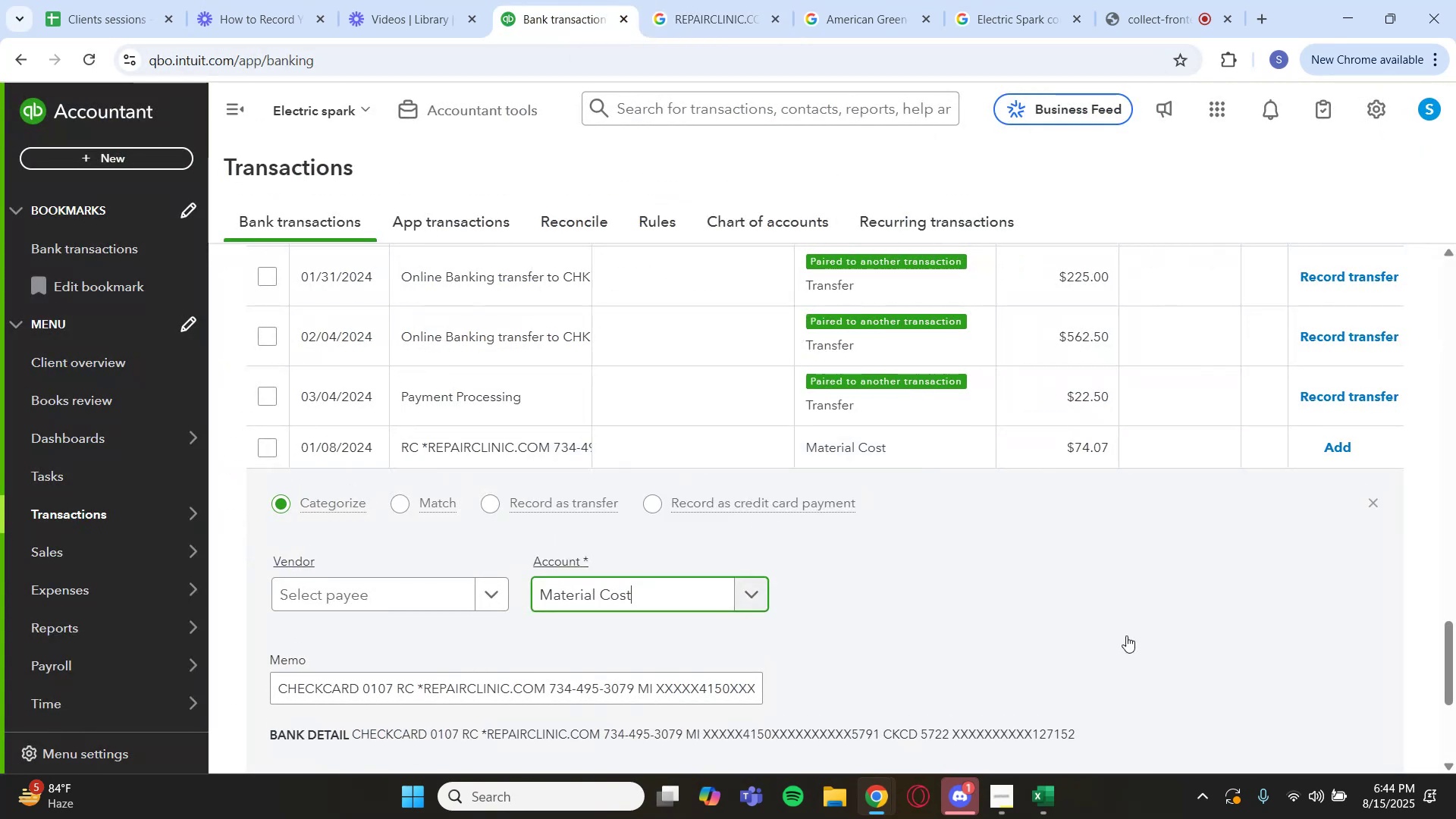 
scroll: coordinate [1238, 667], scroll_direction: down, amount: 2.0
 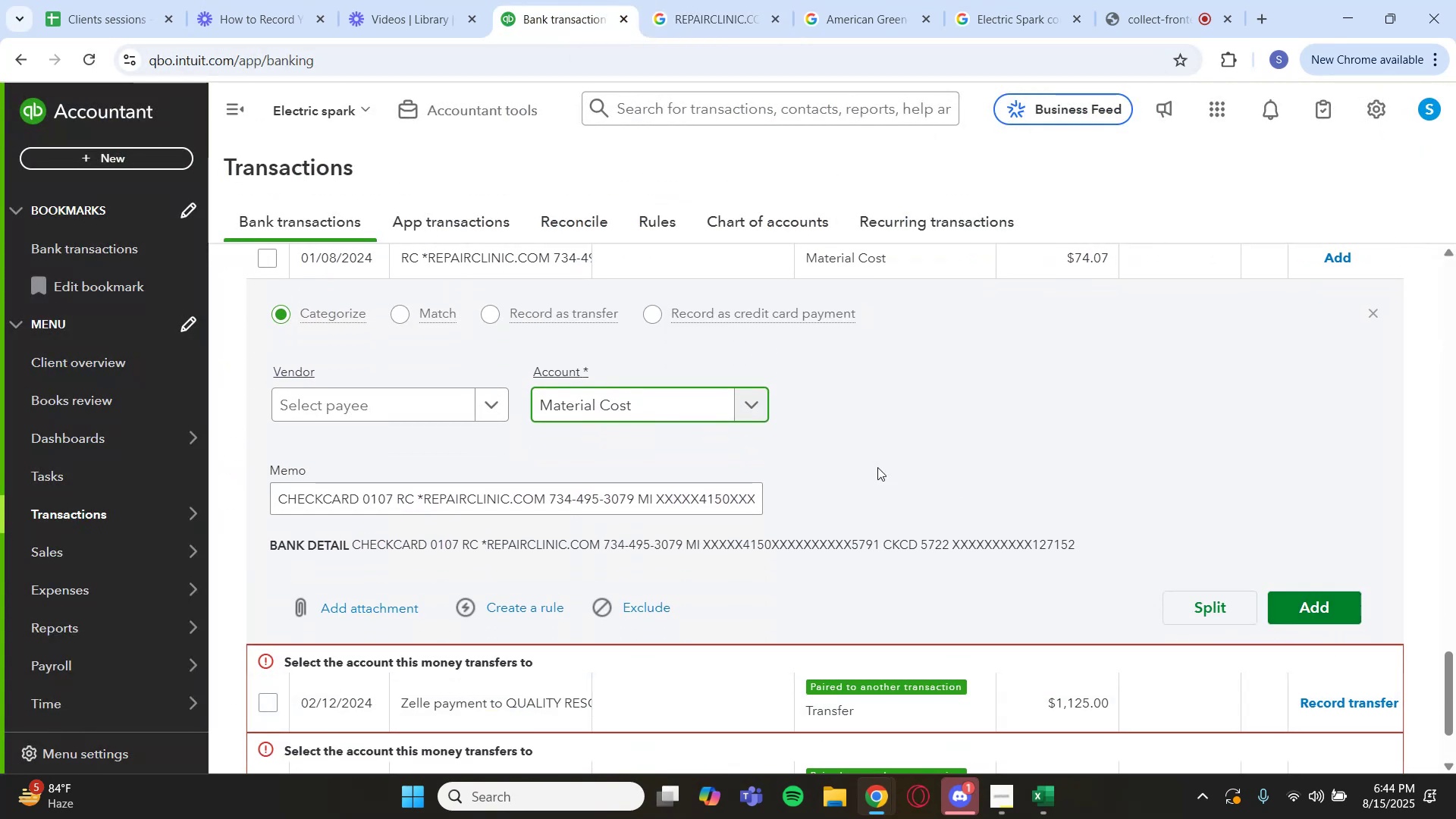 
left_click([748, 404])
 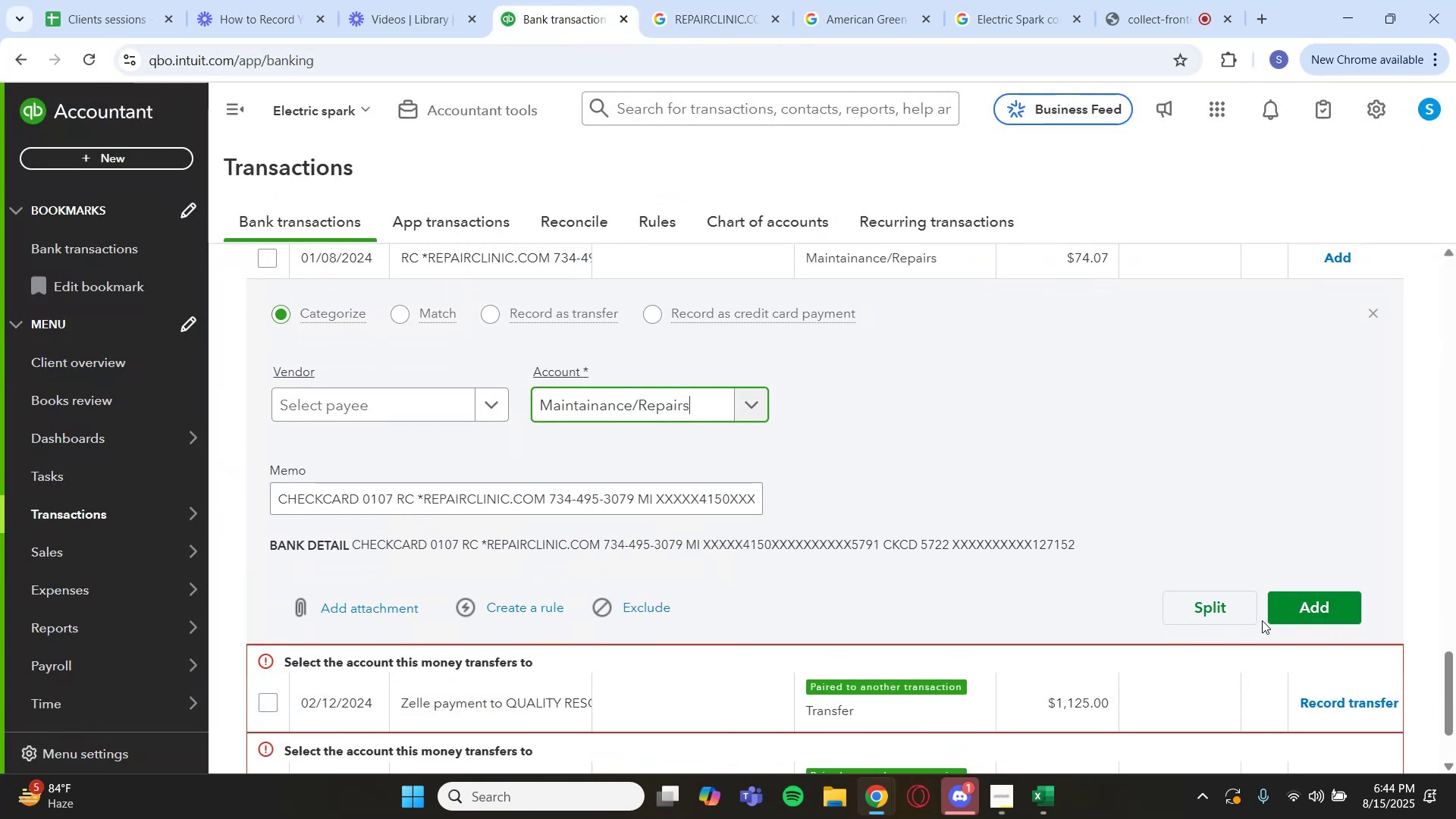 
left_click([1330, 609])
 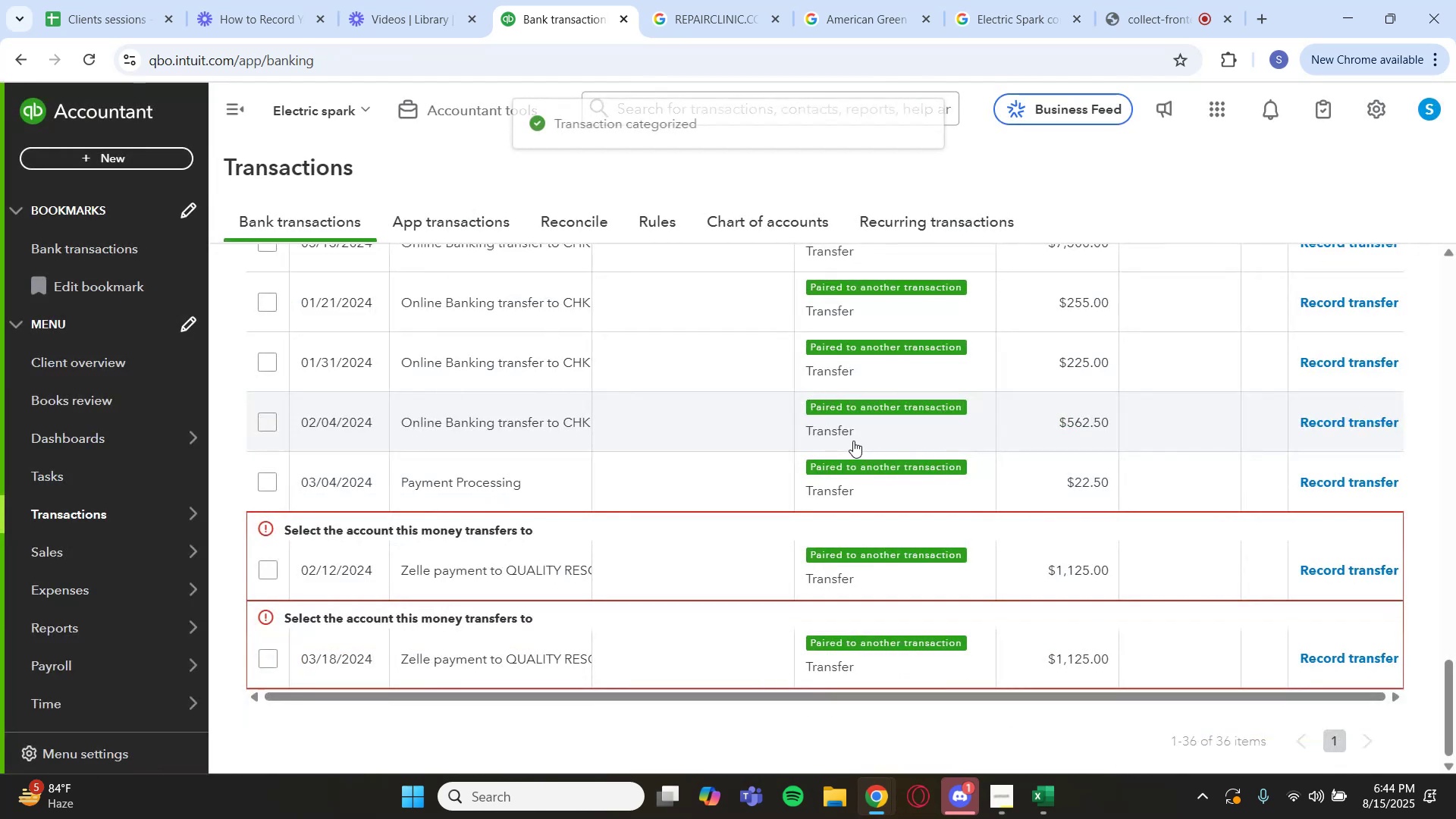 
scroll: coordinate [647, 487], scroll_direction: up, amount: 15.0
 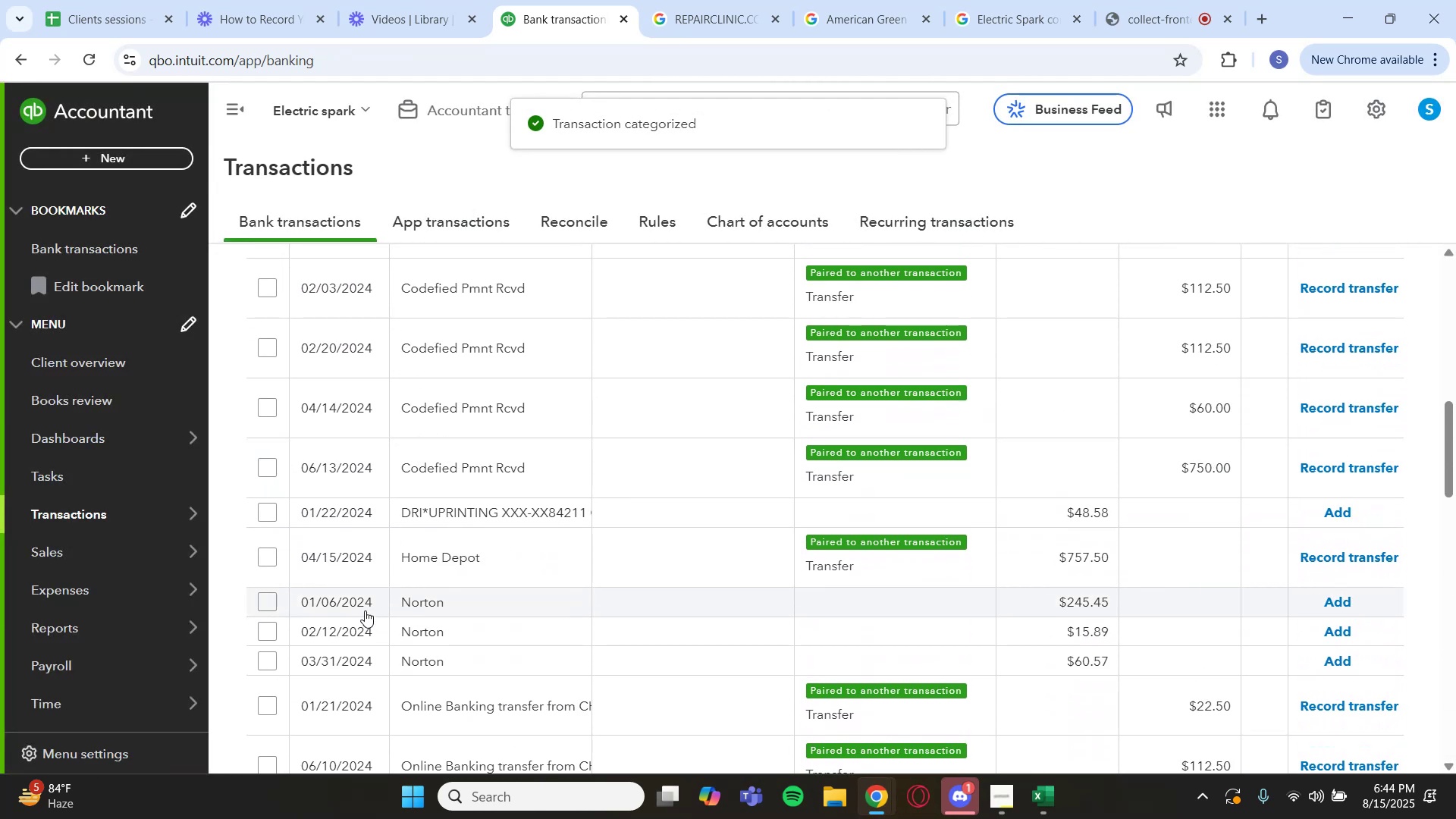 
left_click([421, 610])
 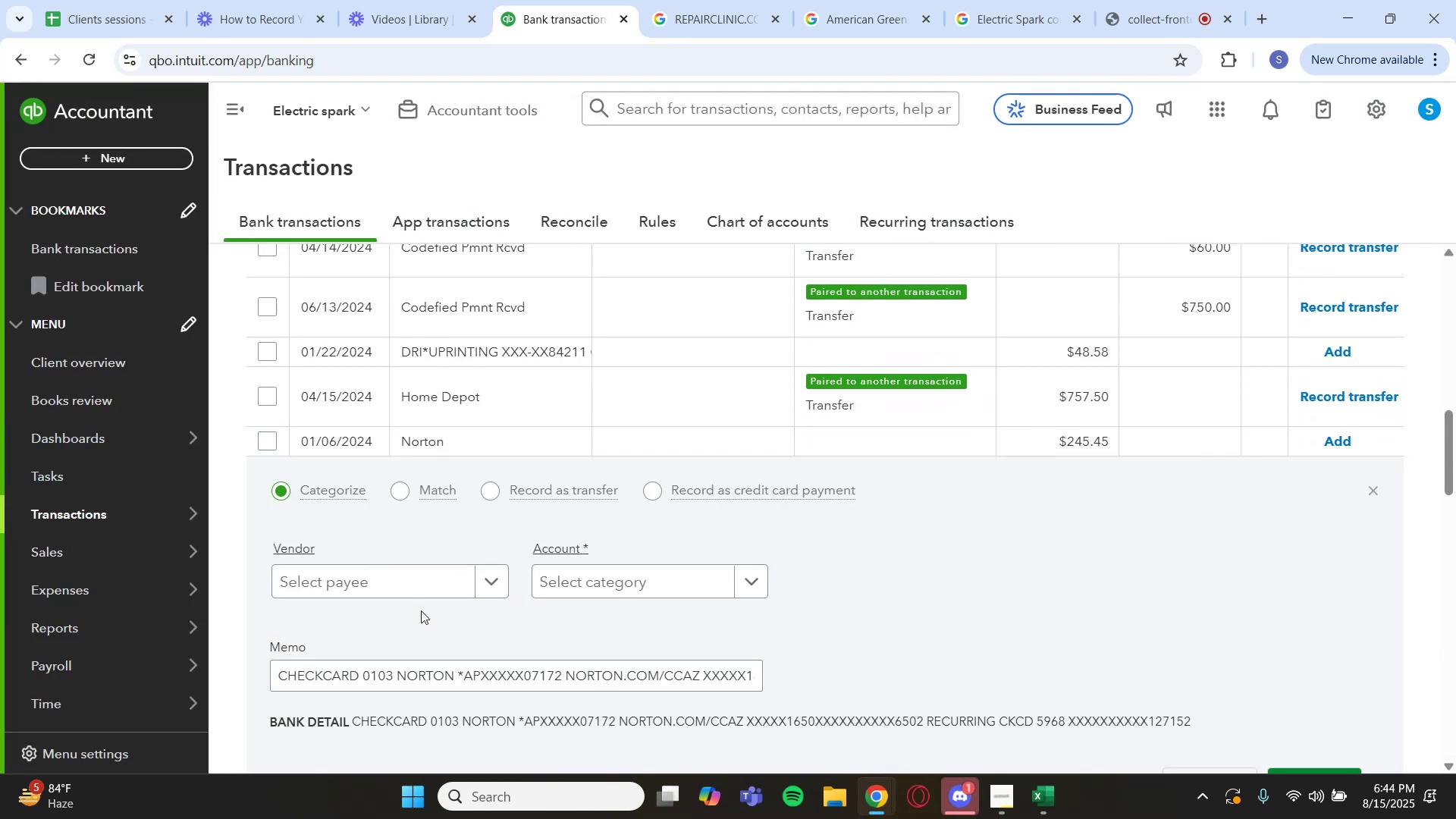 
scroll: coordinate [421, 610], scroll_direction: down, amount: 1.0
 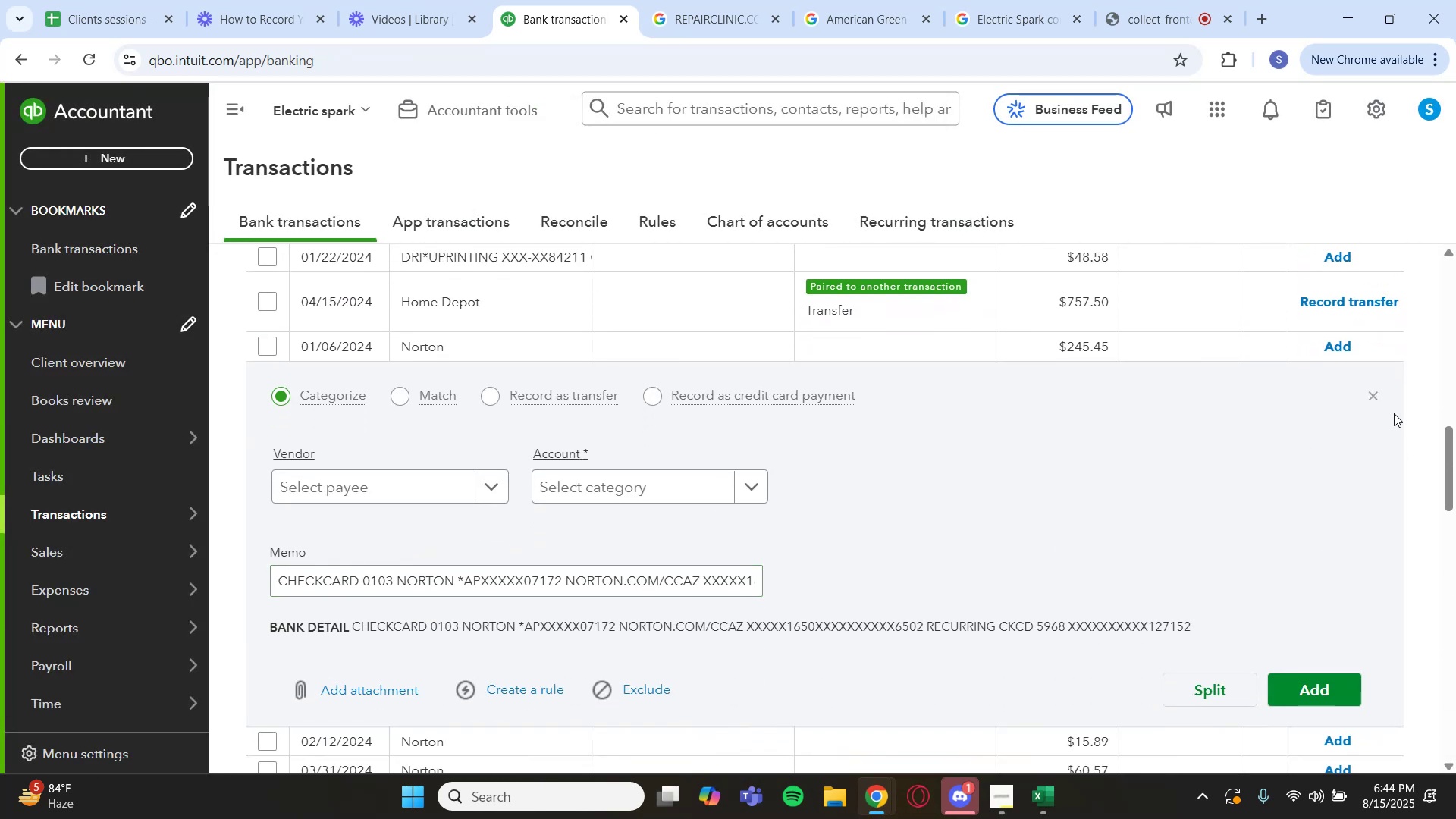 
left_click([1375, 397])
 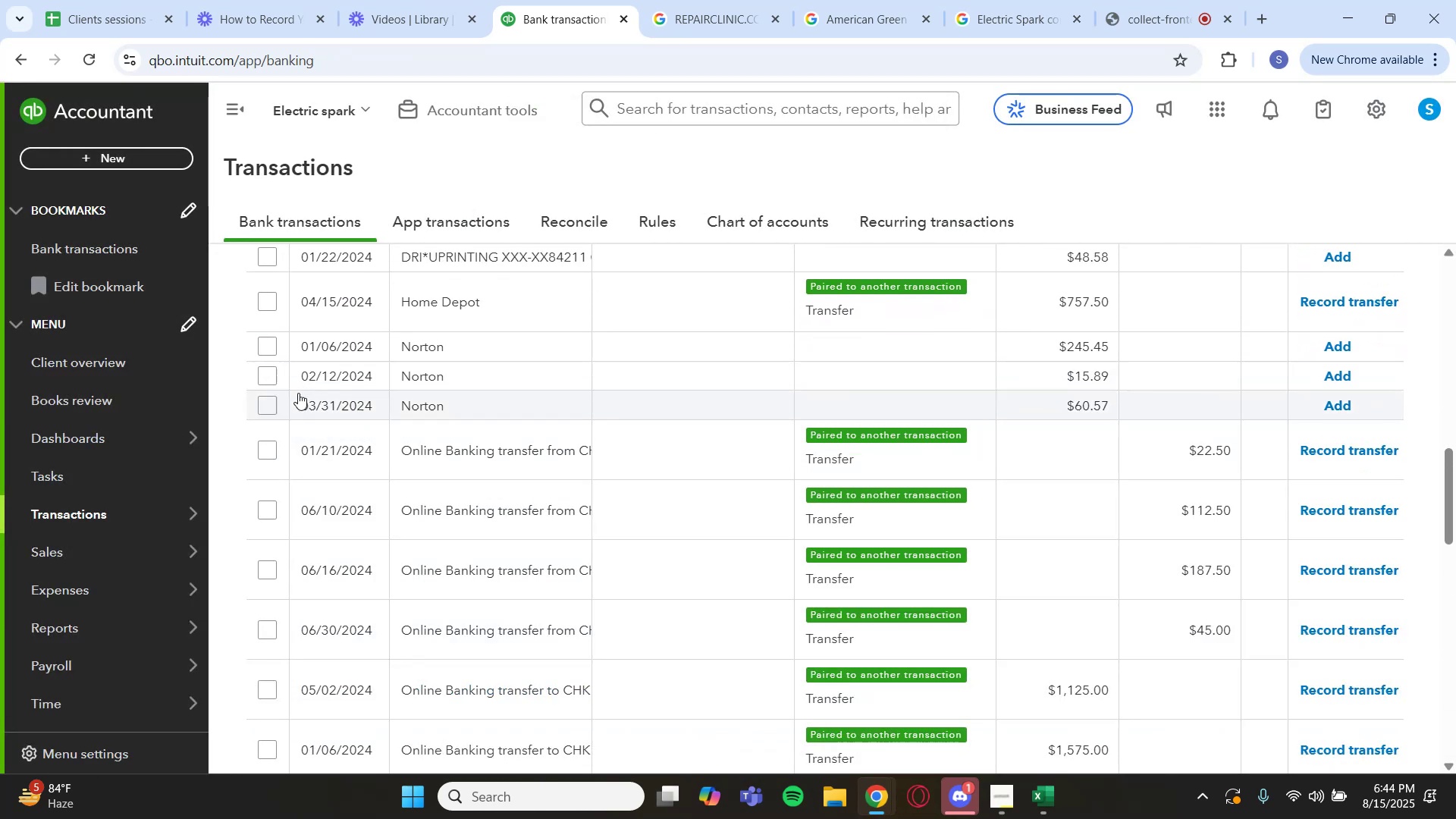 
left_click([265, 401])
 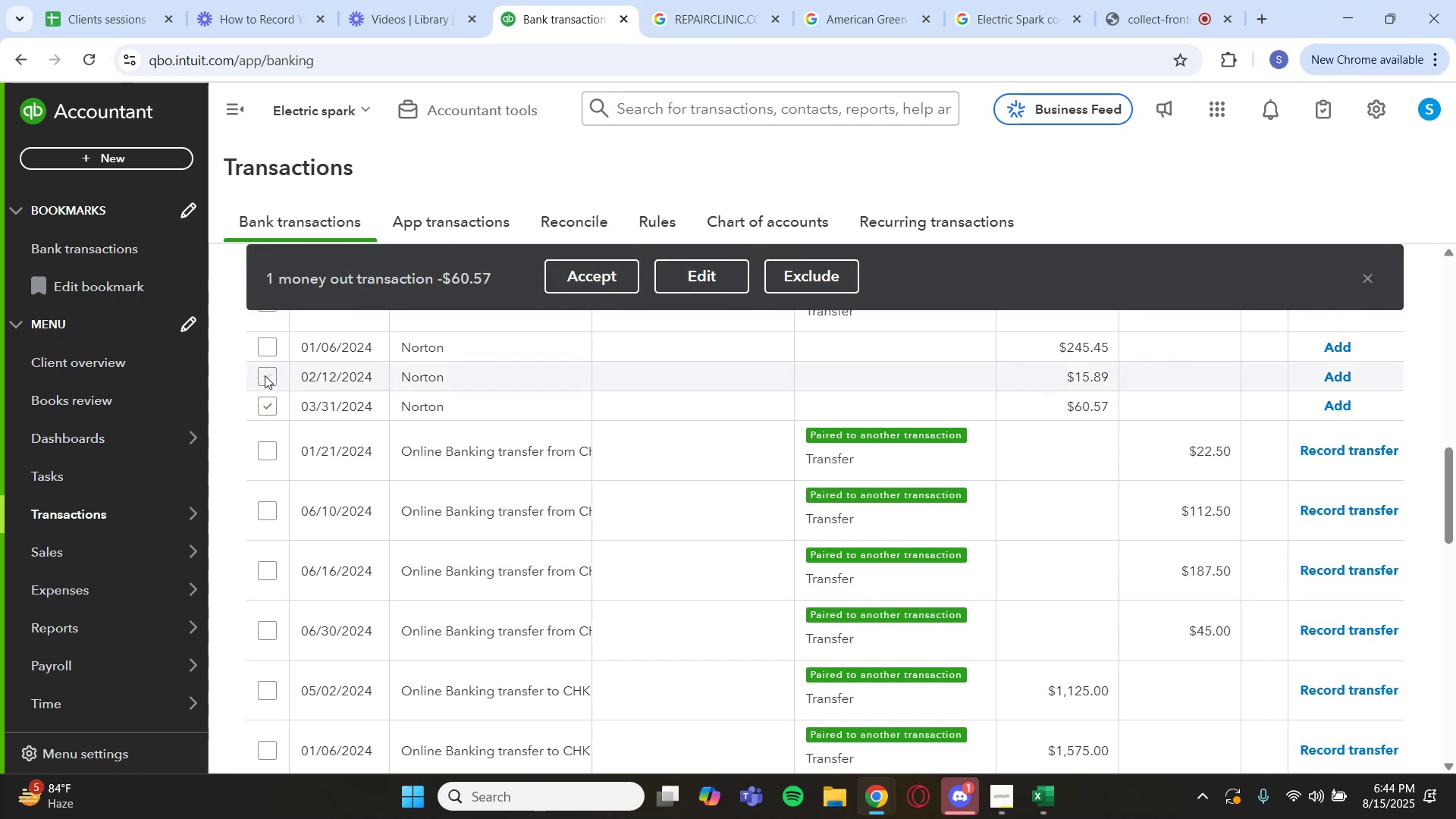 
left_click([263, 371])
 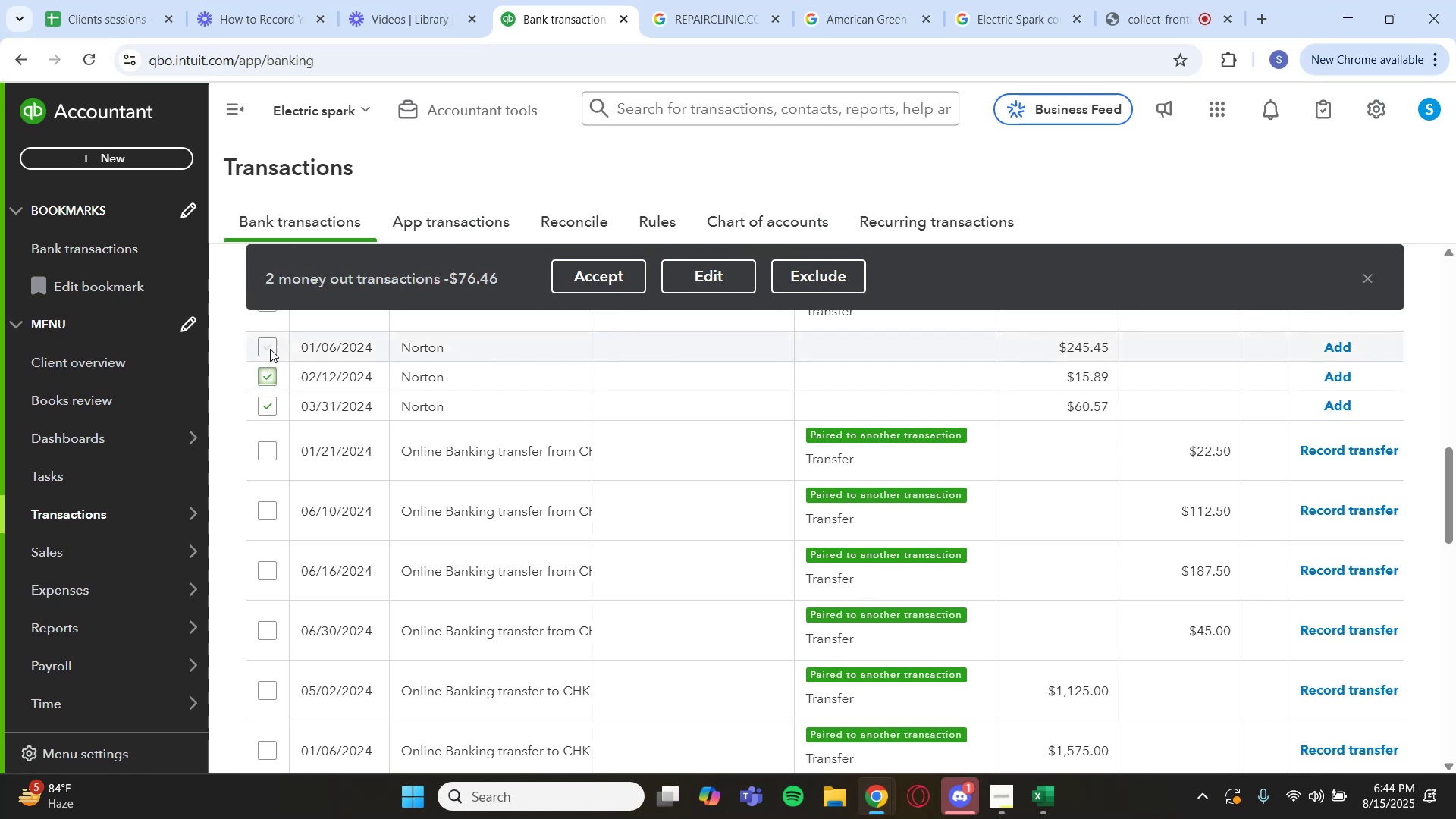 
left_click([270, 347])
 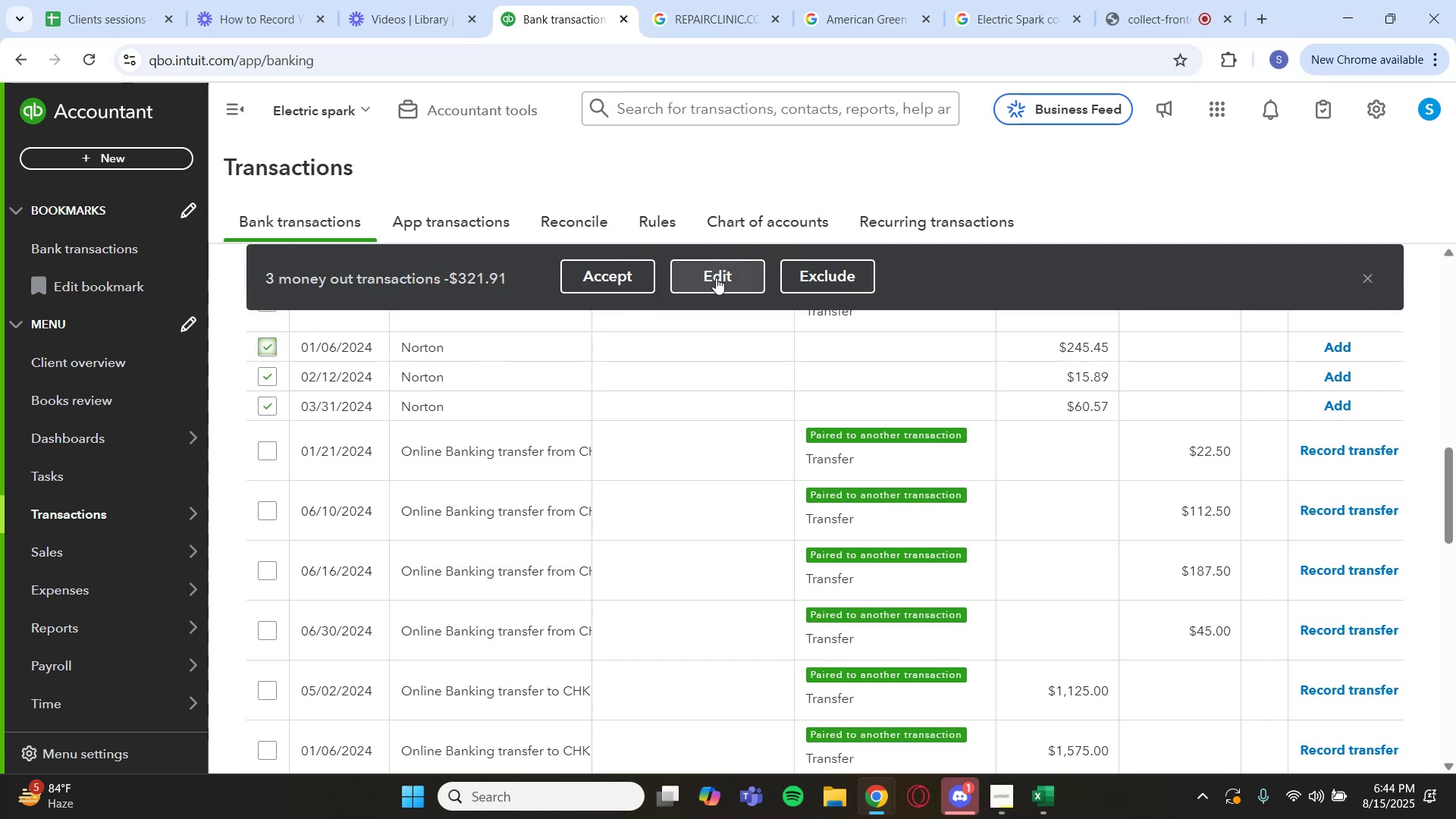 
left_click([714, 277])
 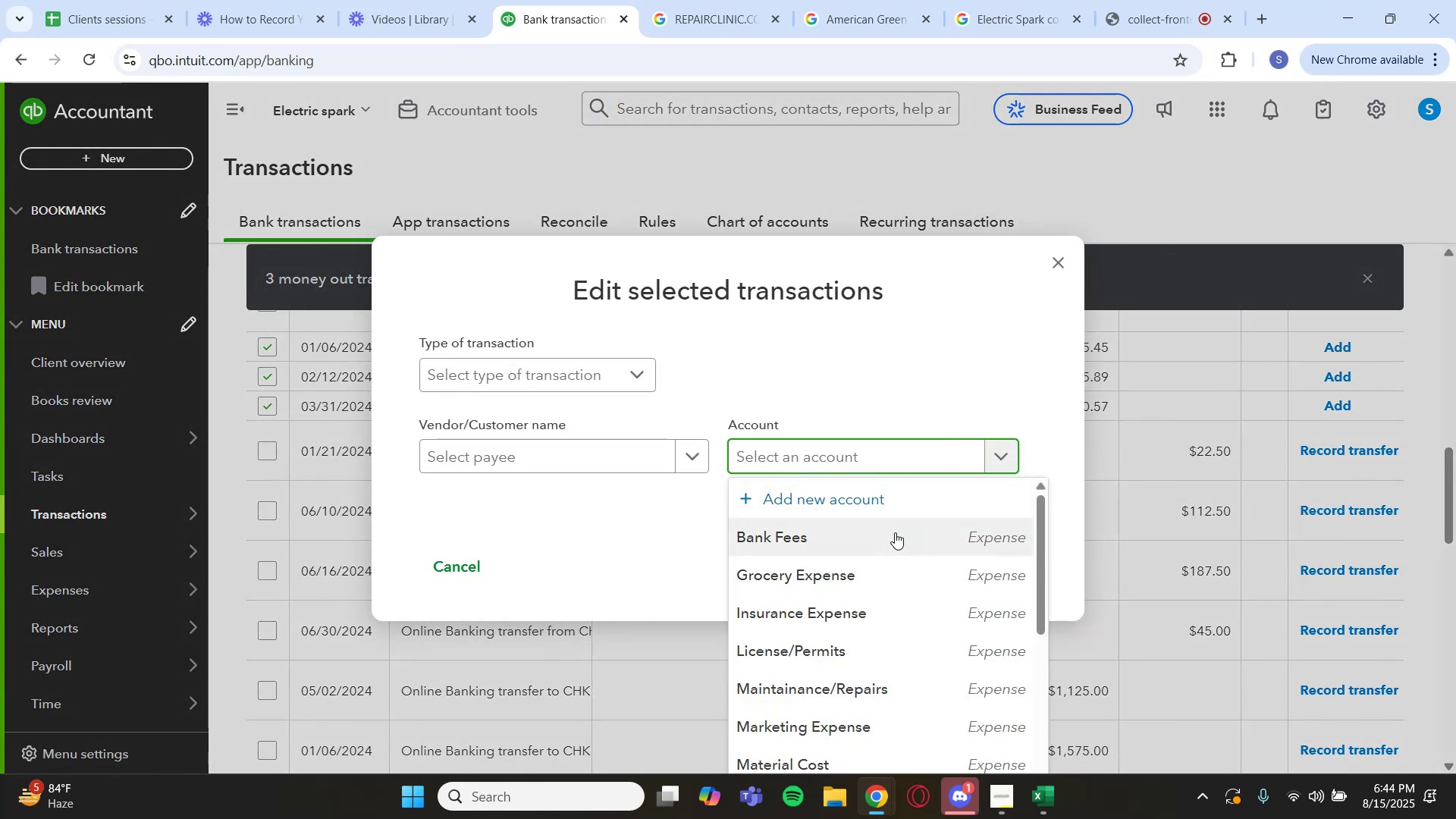 
scroll: coordinate [879, 624], scroll_direction: down, amount: 6.0
 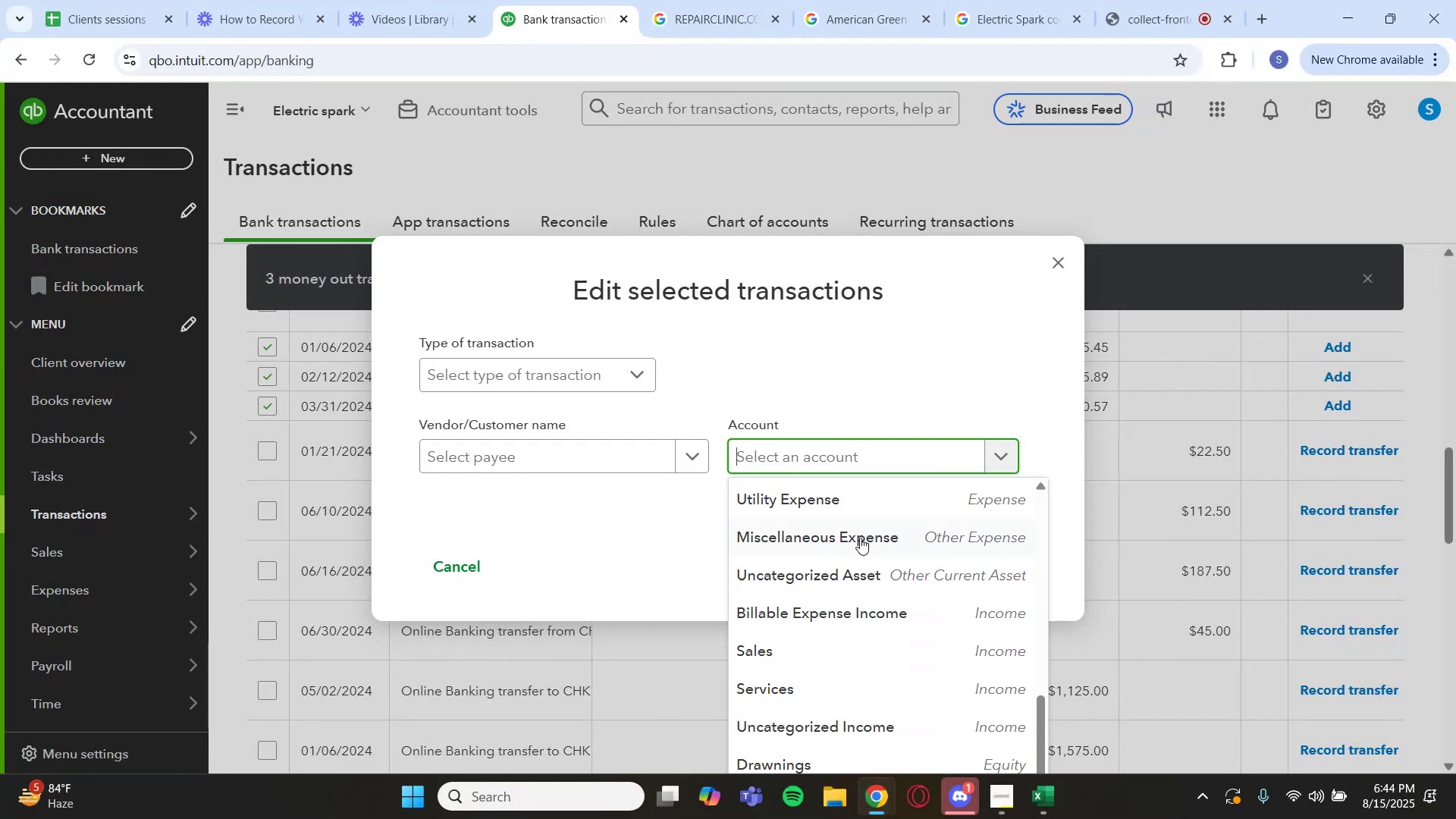 
left_click([860, 538])
 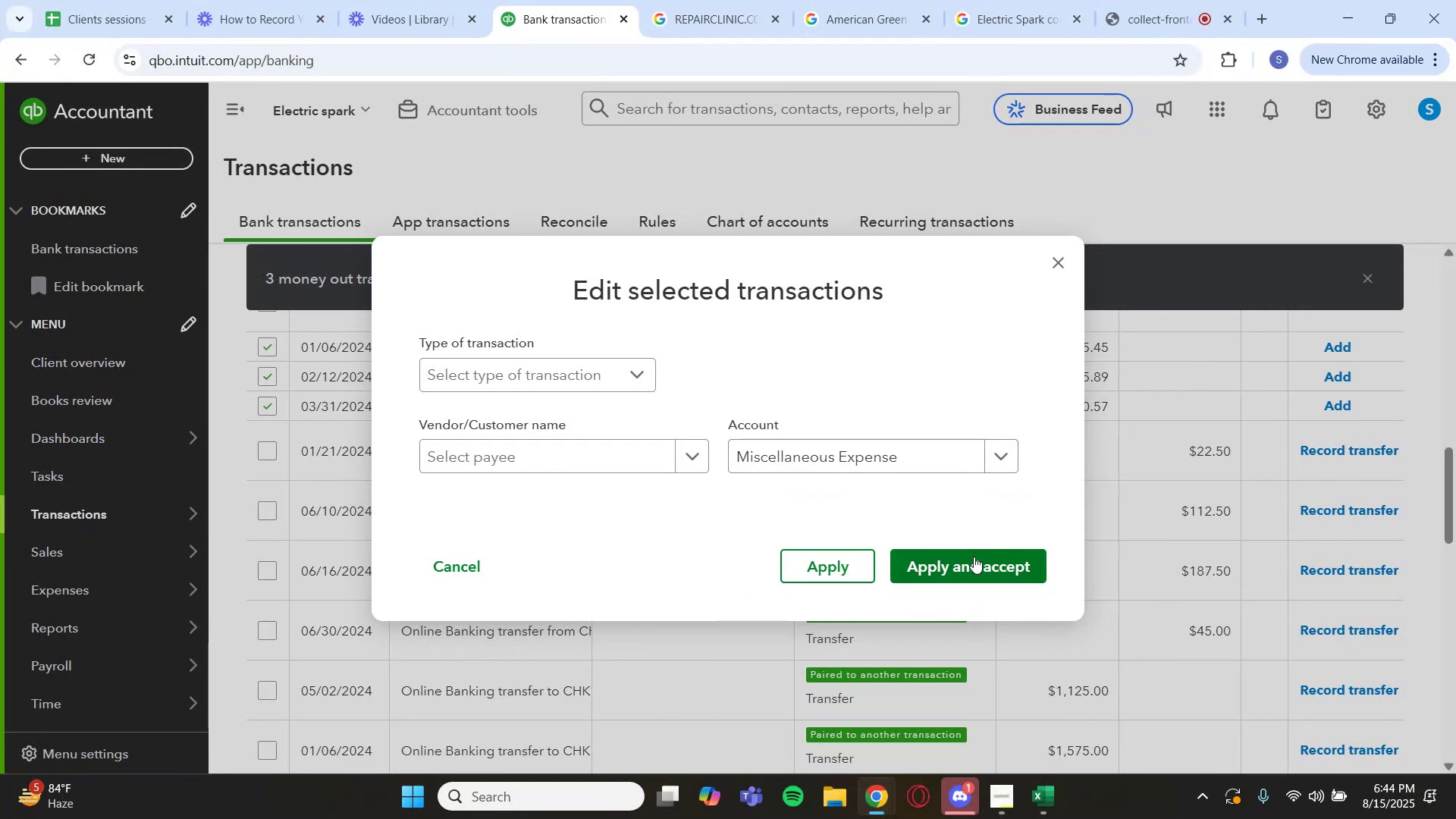 
left_click([974, 557])
 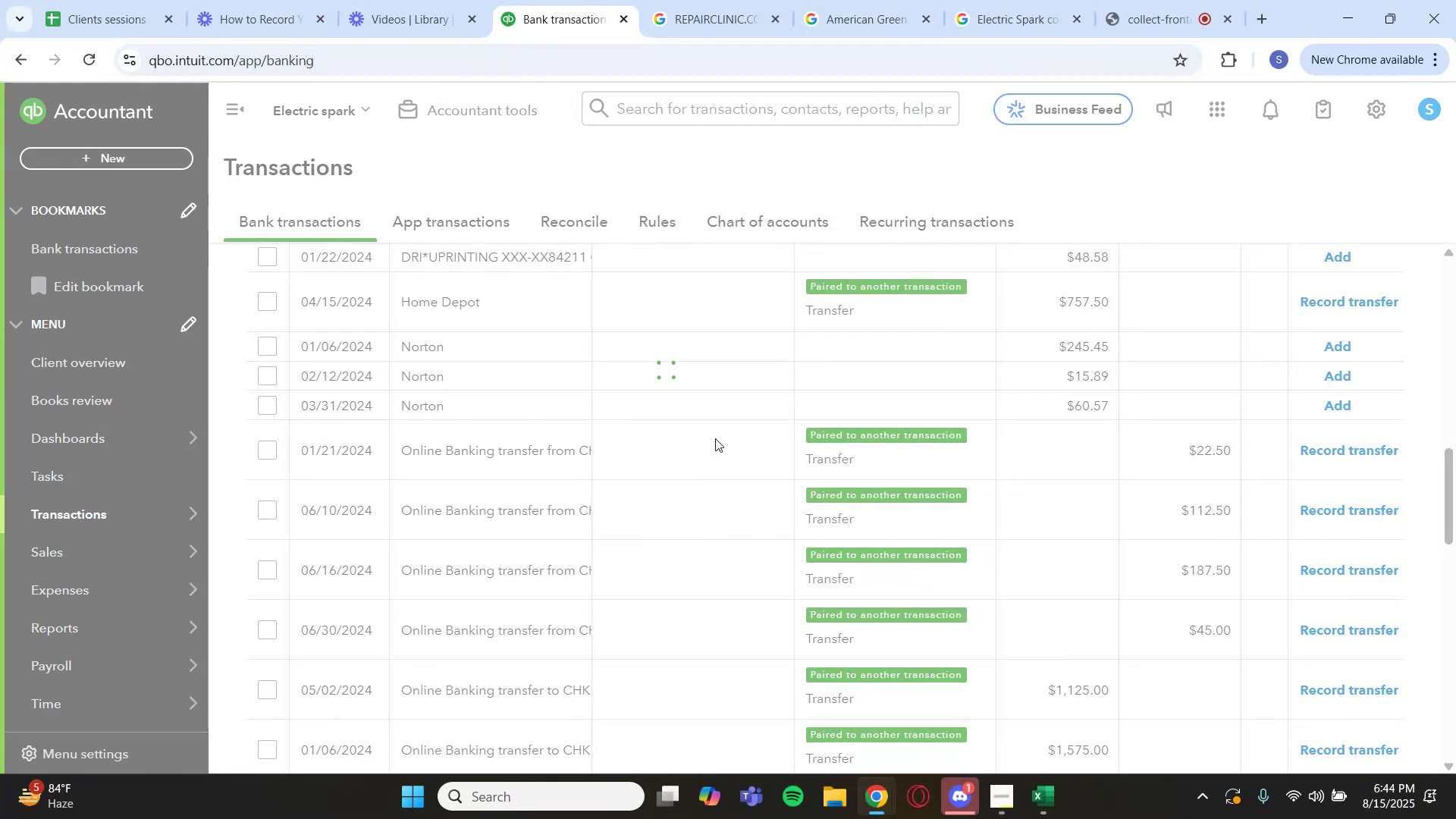 
scroll: coordinate [718, 431], scroll_direction: up, amount: 4.0
 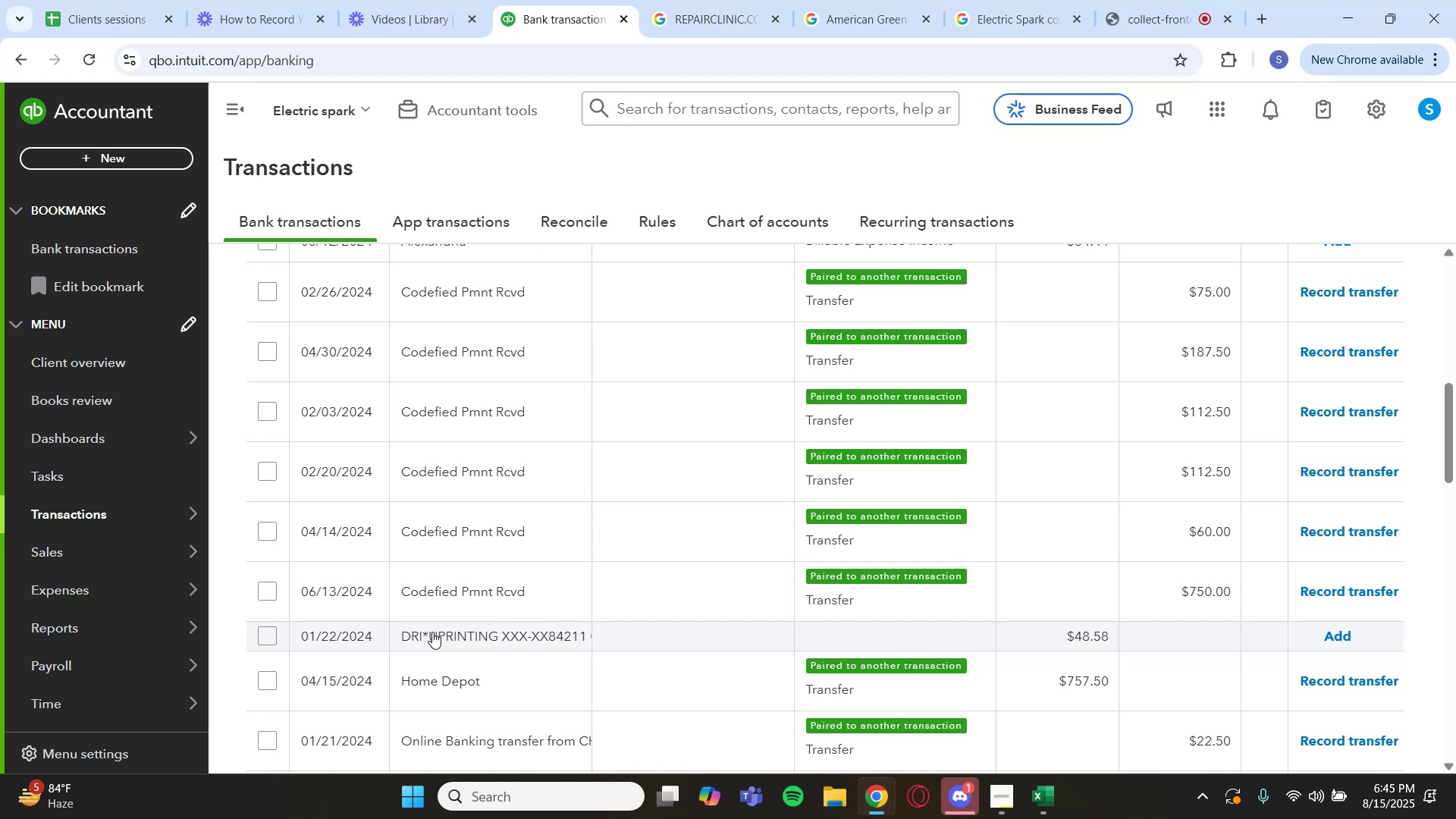 
wait(6.47)
 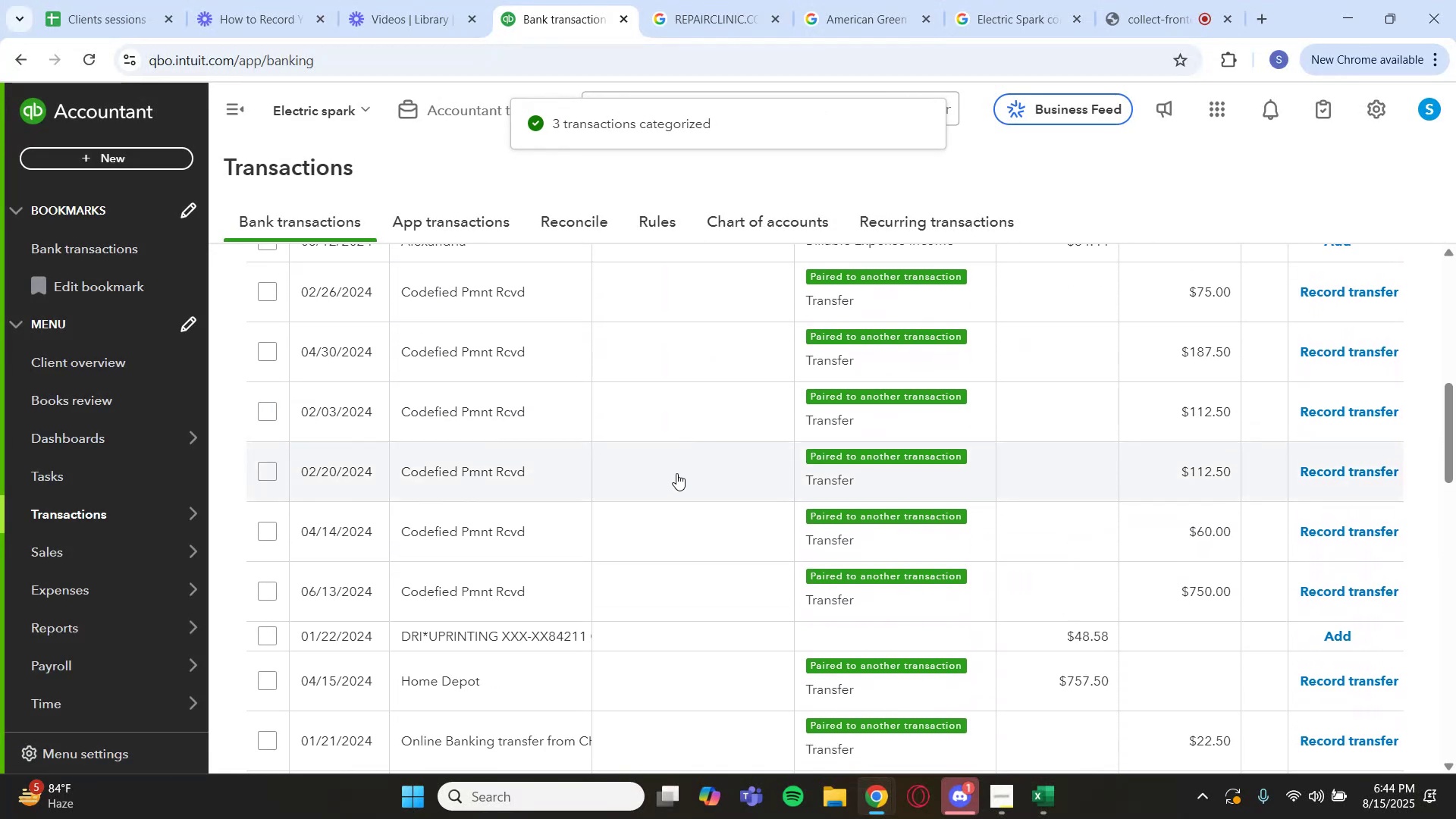 
left_click([432, 632])
 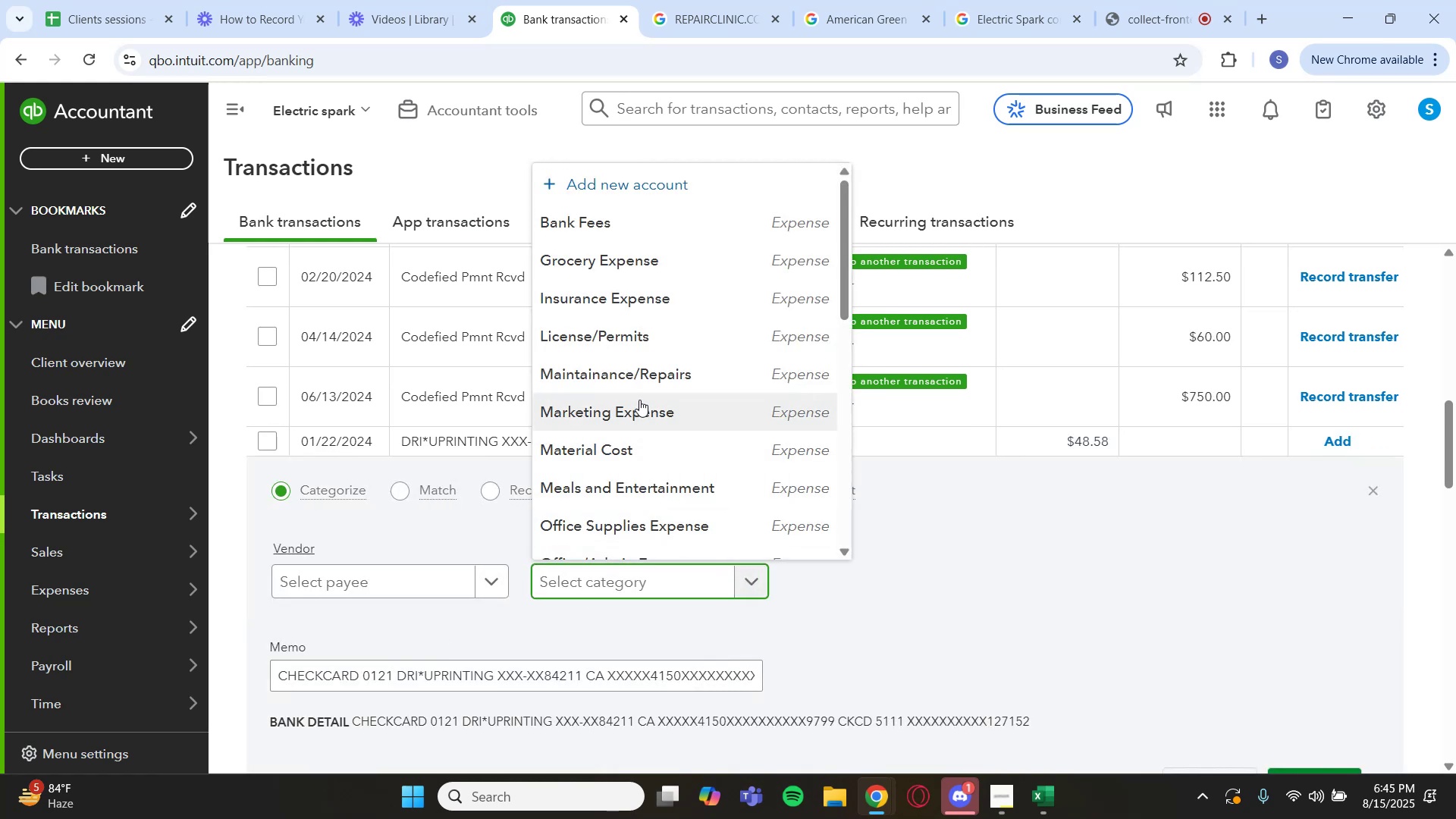 
scroll: coordinate [1090, 583], scroll_direction: down, amount: 2.0
 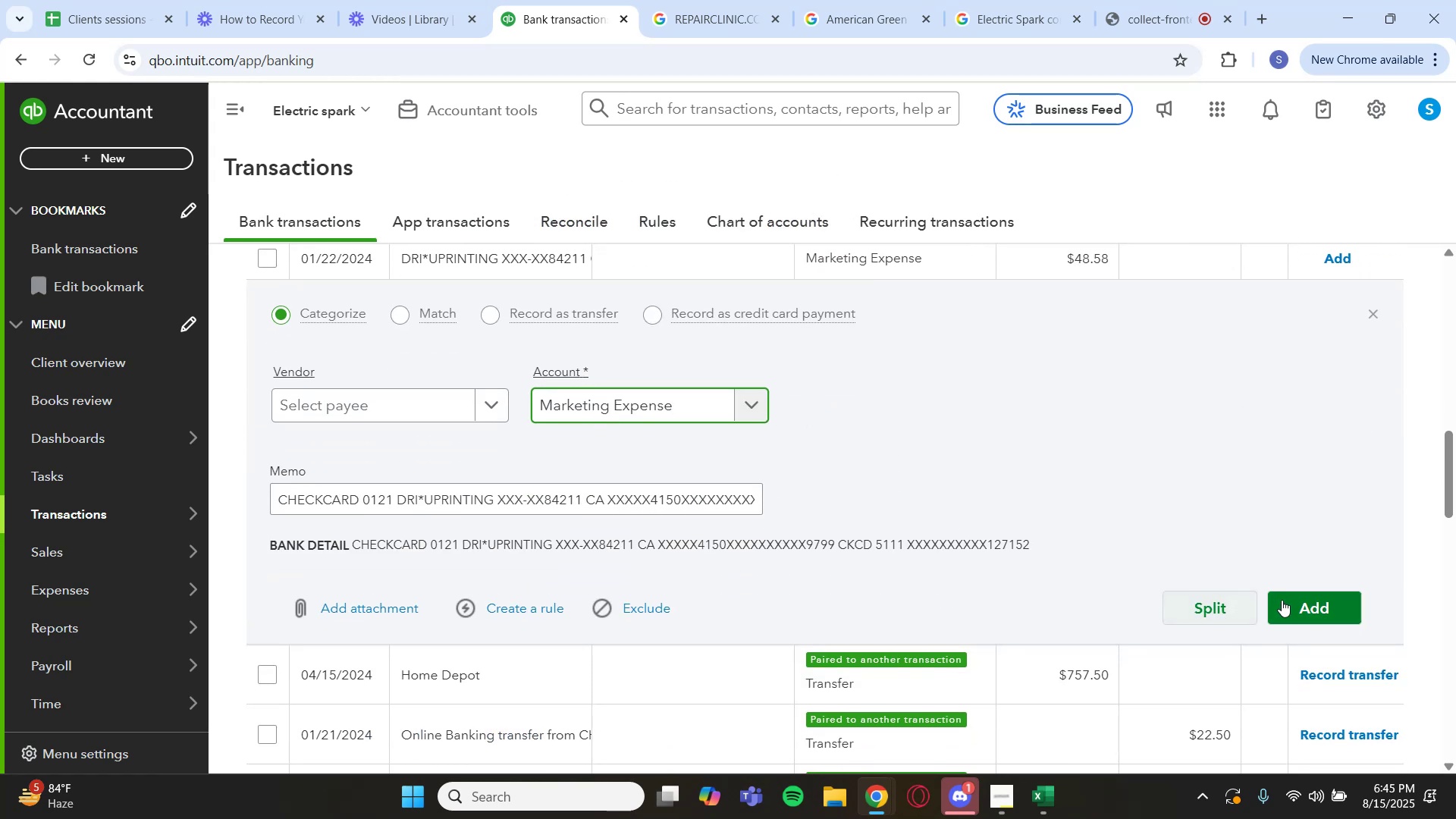 
left_click([1289, 598])
 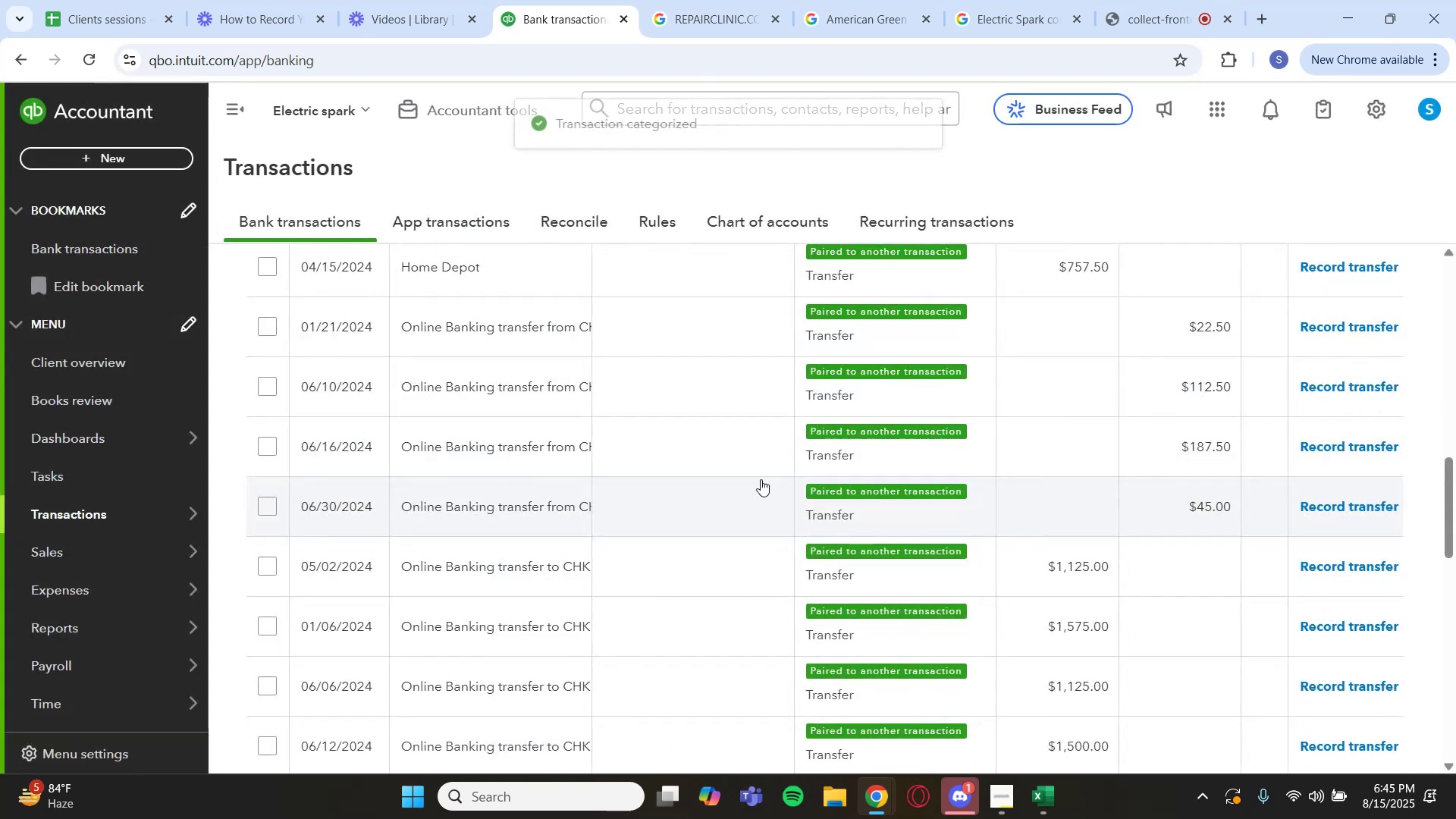 
scroll: coordinate [739, 472], scroll_direction: up, amount: 1.0
 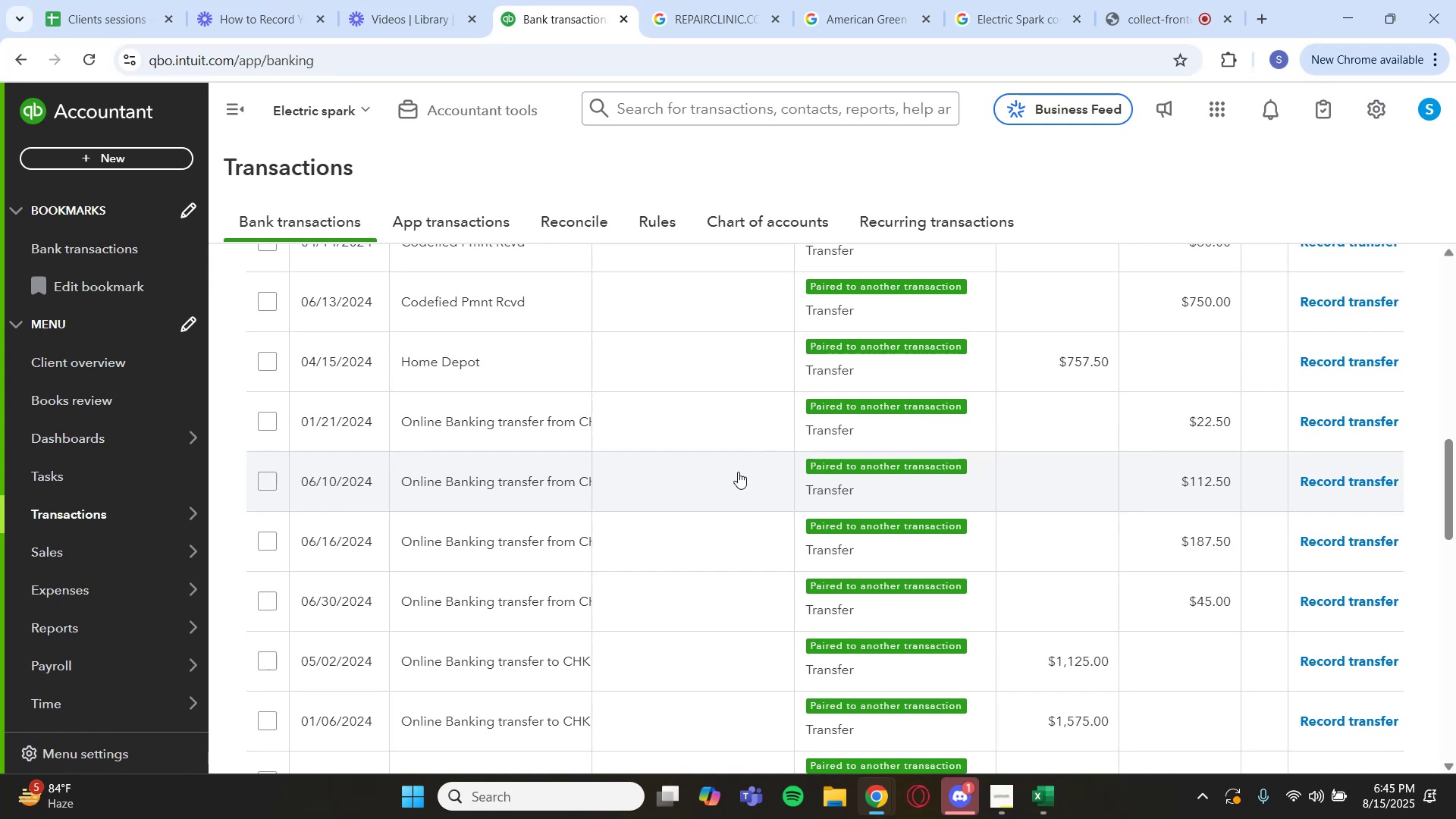 
wait(35.86)
 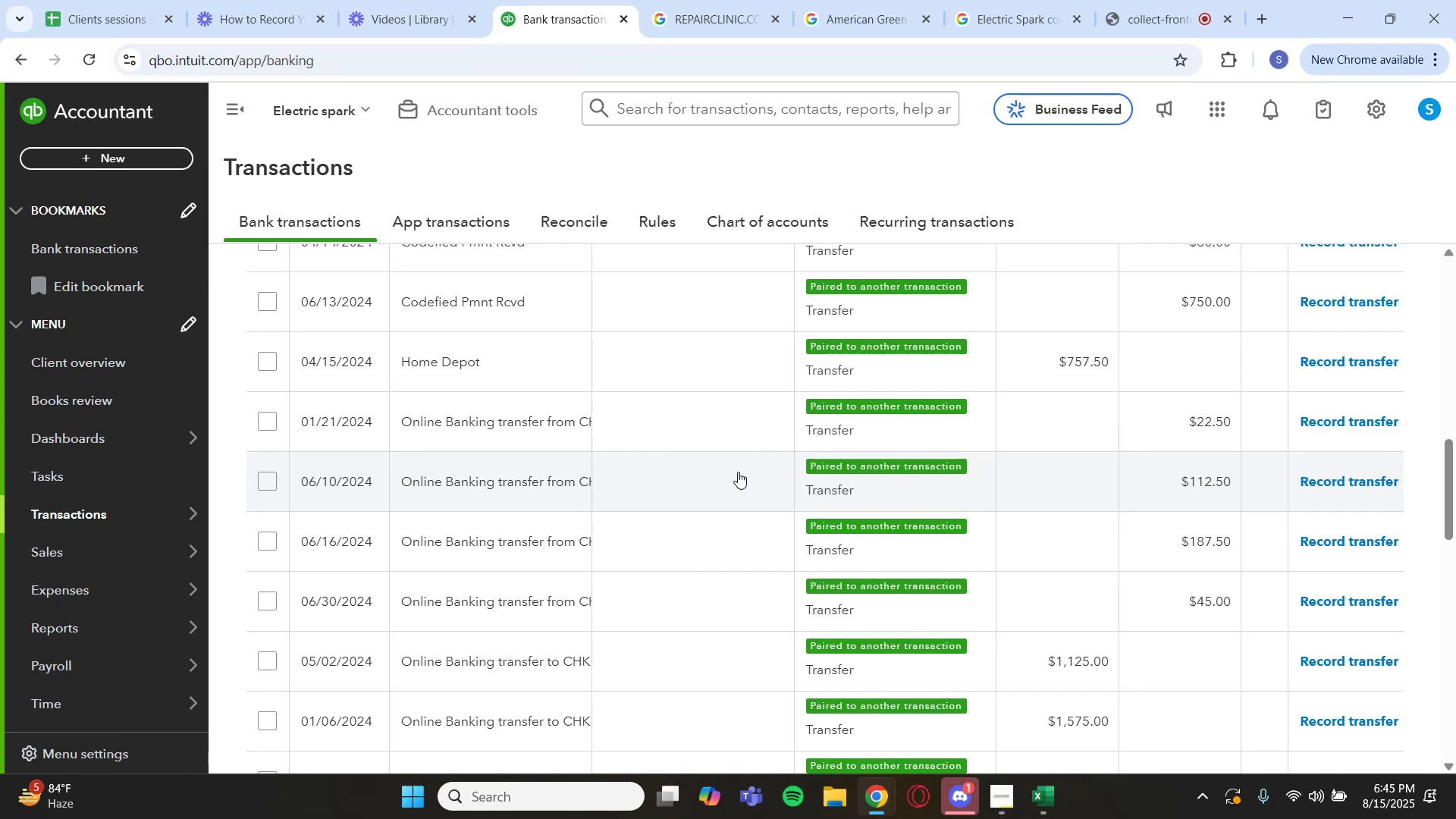 
scroll: coordinate [667, 369], scroll_direction: up, amount: 5.0
 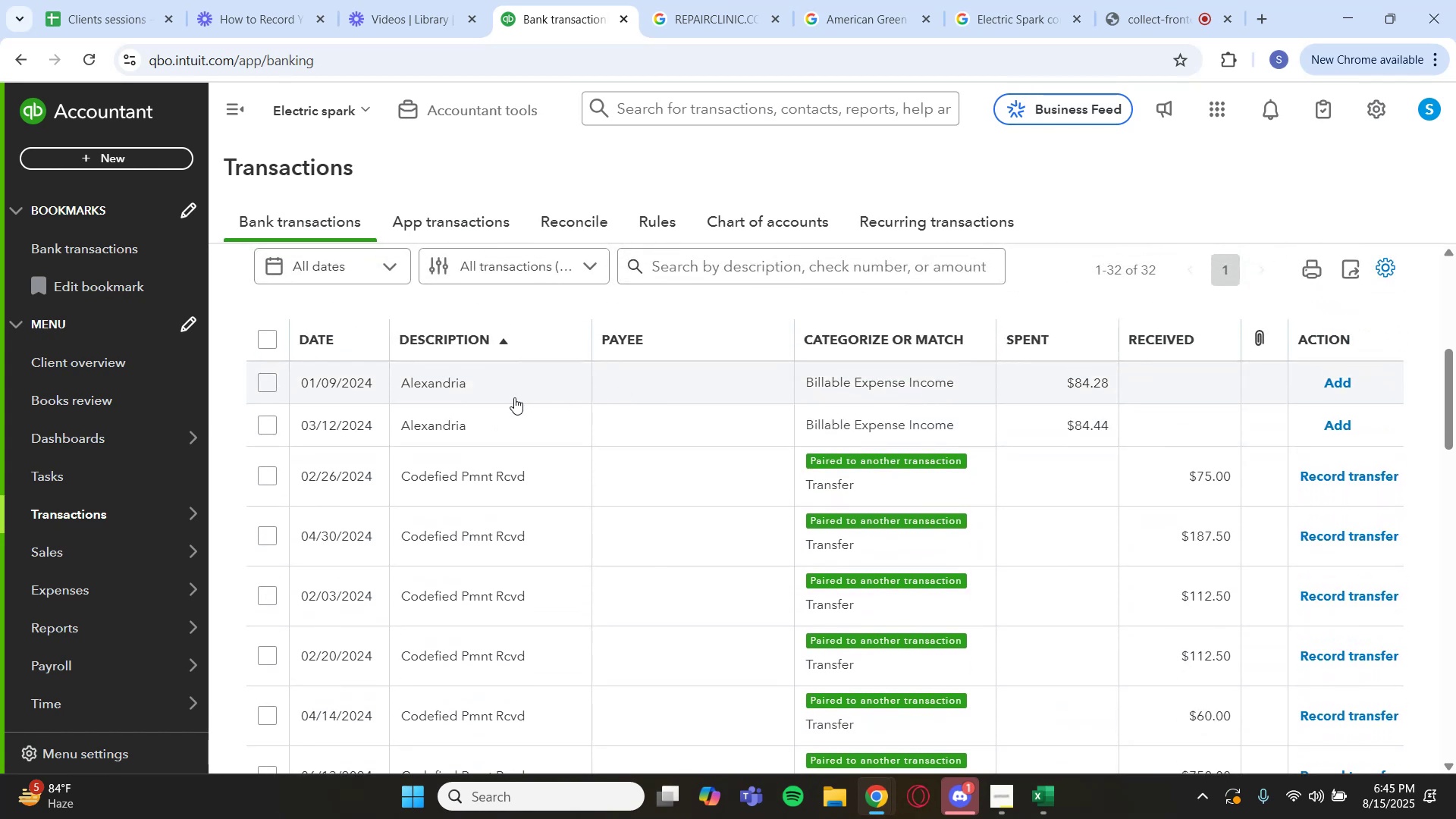 
left_click([514, 397])
 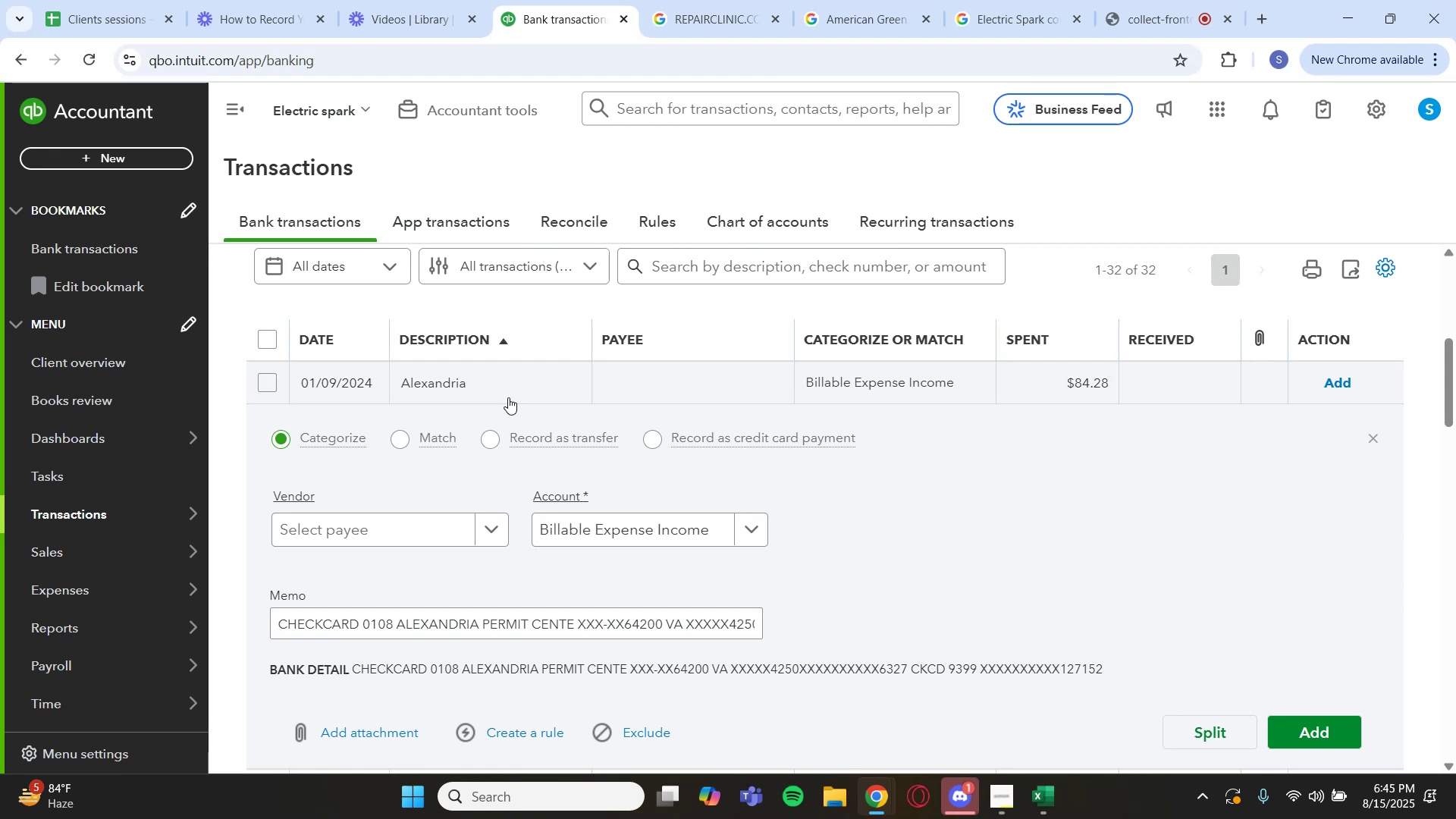 
wait(7.88)
 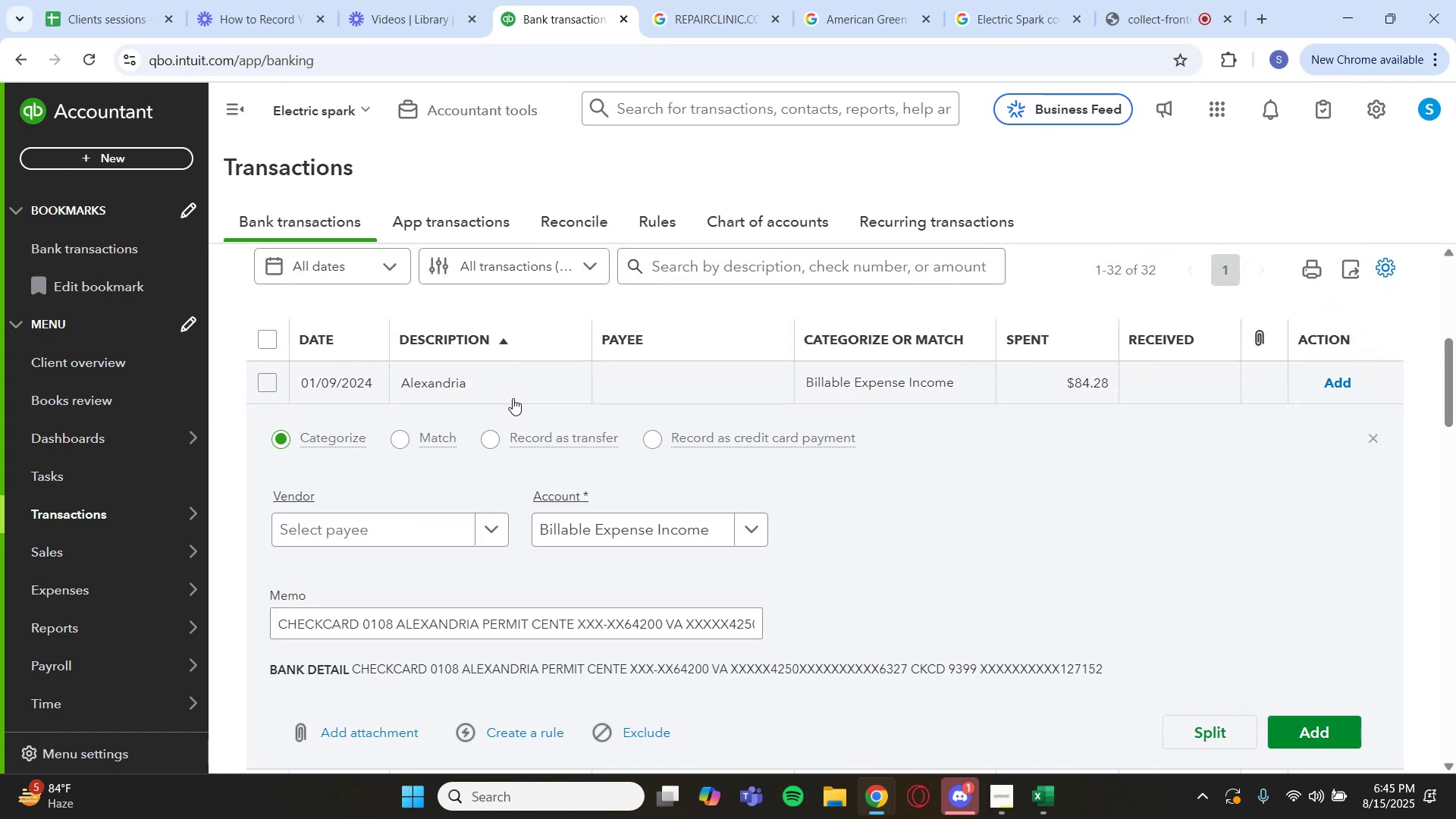 
left_click([1367, 433])
 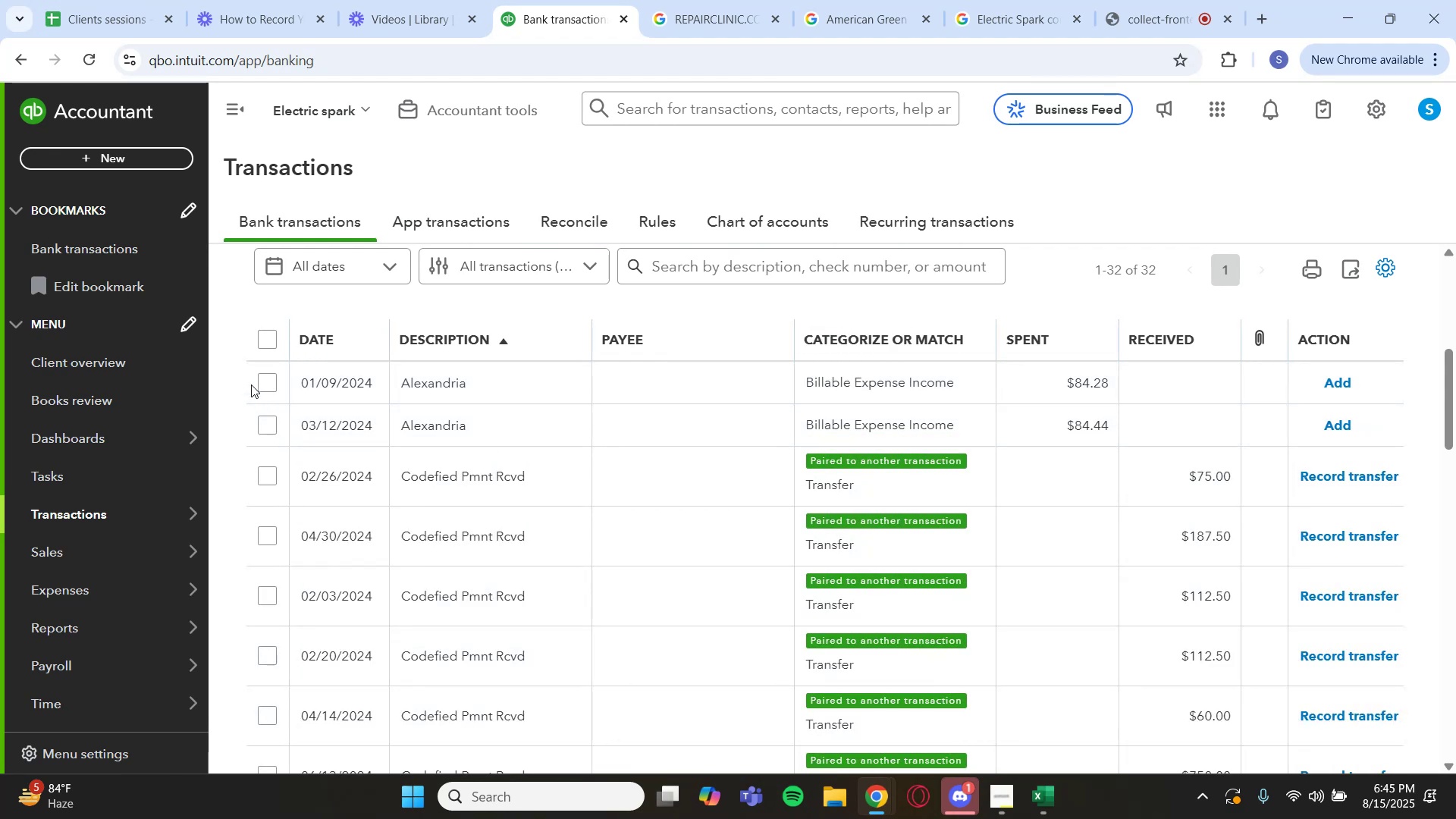 
left_click([264, 381])
 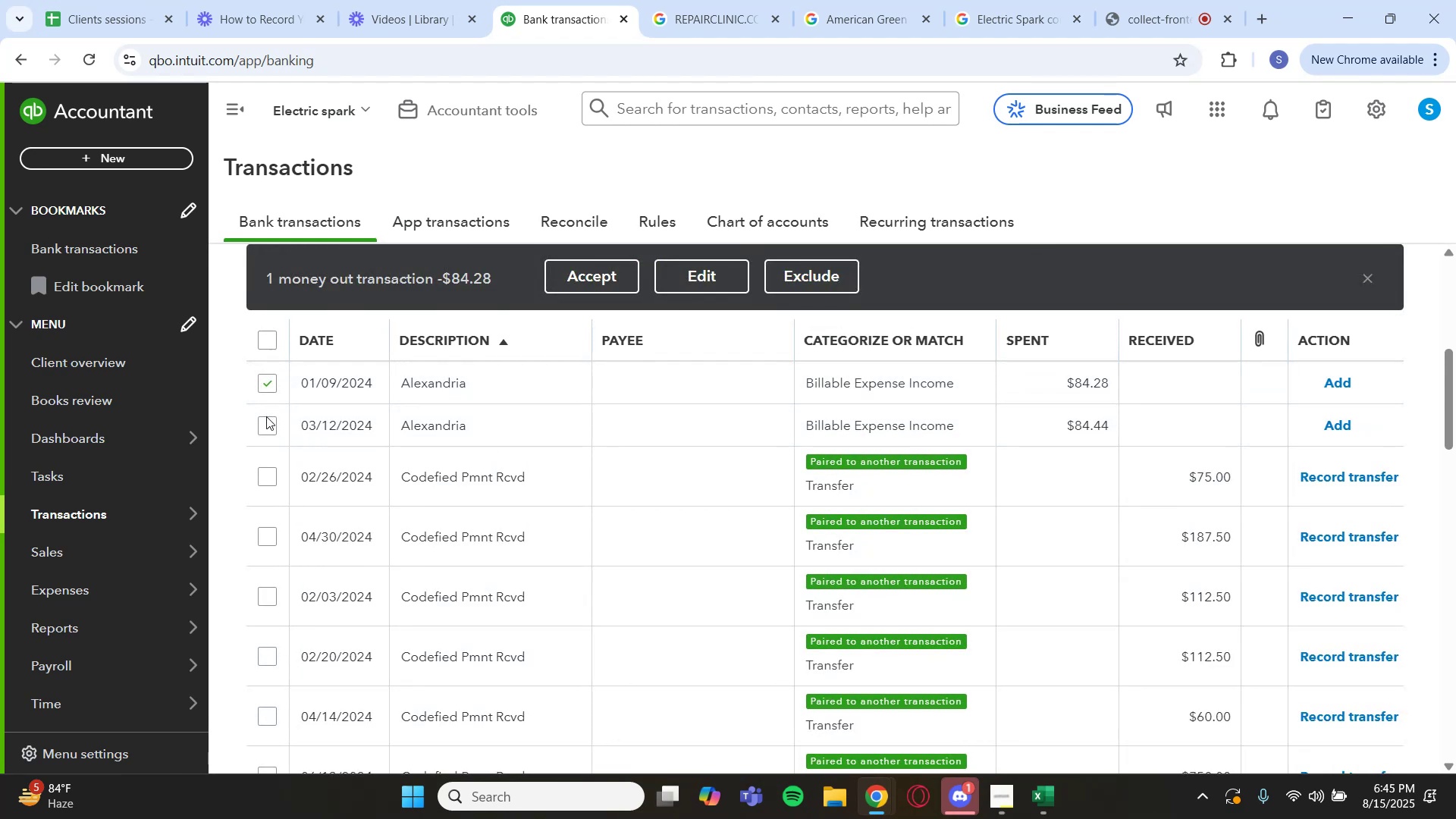 
left_click([263, 422])
 